 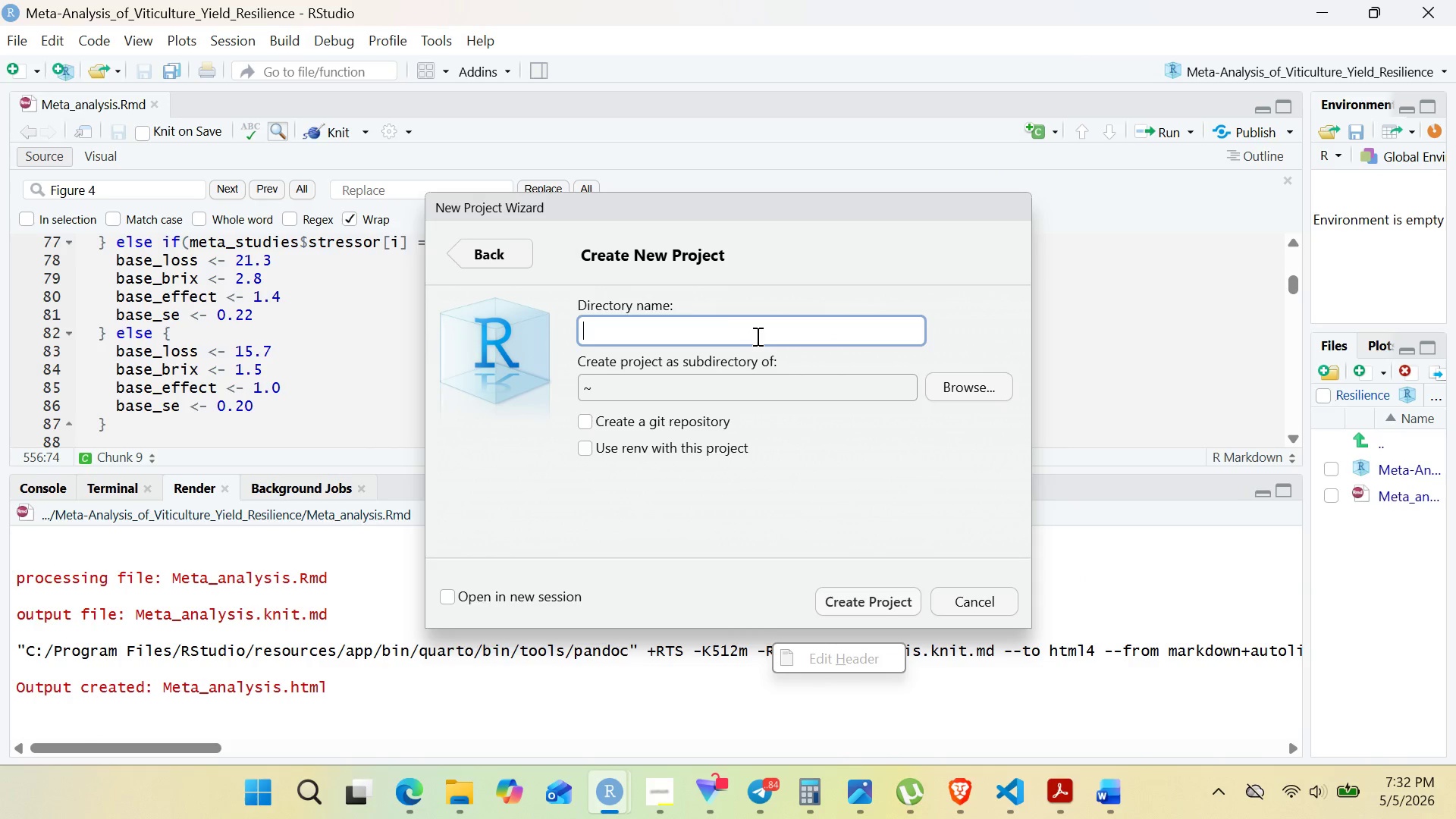 
key(Control+V)
 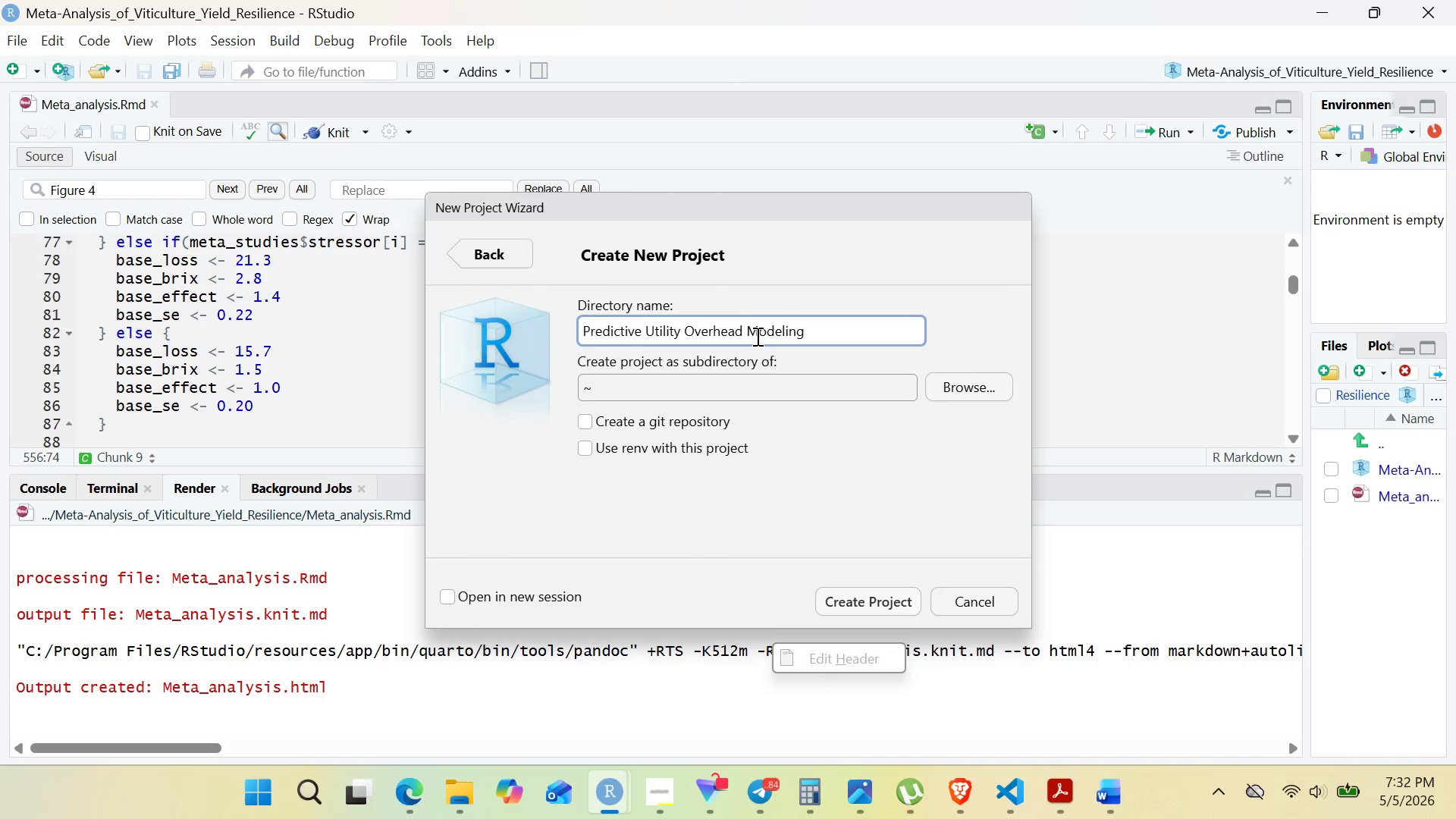 
wait(18.19)
 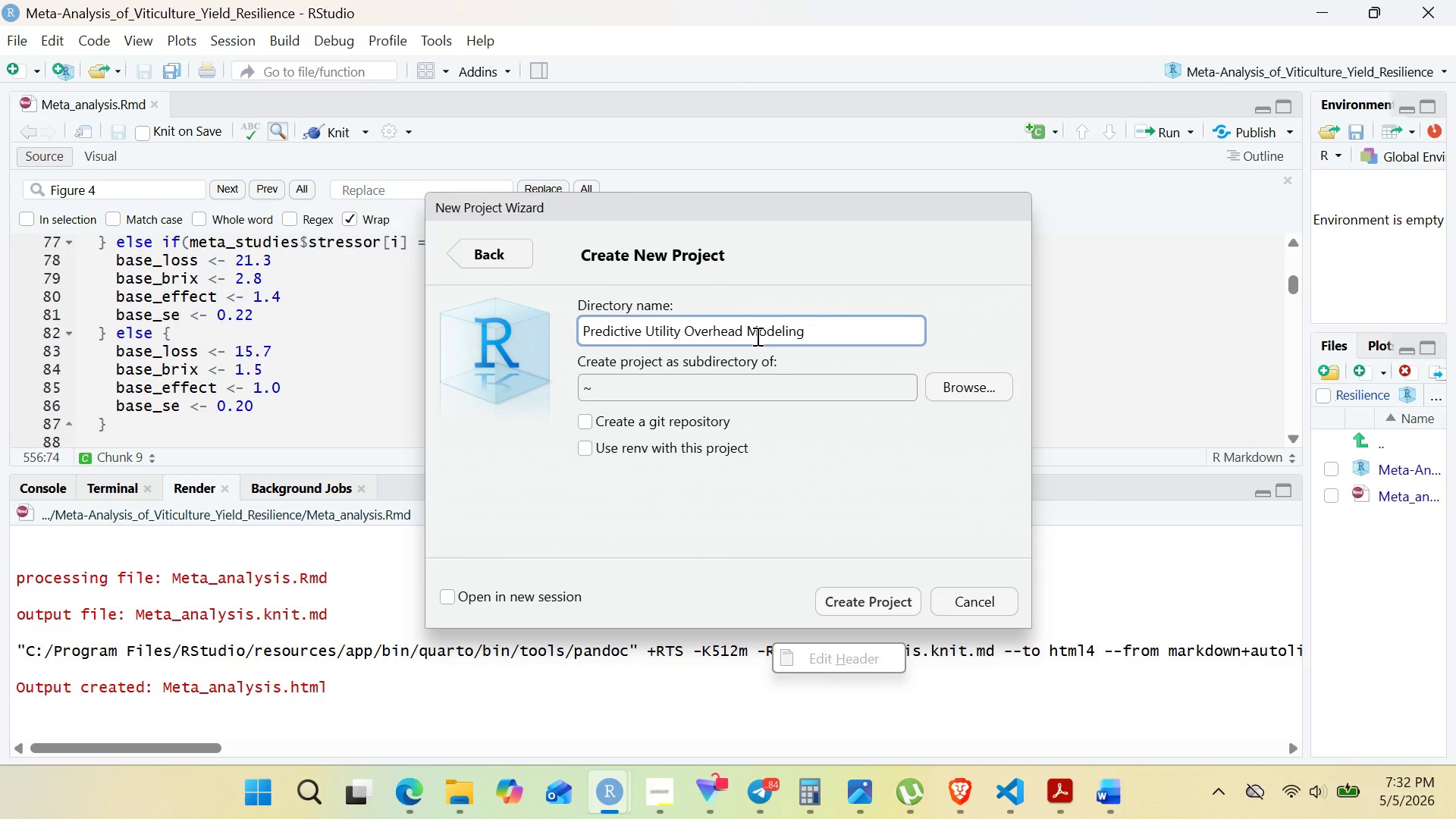 
key(ArrowLeft)
 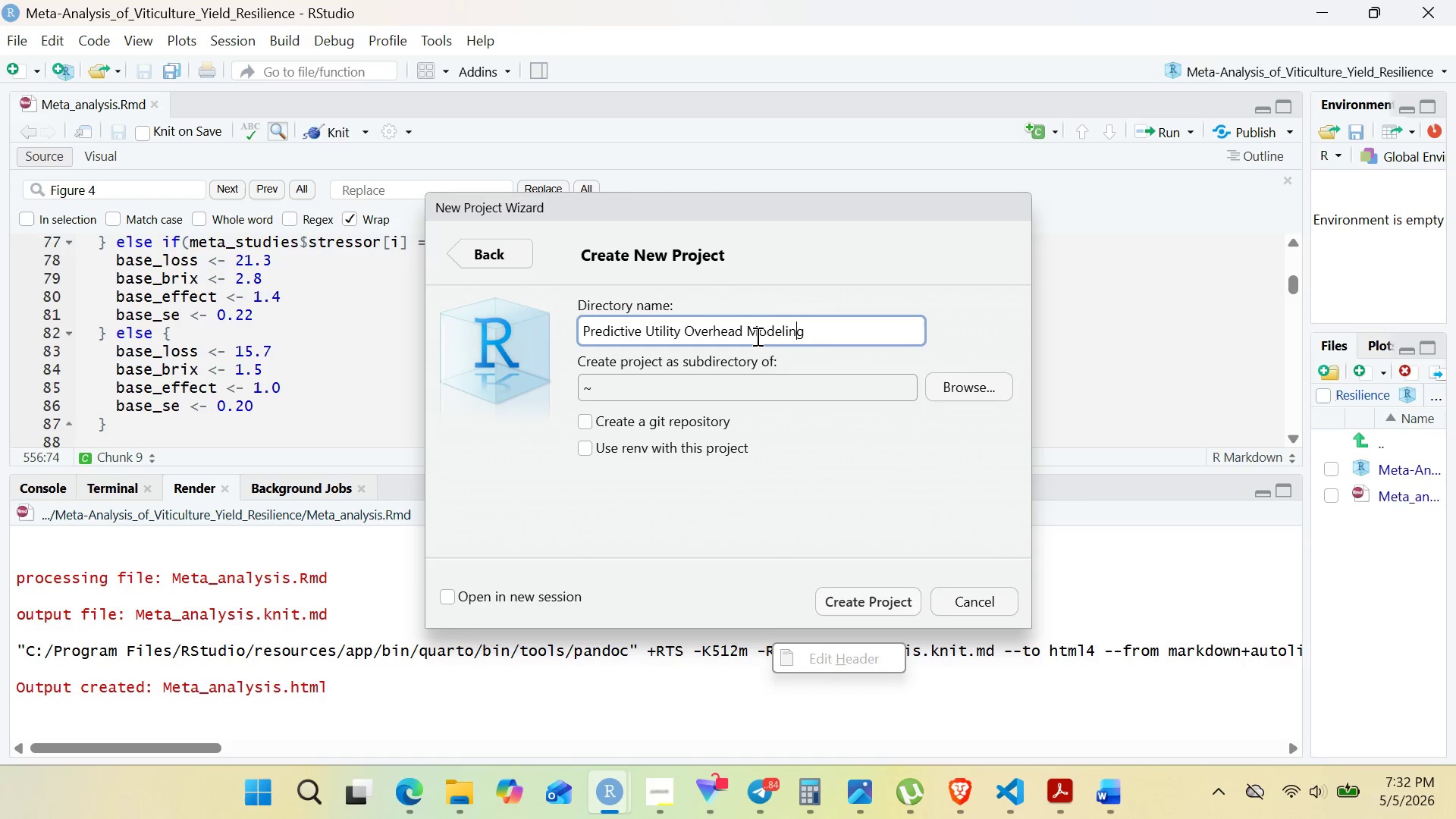 
key(ArrowLeft)
 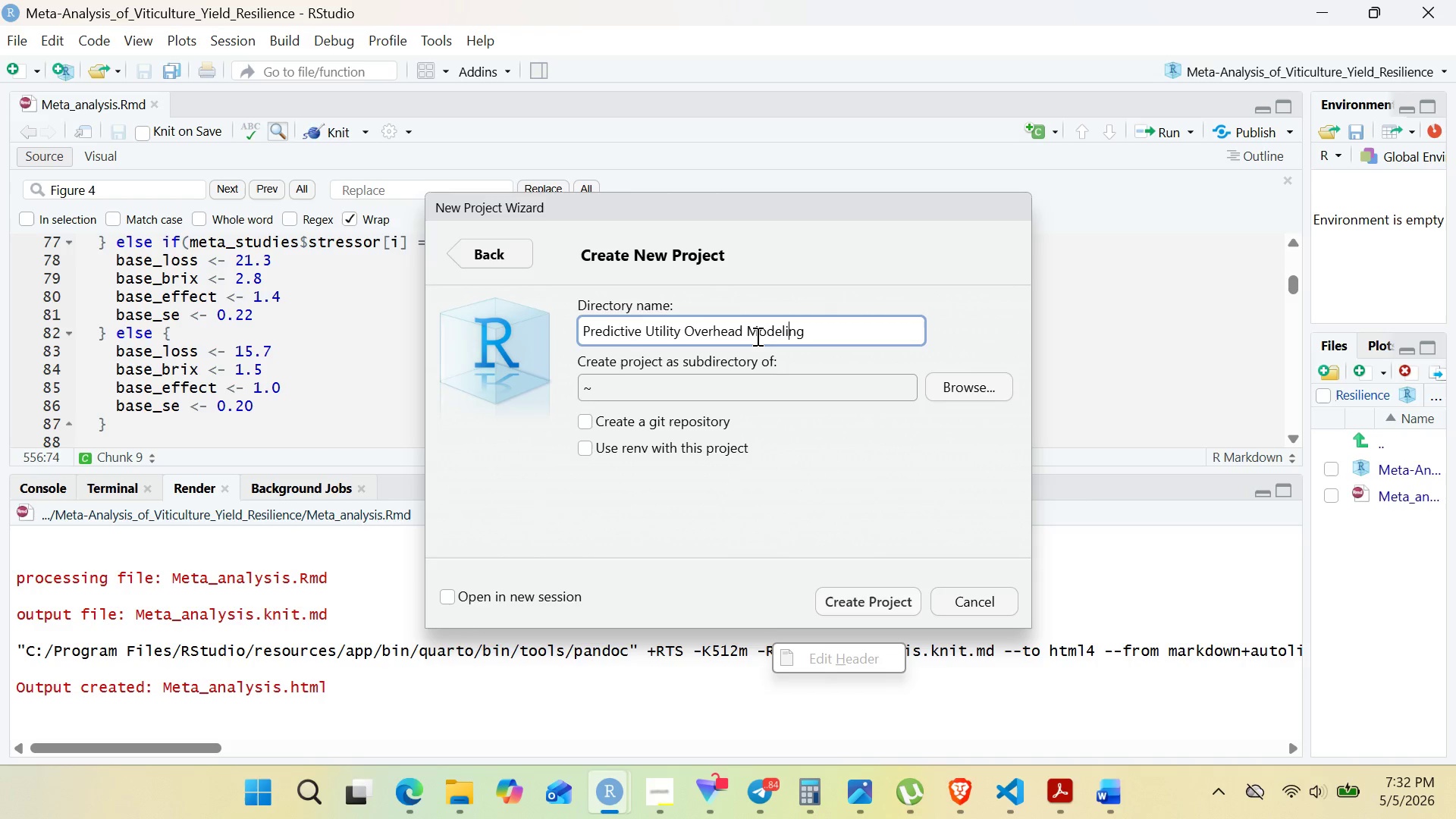 
key(ArrowLeft)
 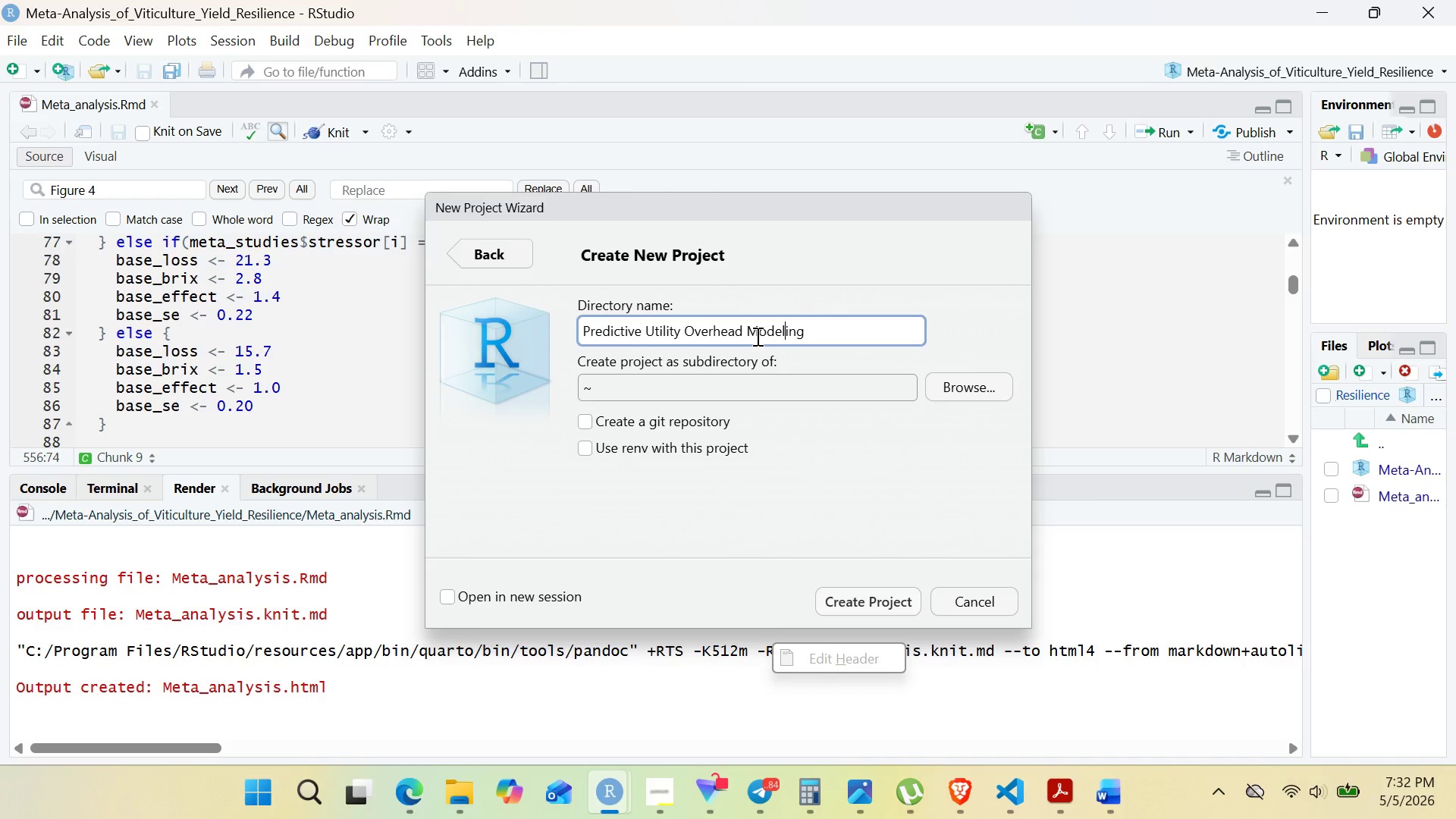 
key(ArrowLeft)
 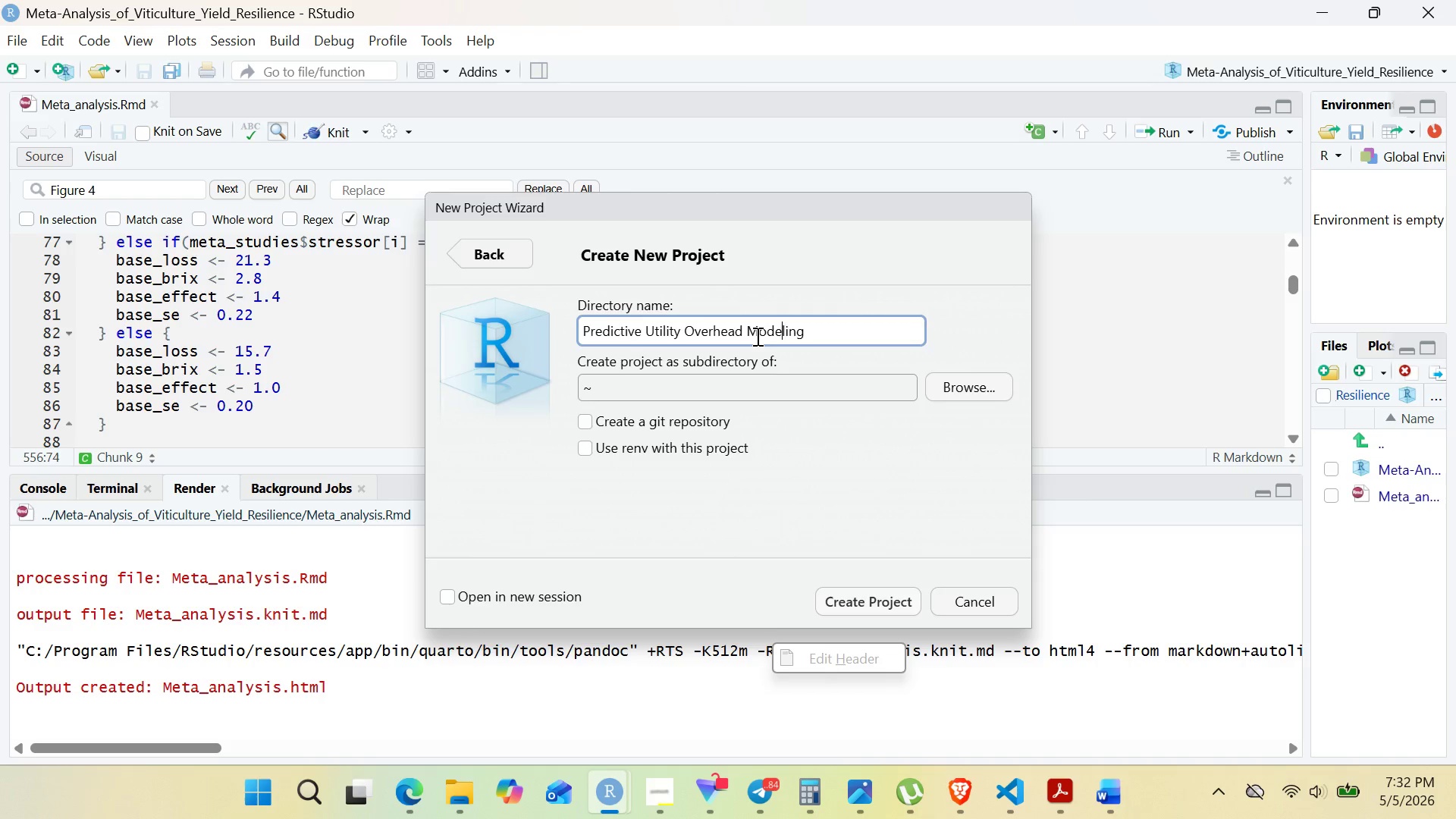 
key(ArrowLeft)
 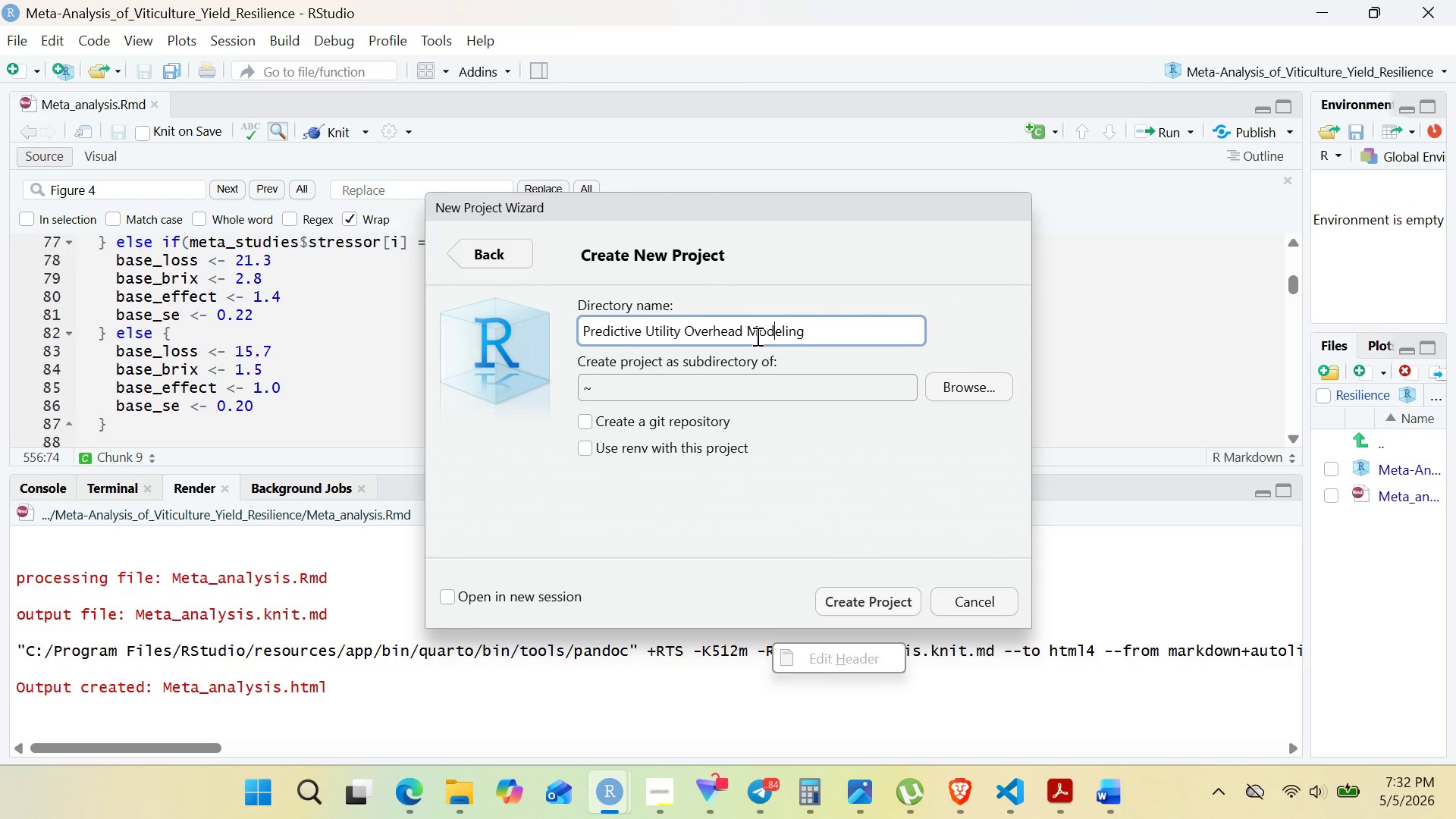 
key(ArrowLeft)
 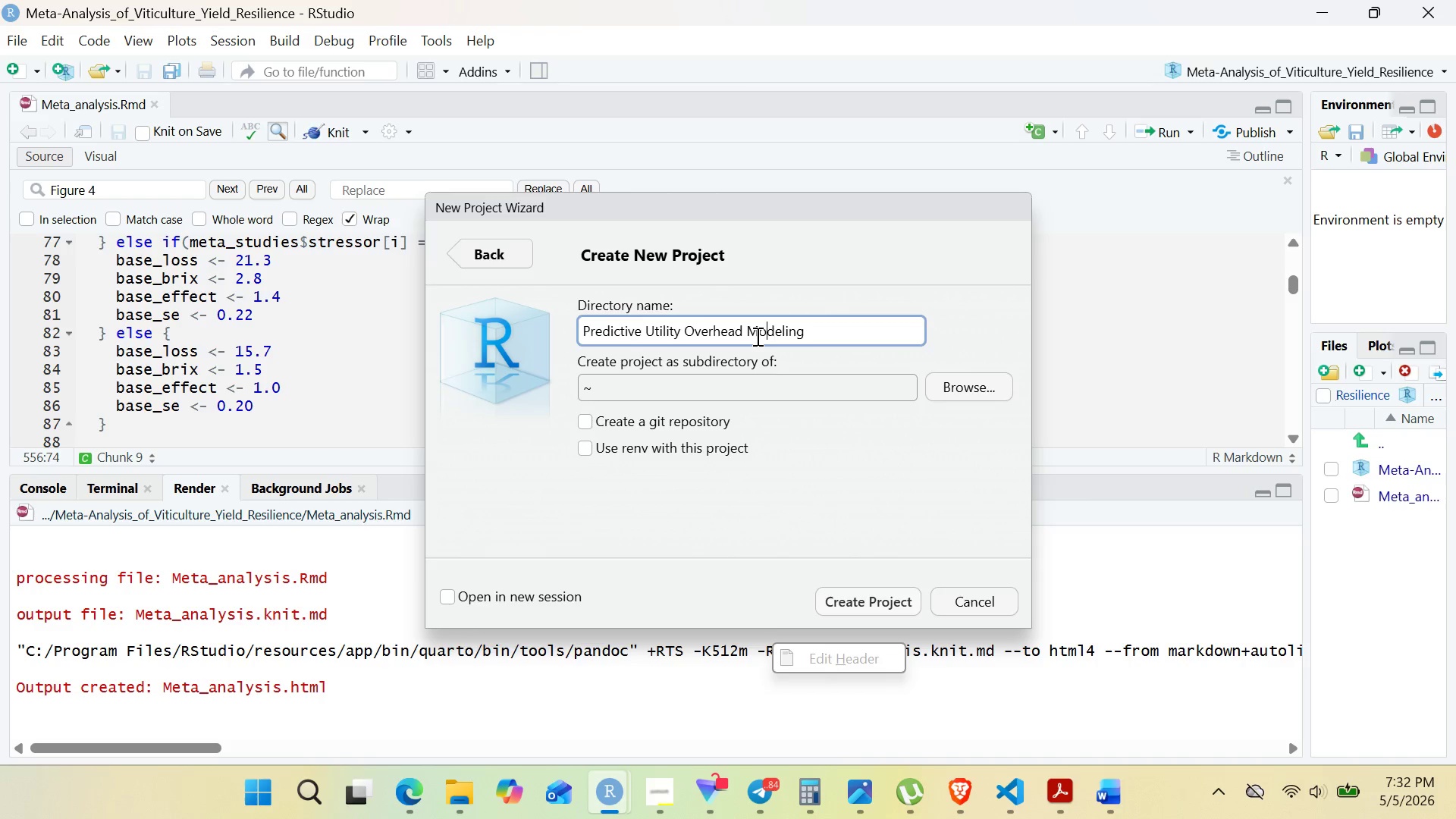 
key(ArrowLeft)
 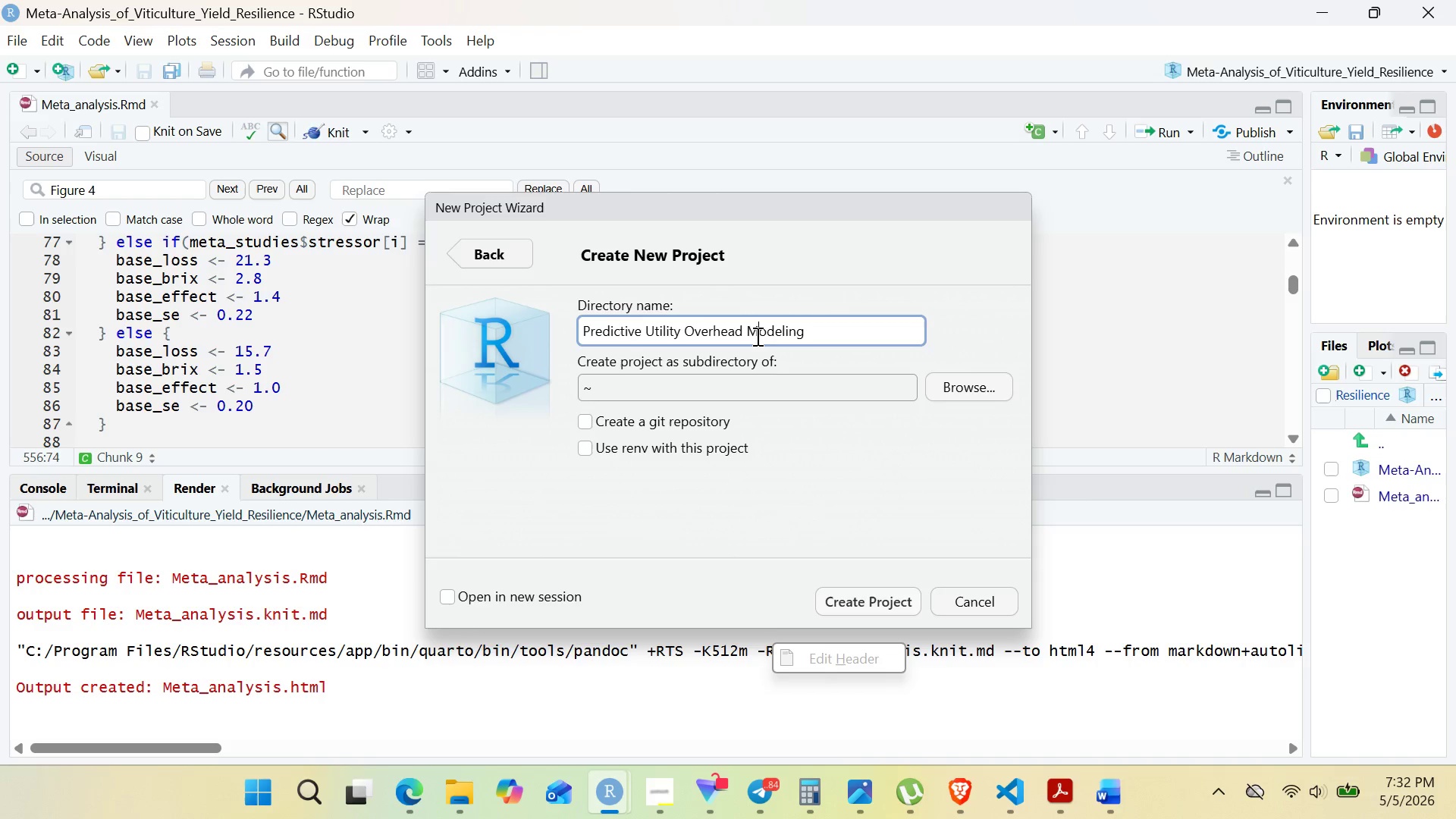 
key(ArrowLeft)
 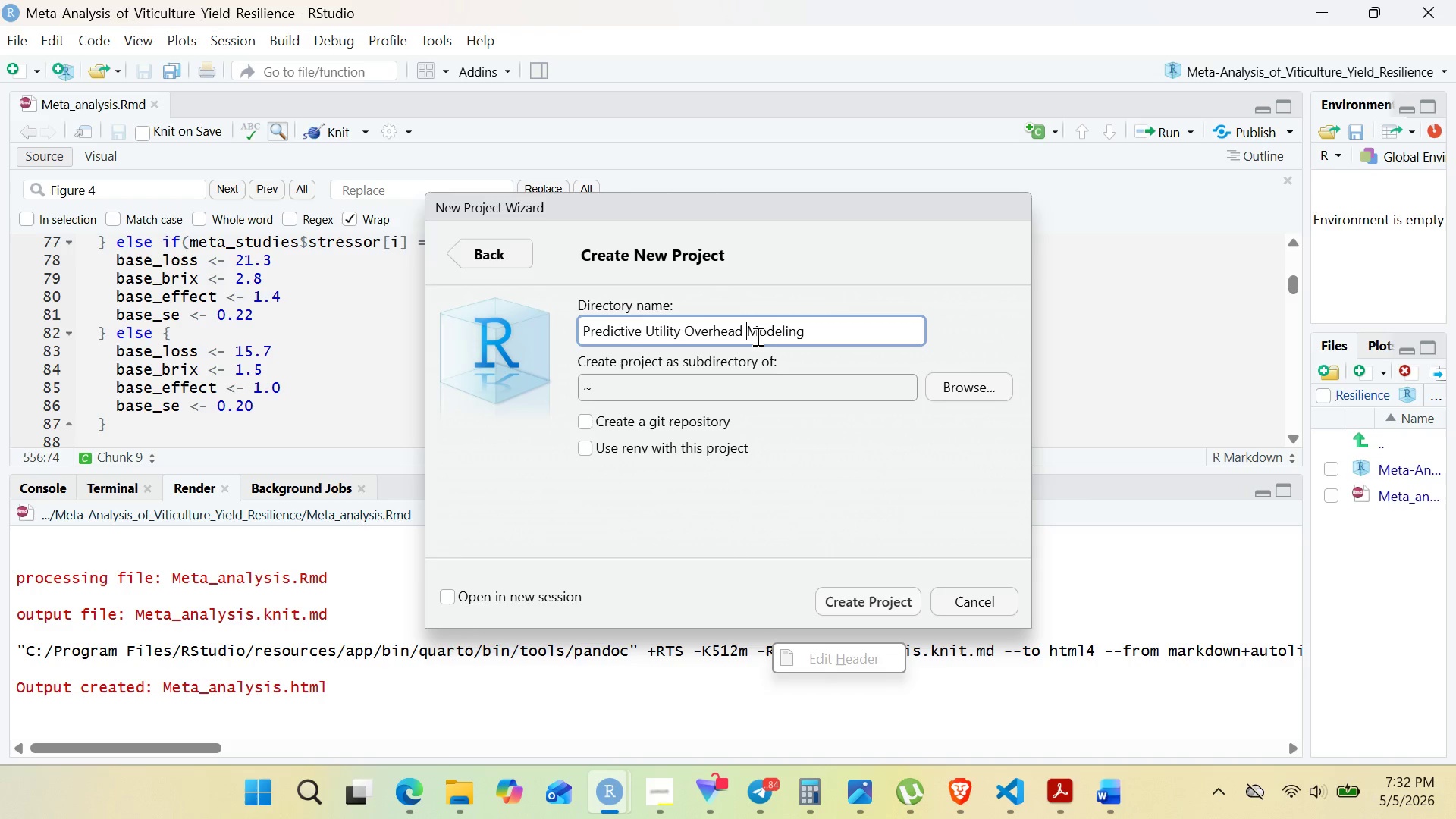 
key(ArrowLeft)
 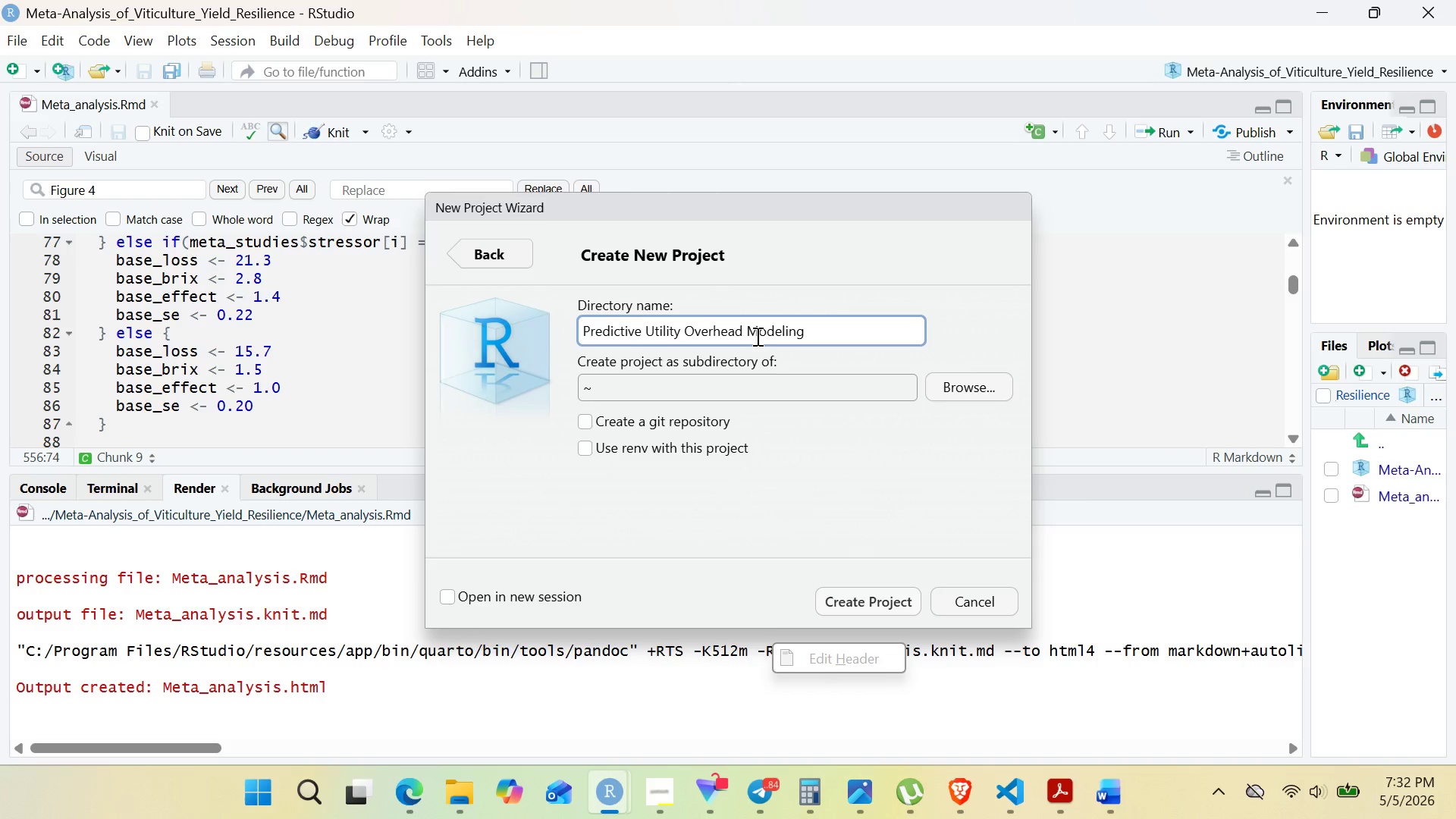 
key(Backspace)
 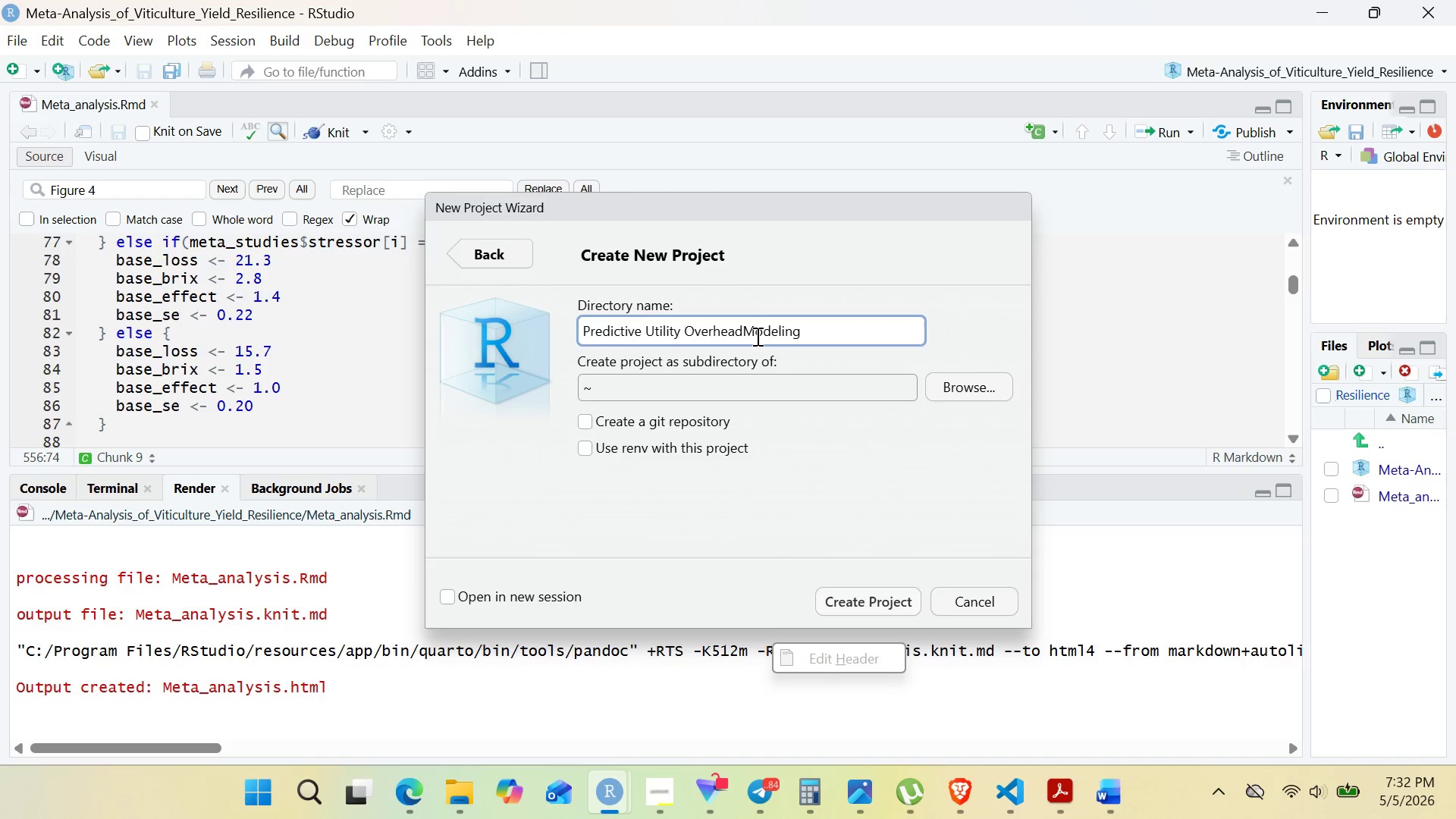 
key(Shift+Minus)
 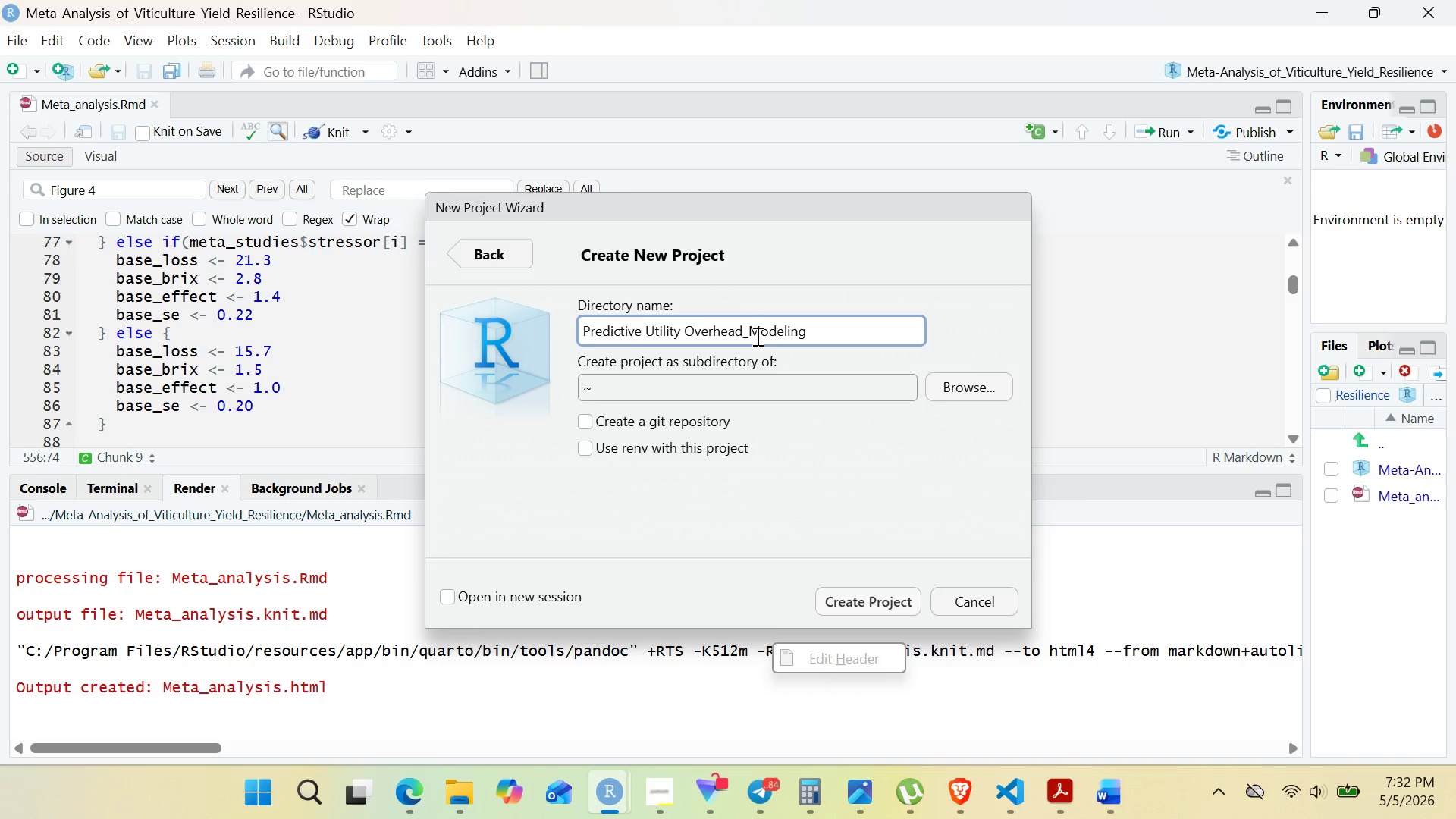 
hold_key(key=ArrowLeft, duration=0.61)
 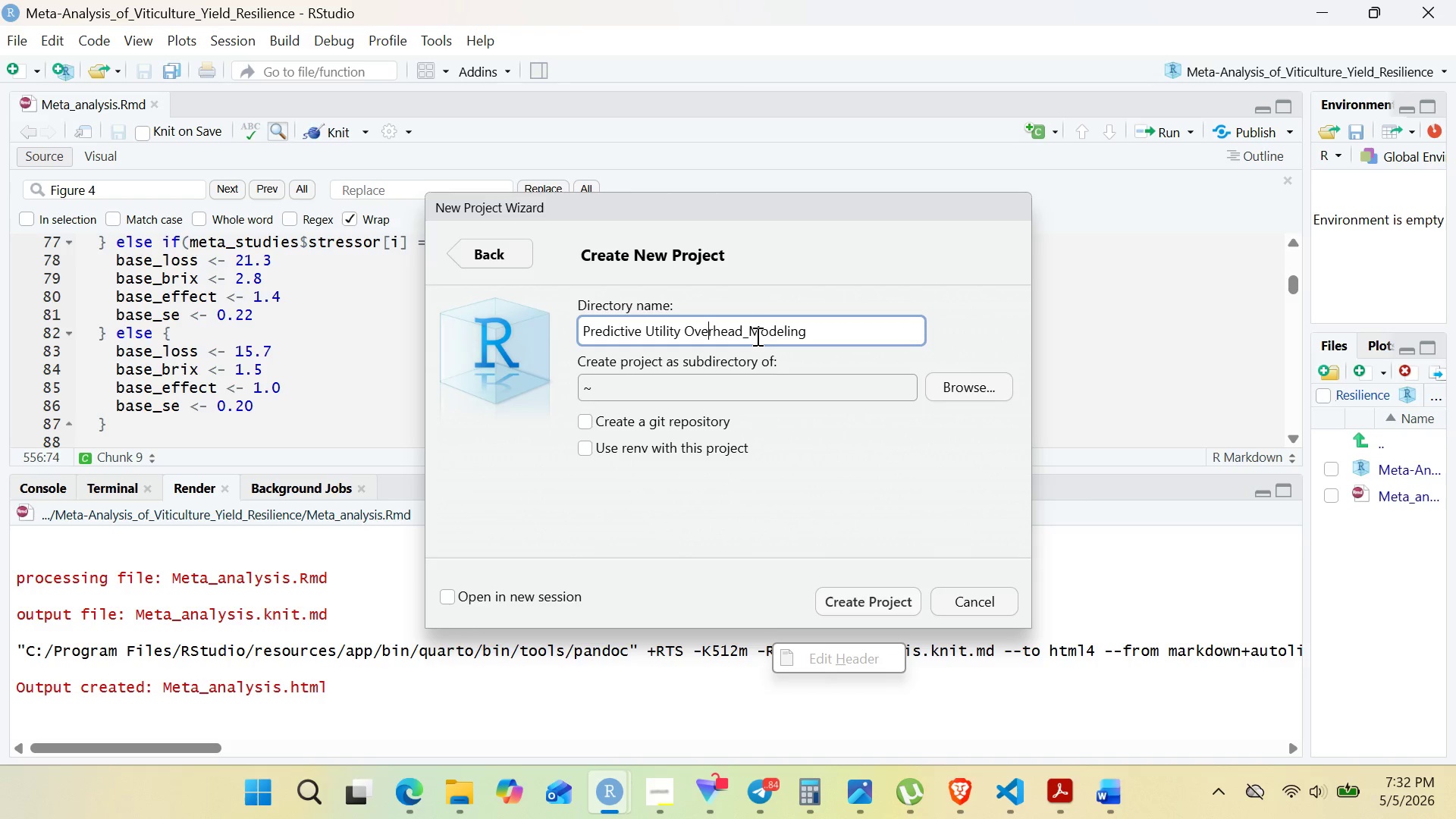 
key(ArrowLeft)
 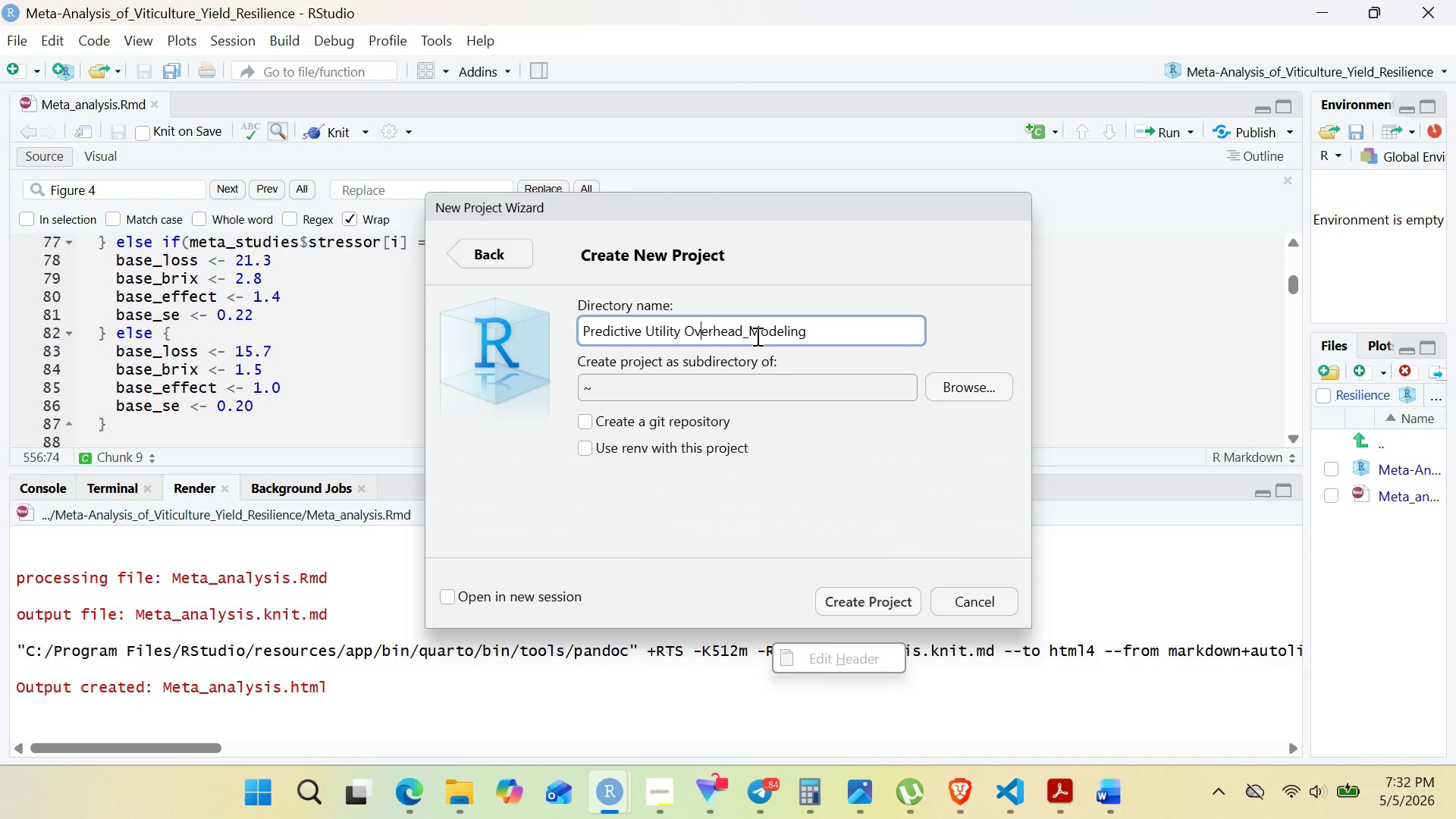 
key(ArrowLeft)
 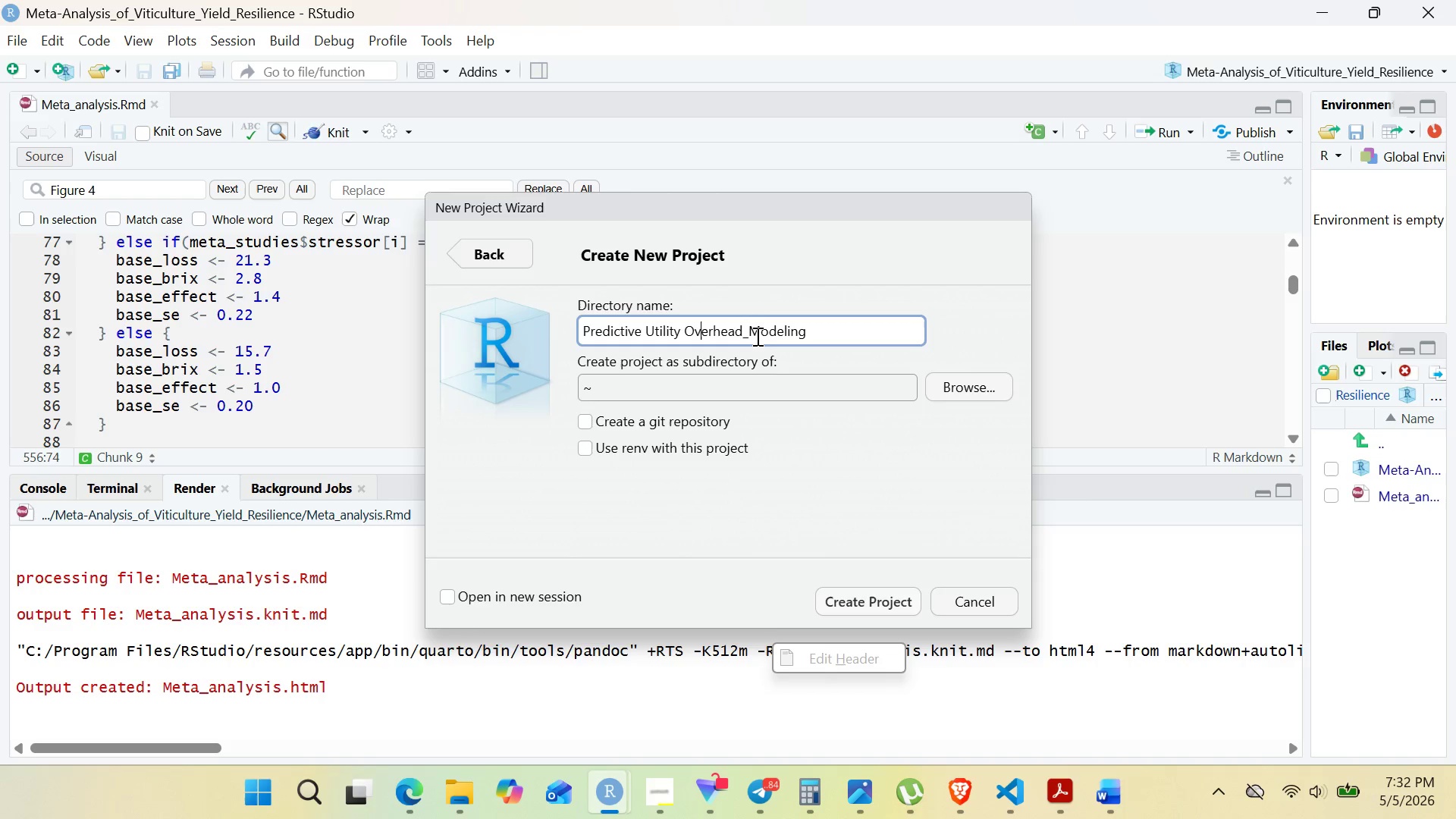 
key(ArrowLeft)
 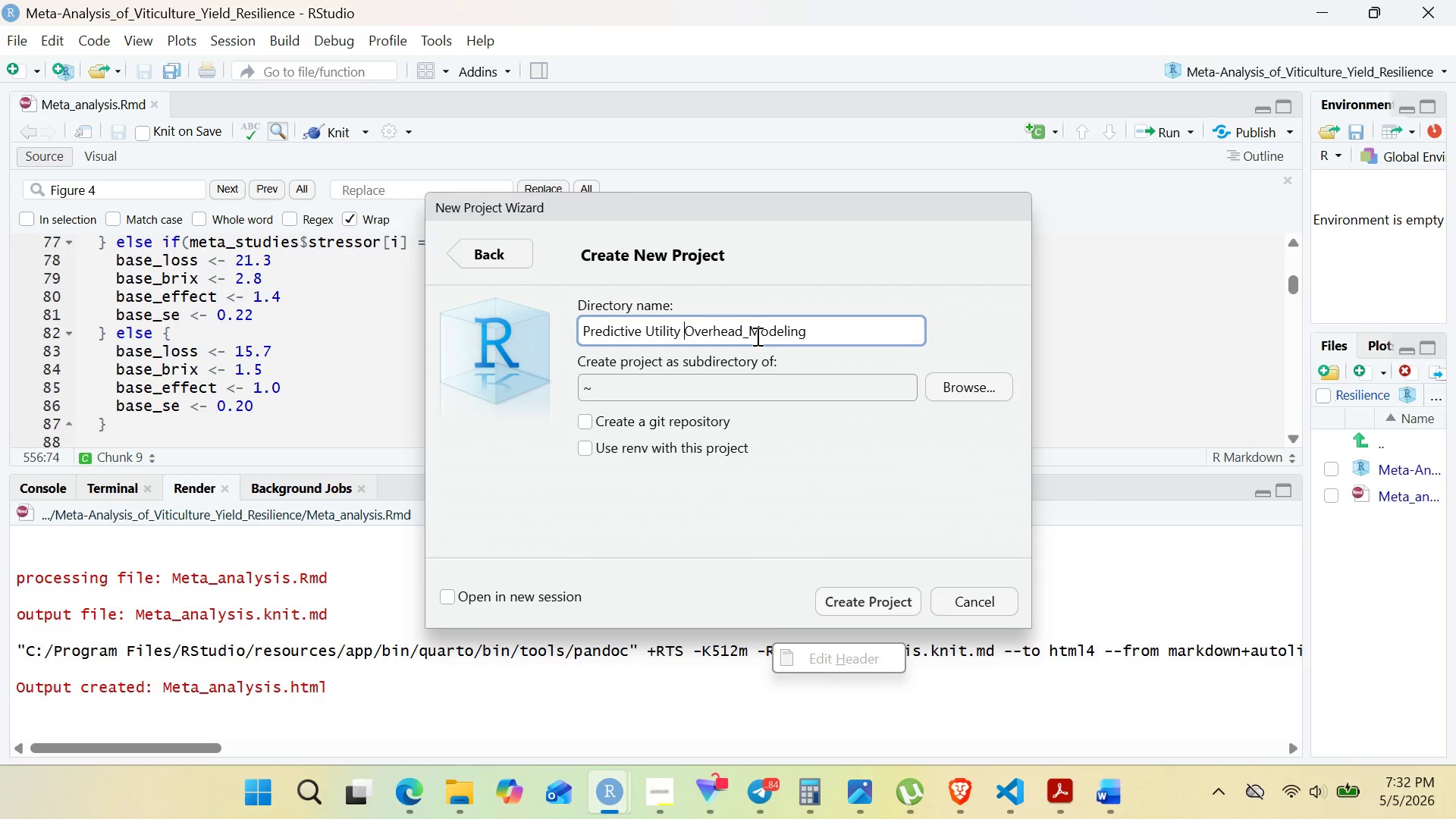 
key(ArrowLeft)
 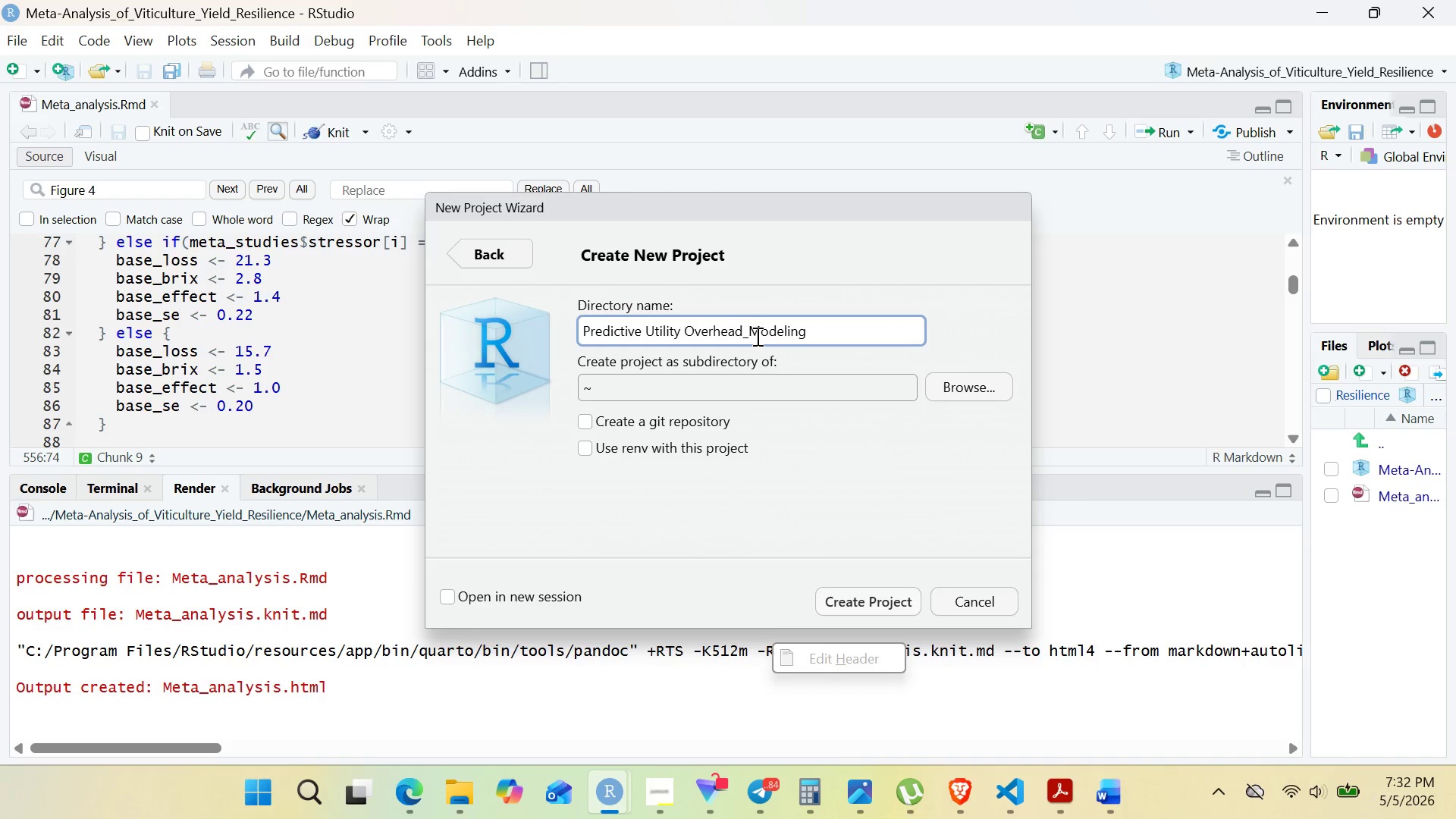 
key(Backspace)
 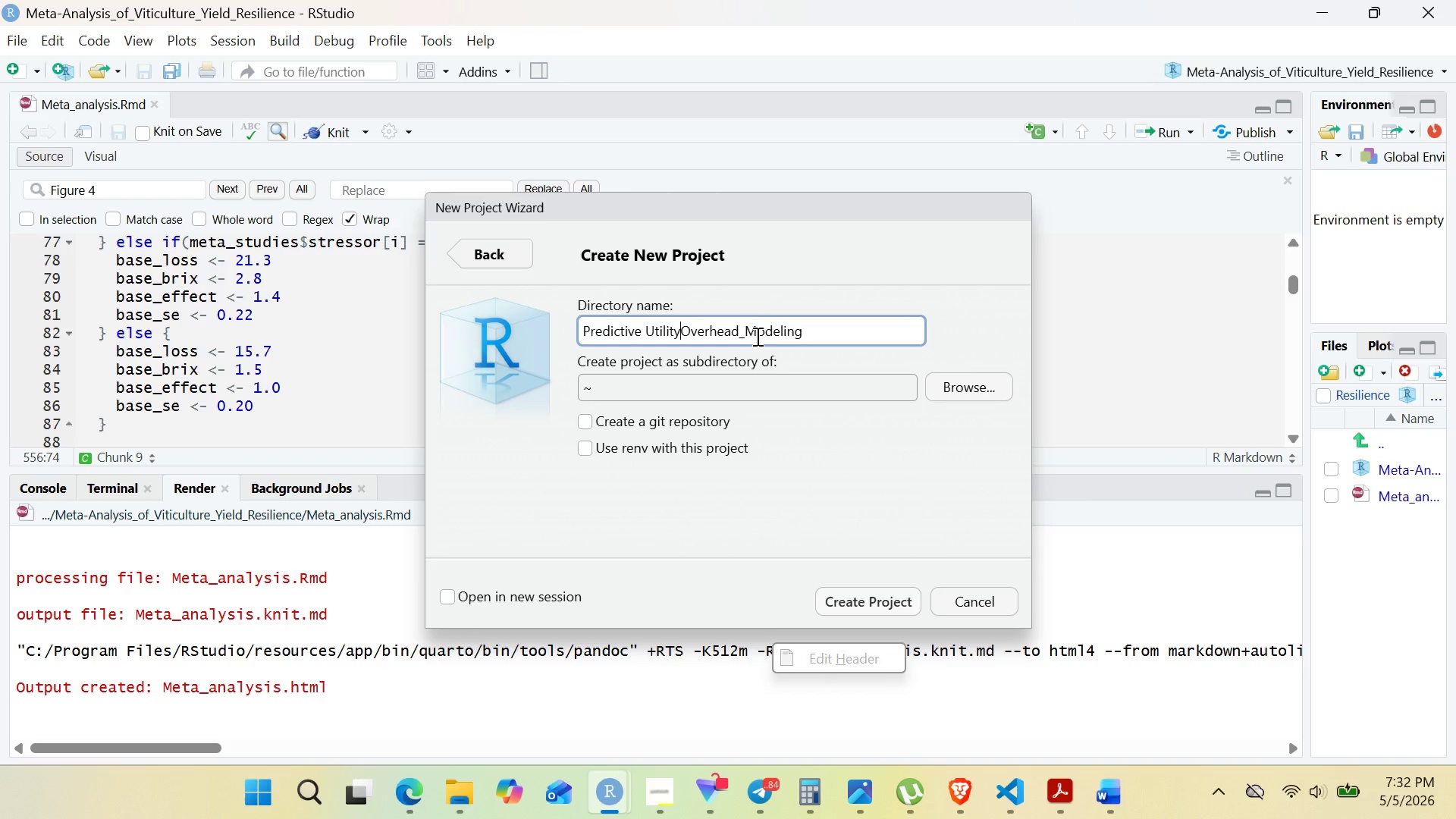 
key(Shift+Minus)
 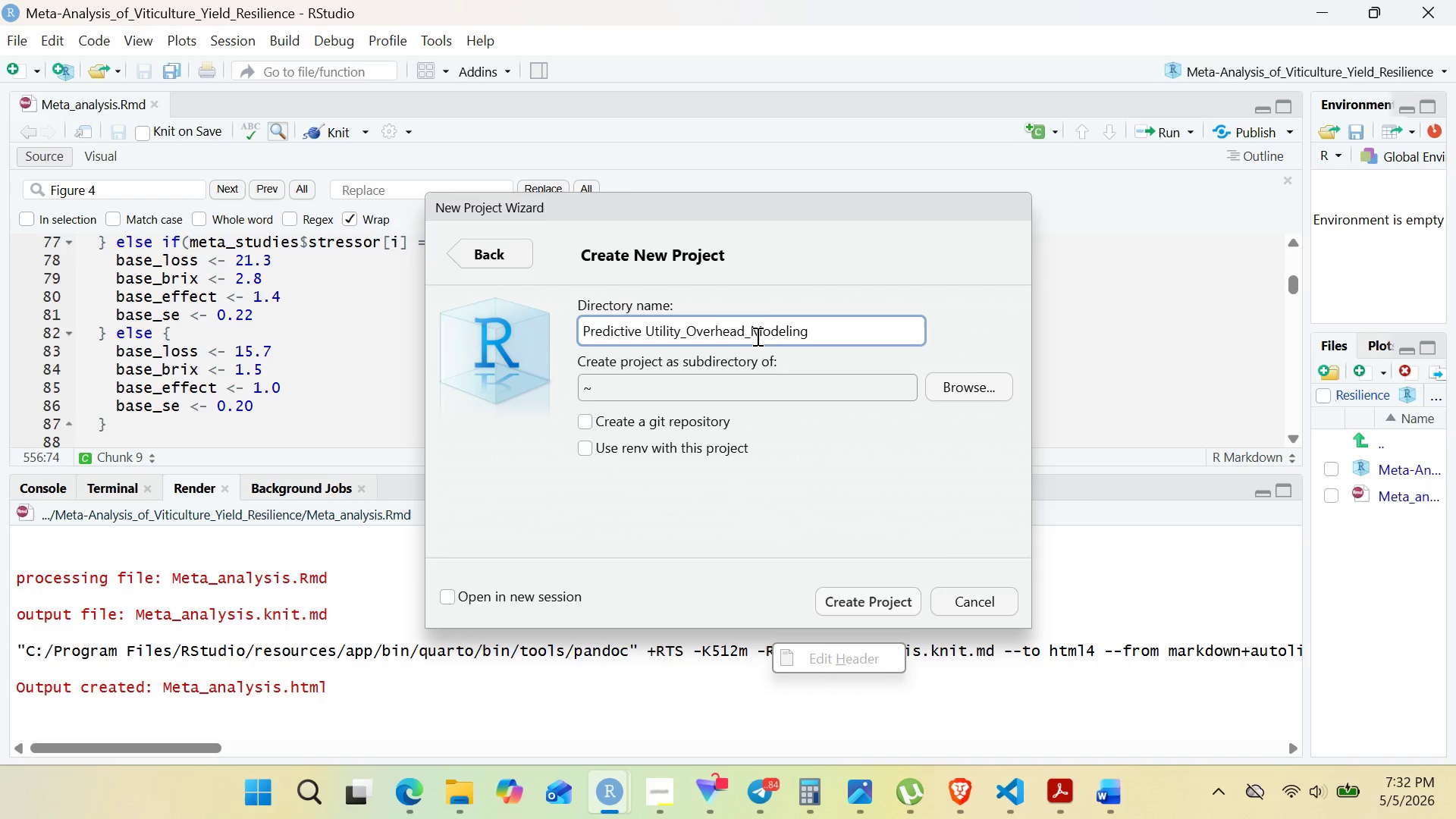 
hold_key(key=ArrowLeft, duration=0.53)
 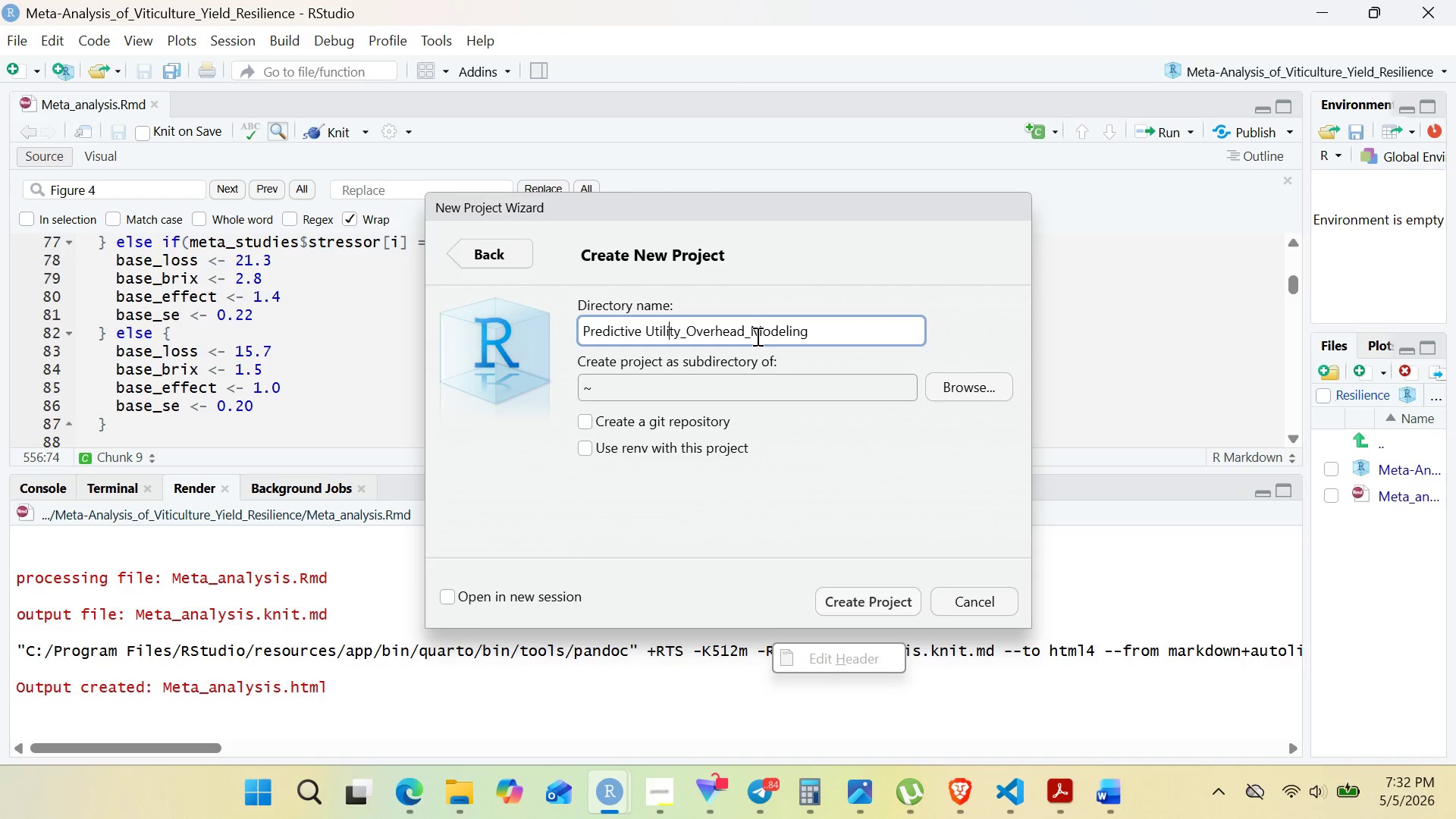 
key(ArrowLeft)
 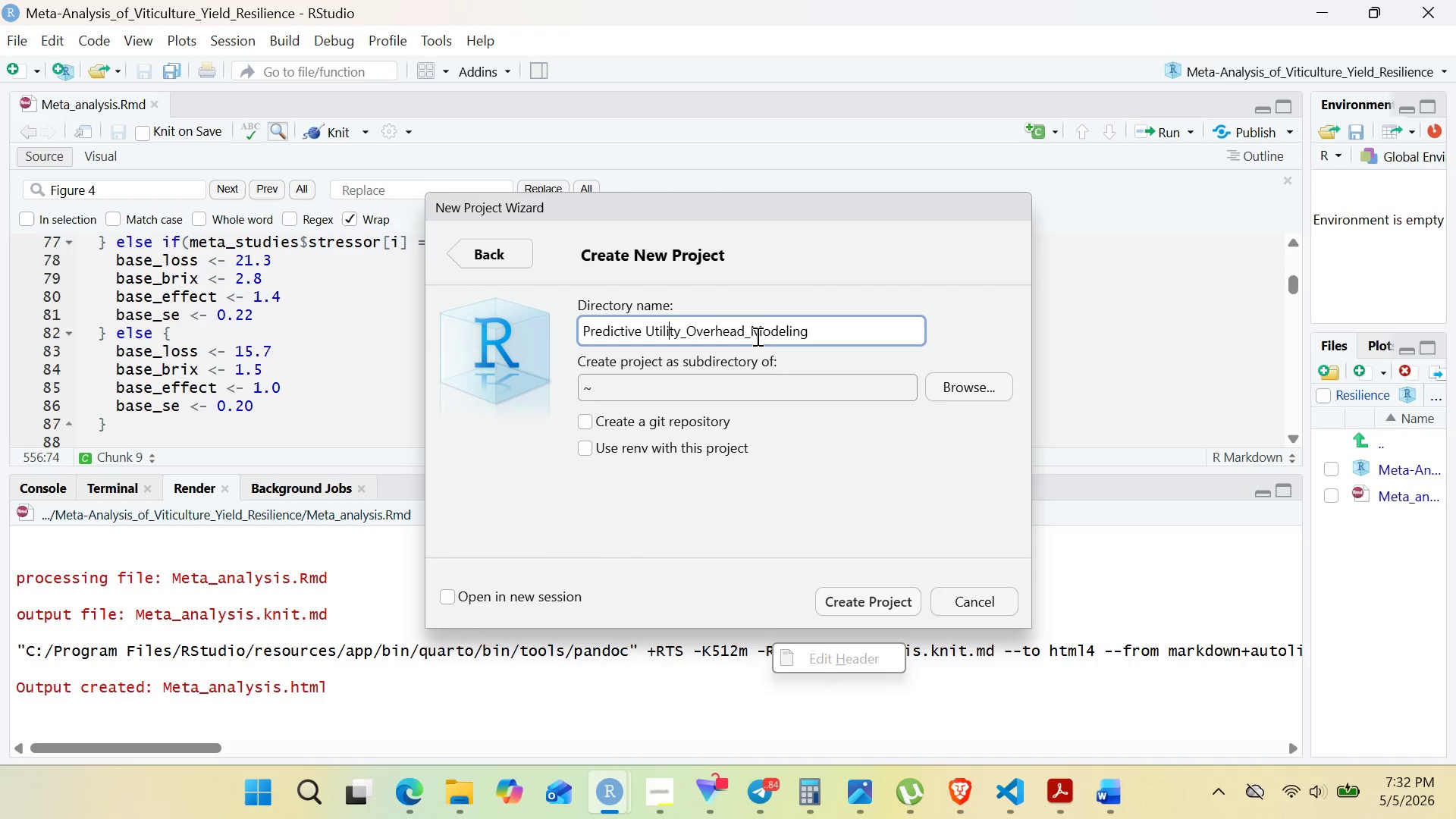 
key(ArrowLeft)
 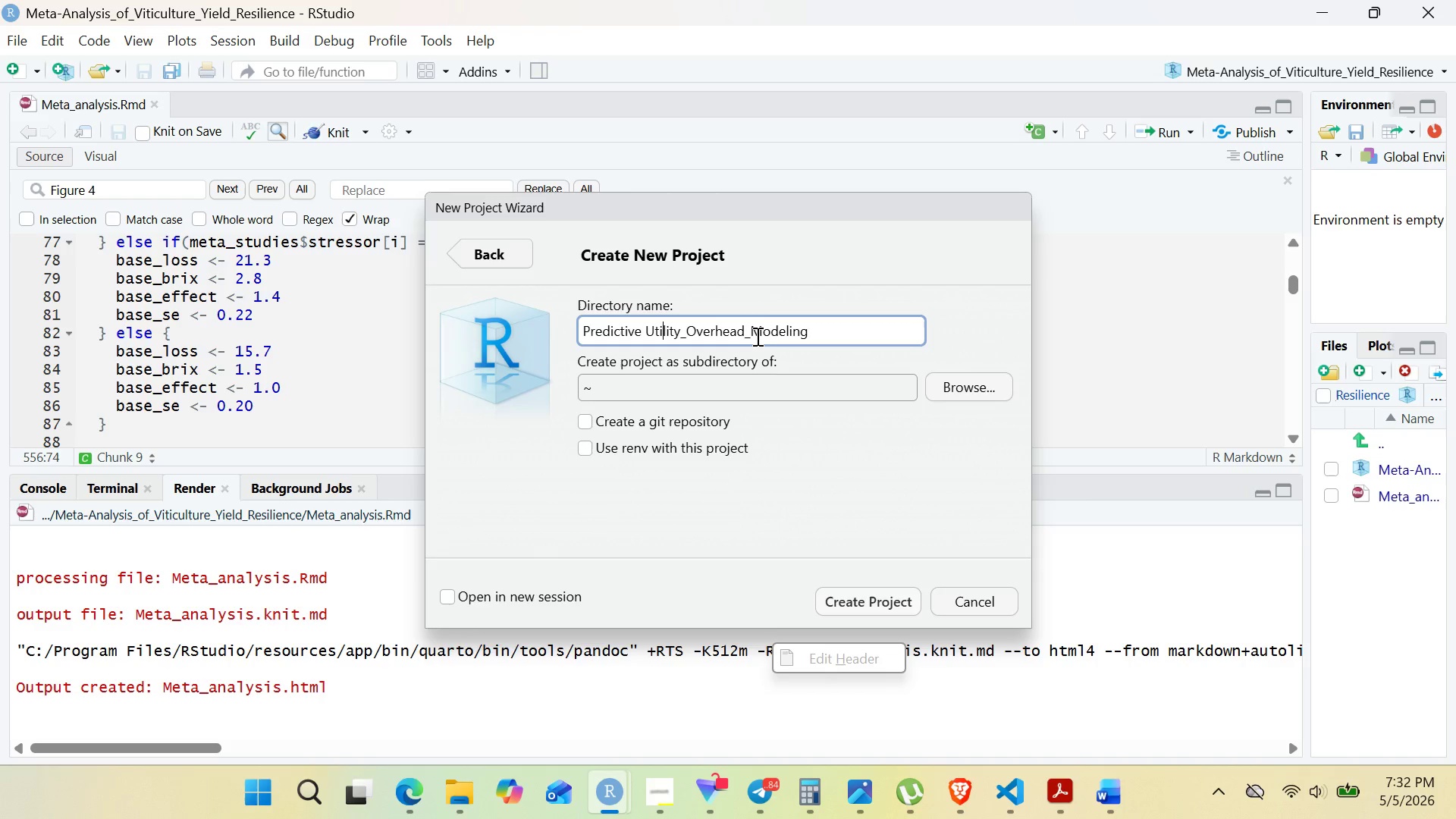 
key(ArrowLeft)
 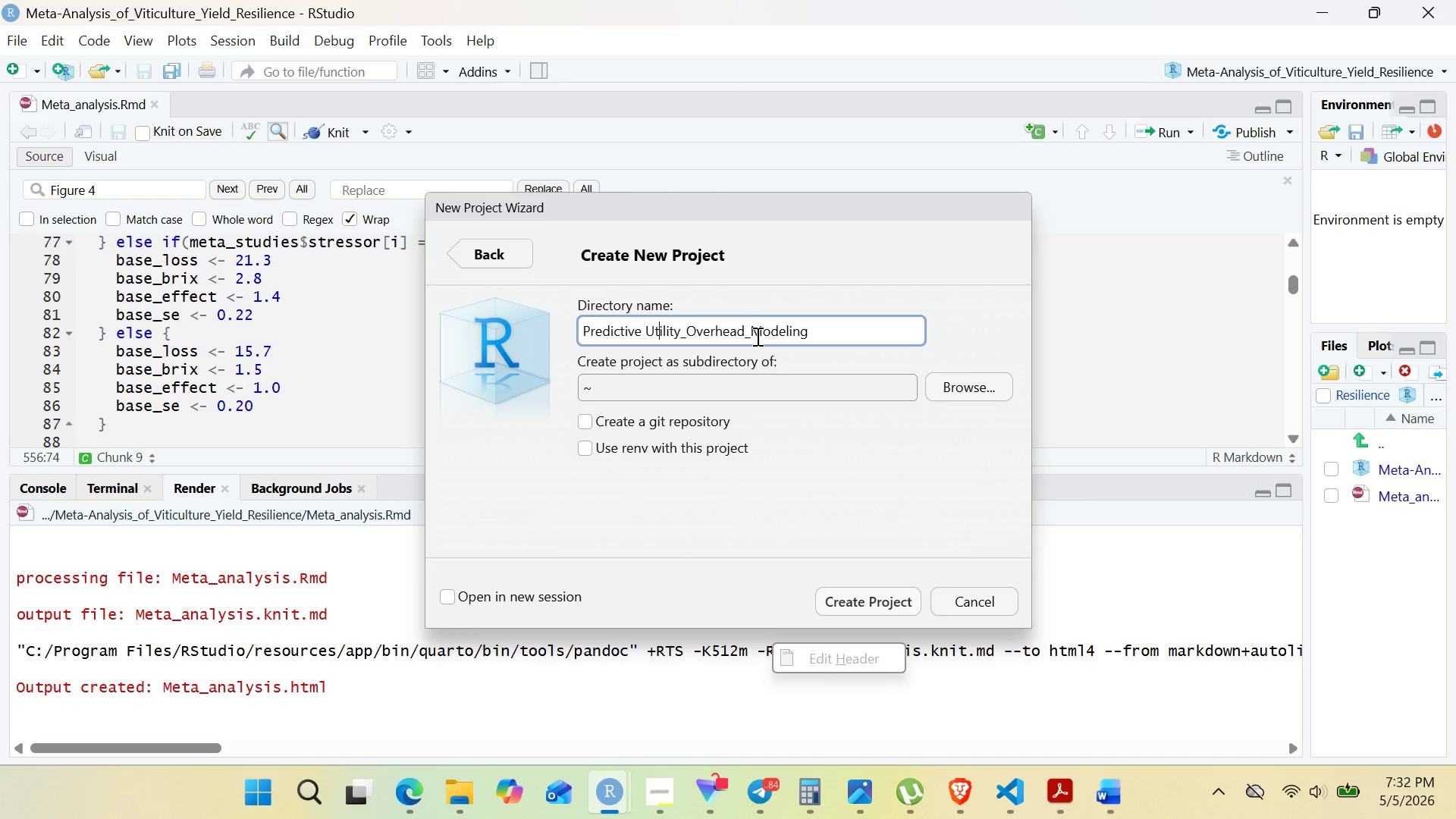 
key(ArrowLeft)
 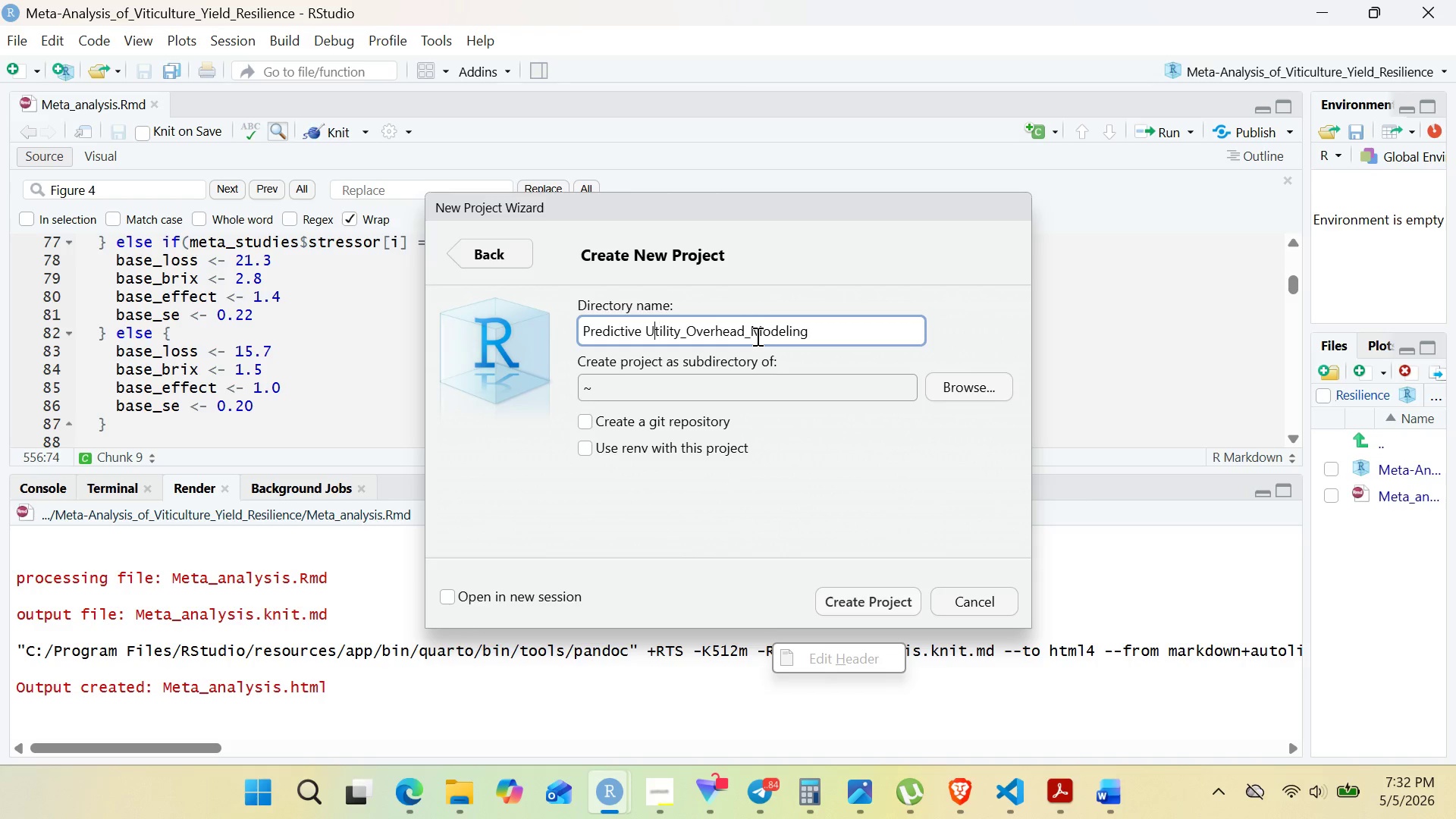 
key(ArrowLeft)
 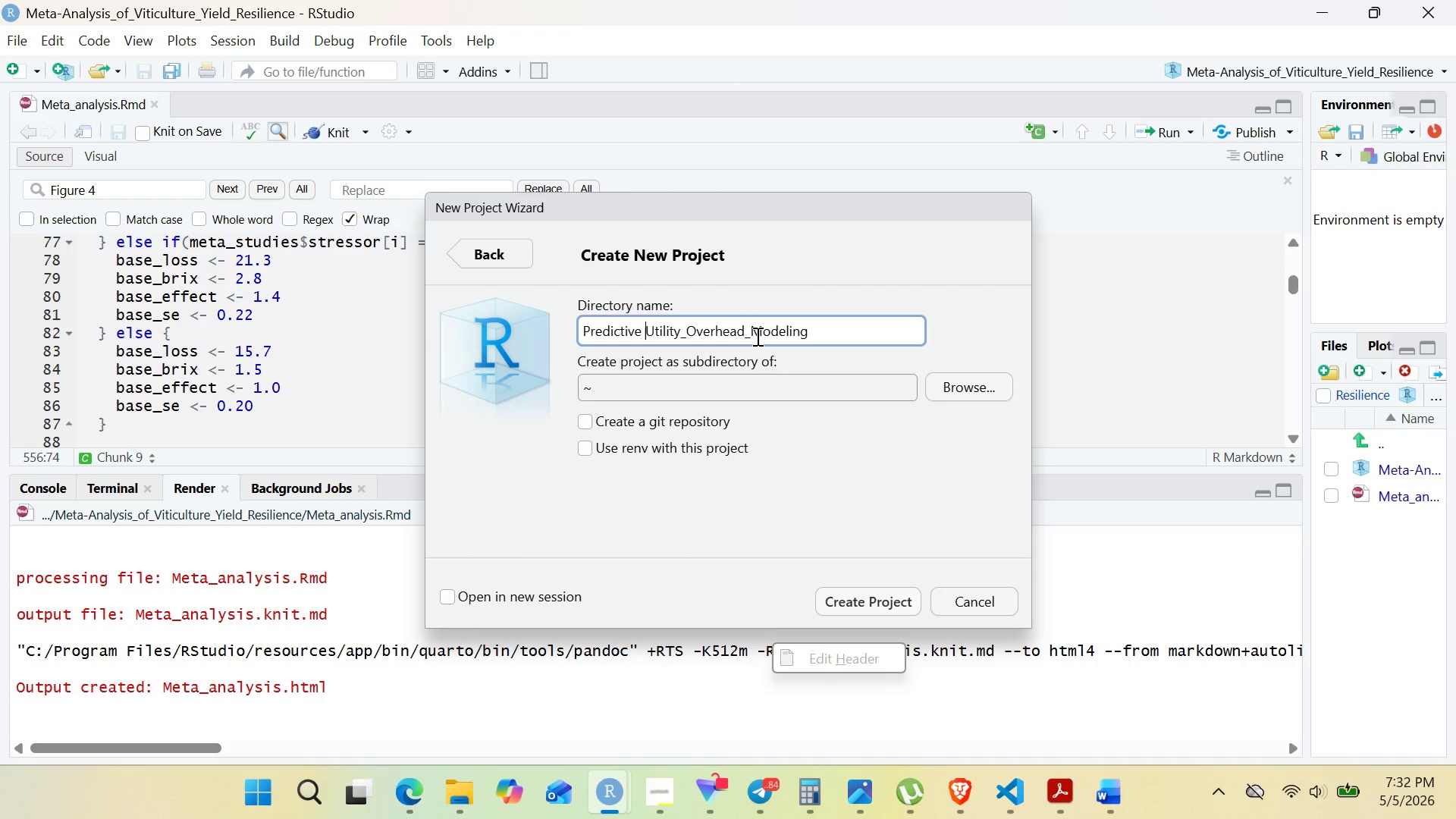 
key(ArrowLeft)
 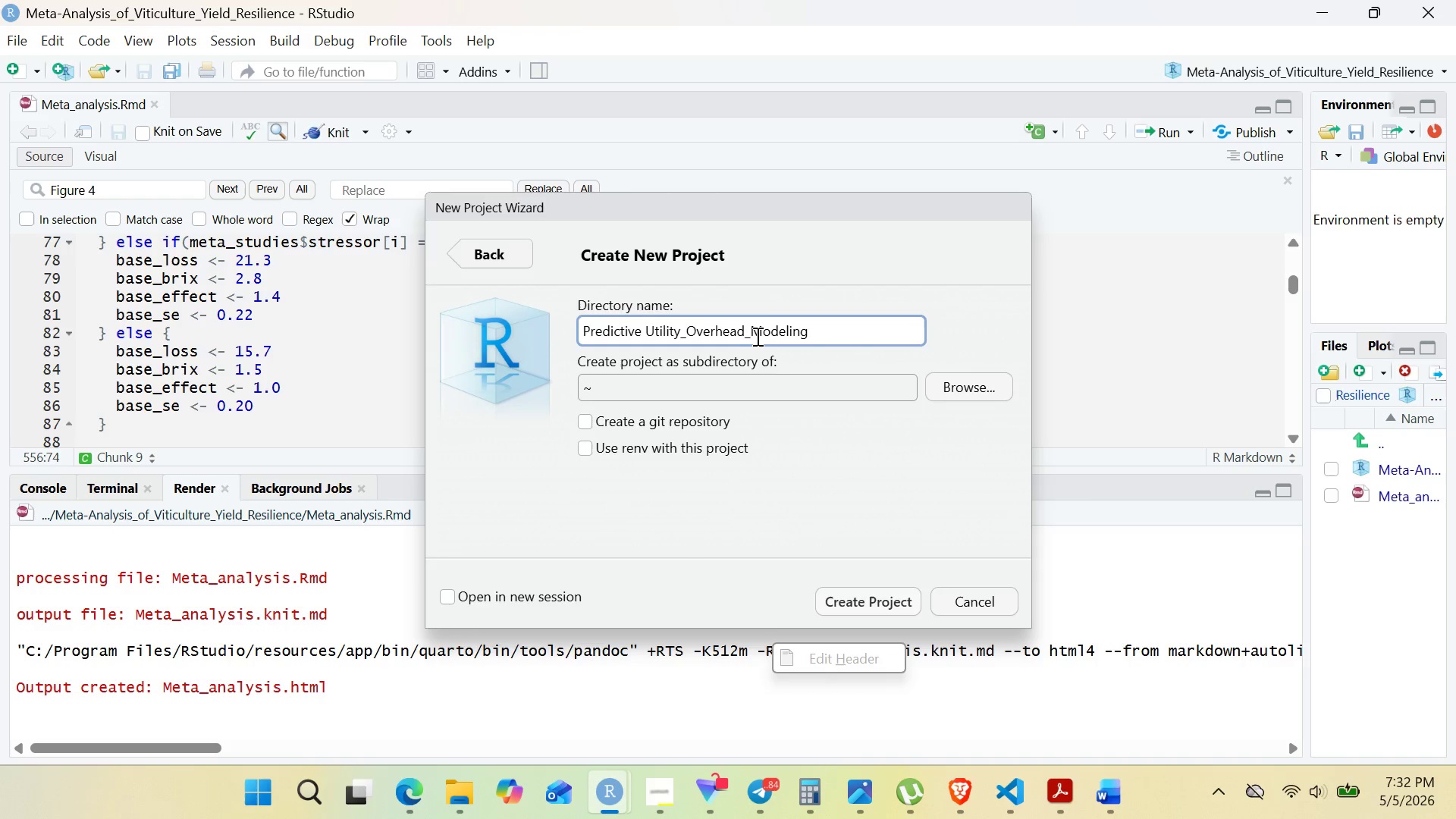 
key(Backspace)
 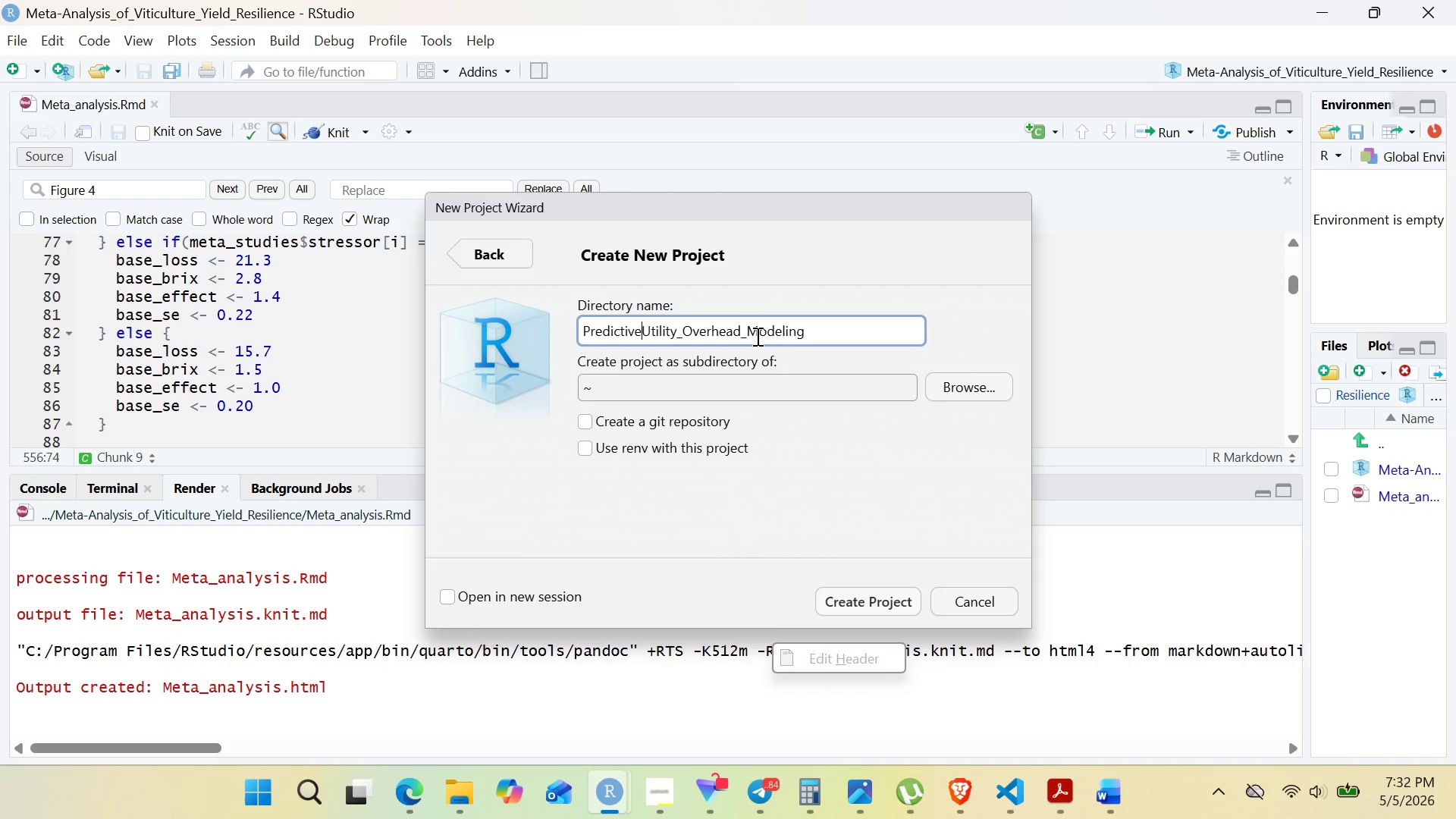 
key(Shift+Minus)
 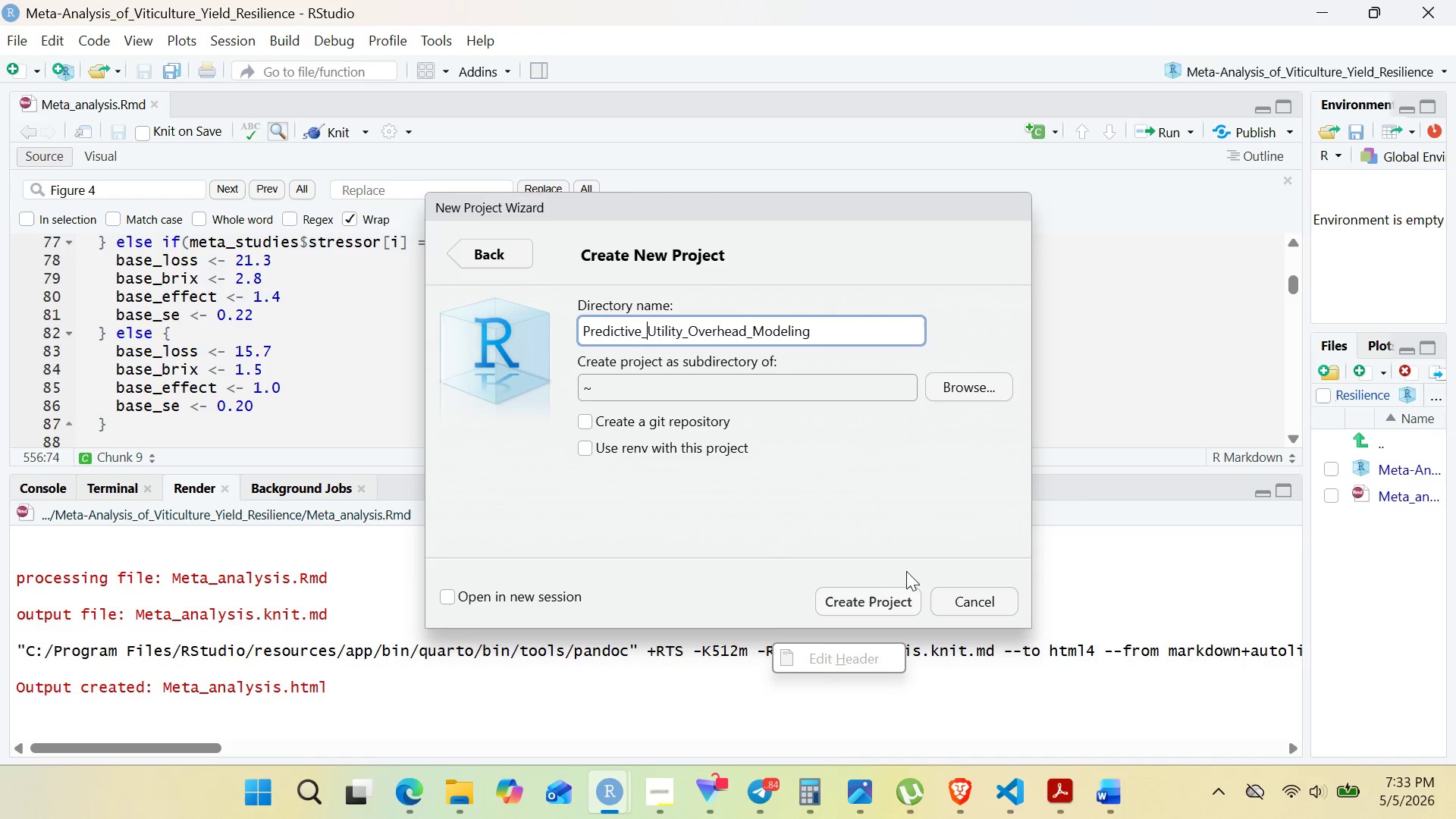 
left_click([895, 601])
 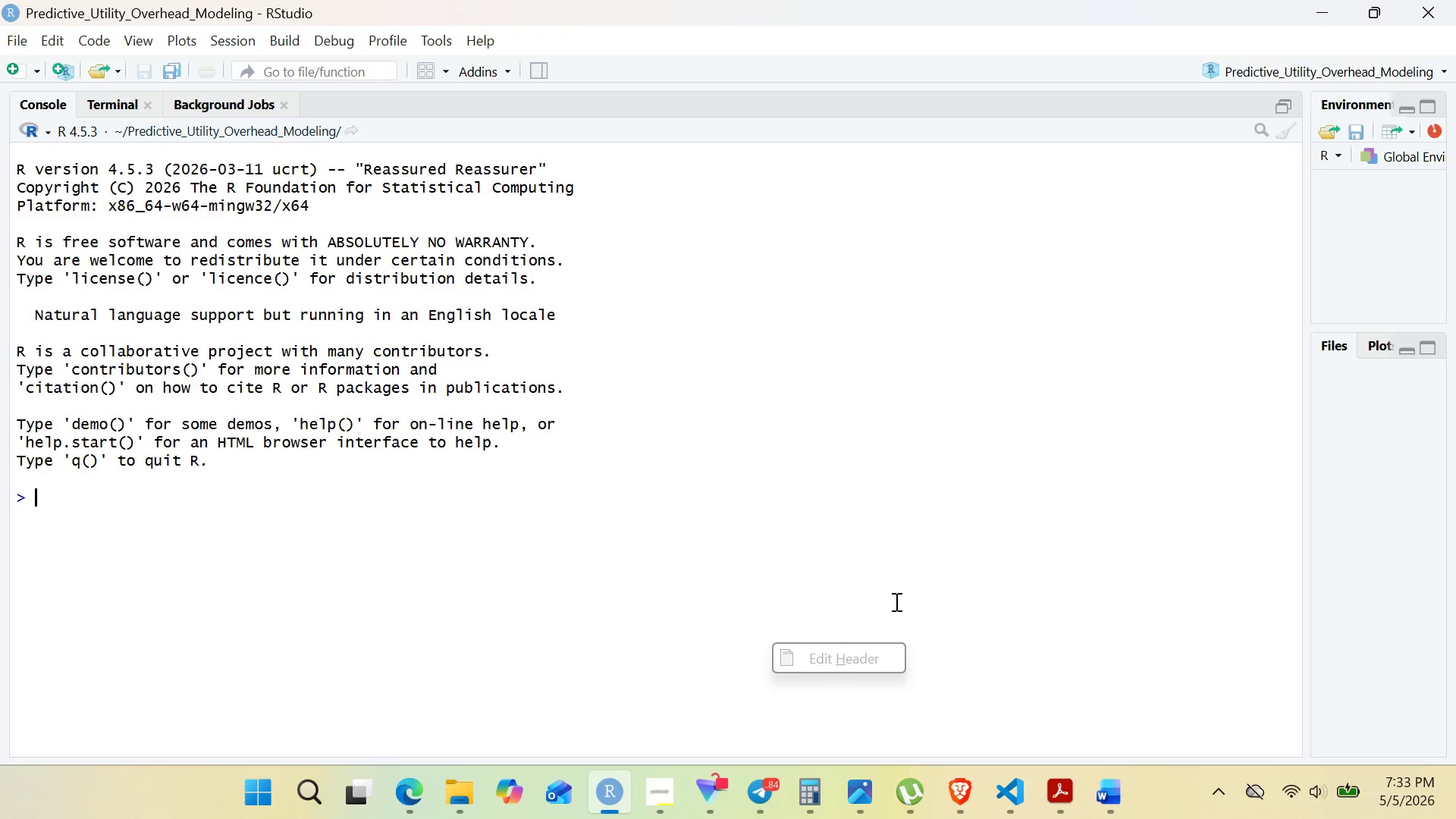 
wait(16.56)
 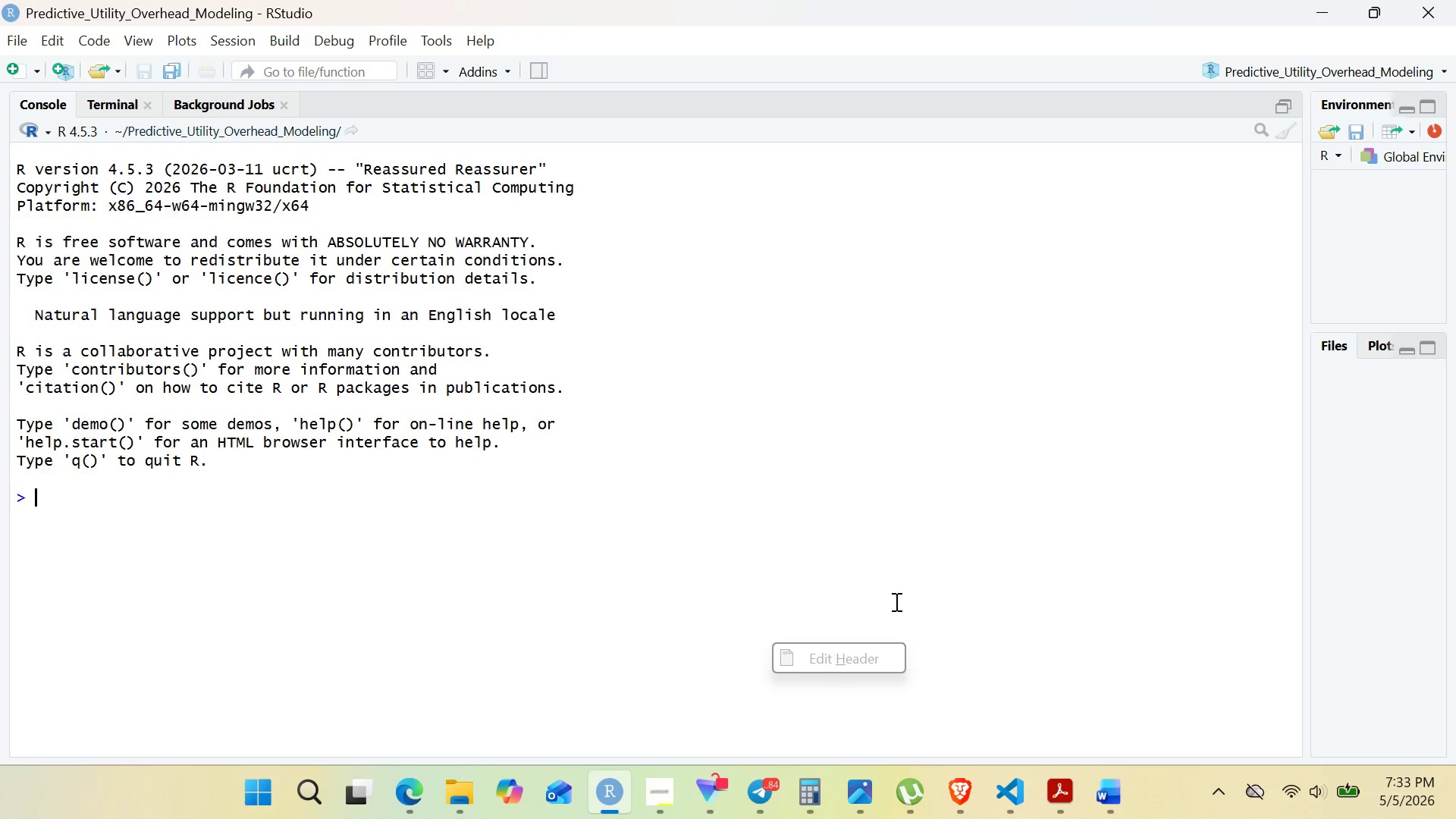 
left_click([641, 391])
 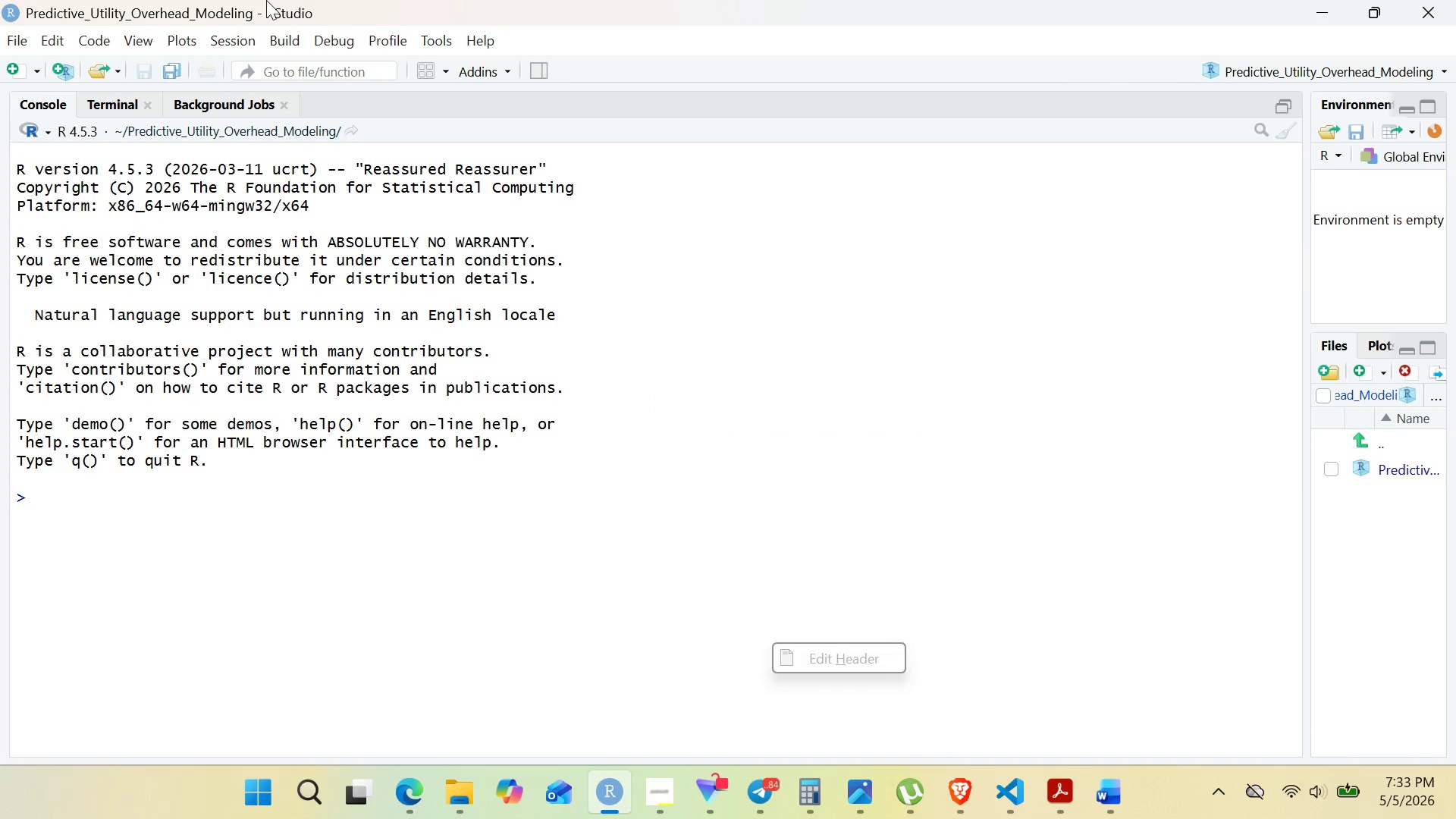 
wait(6.72)
 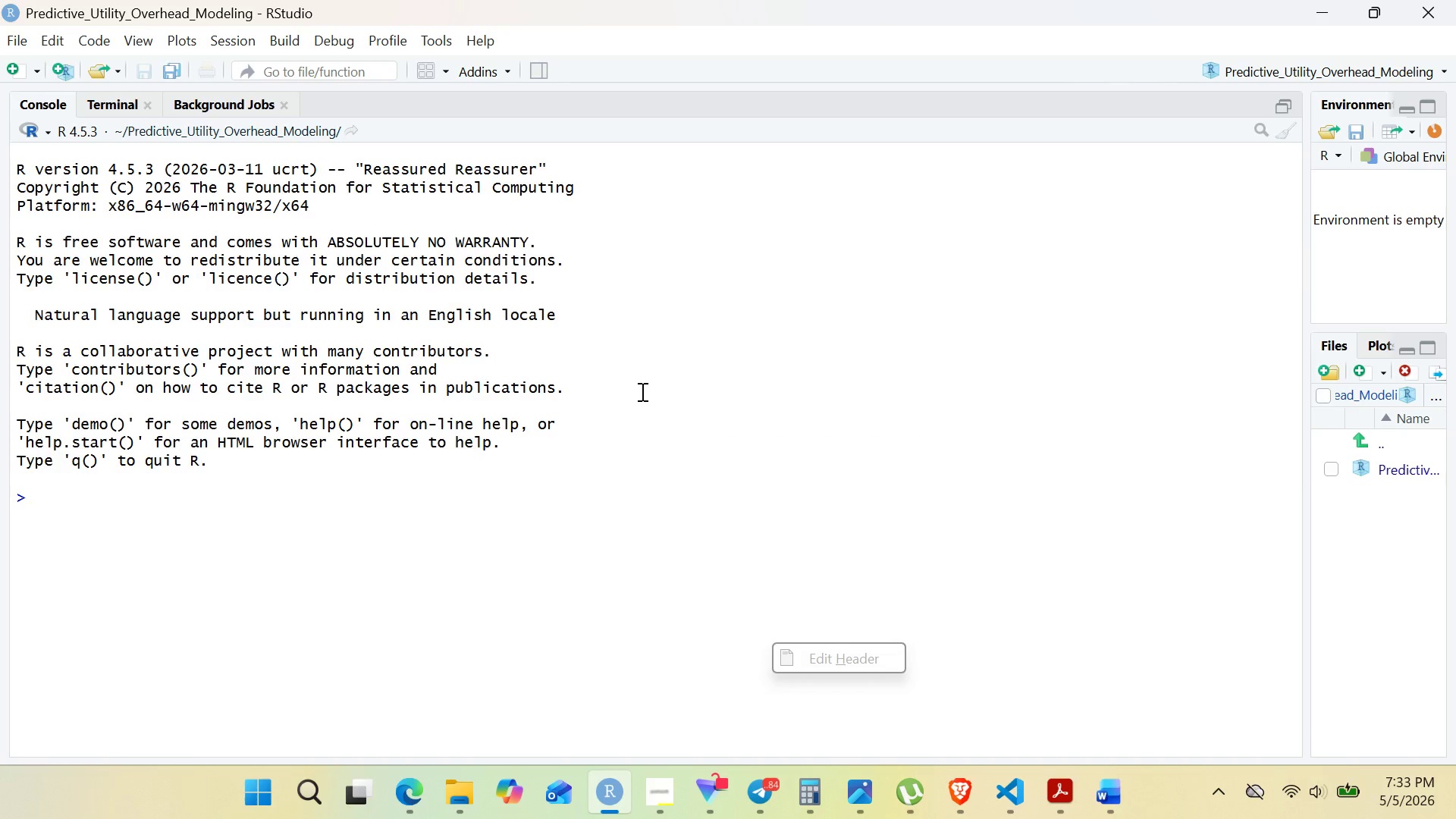 
left_click([24, 39])
 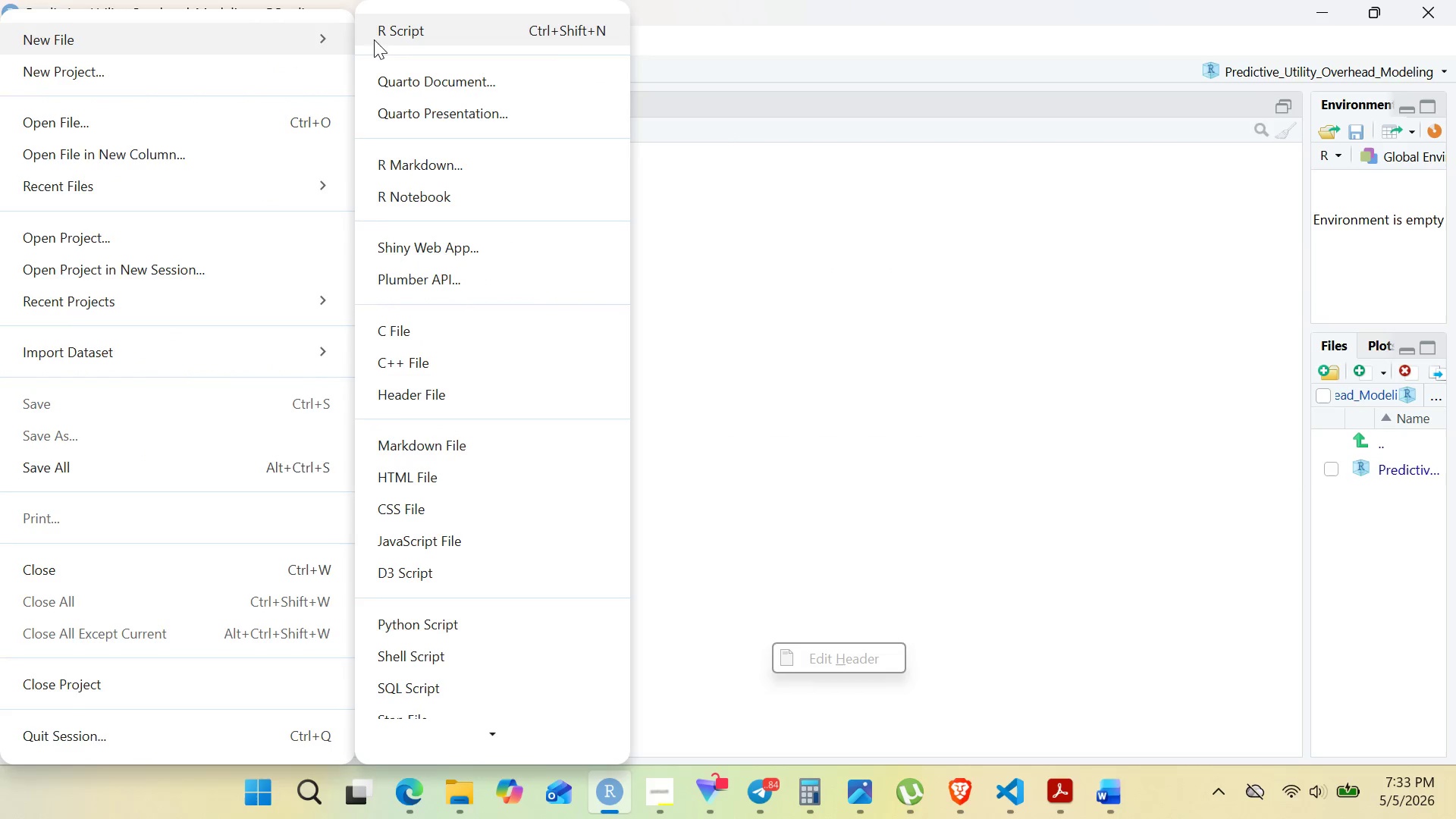 
wait(5.98)
 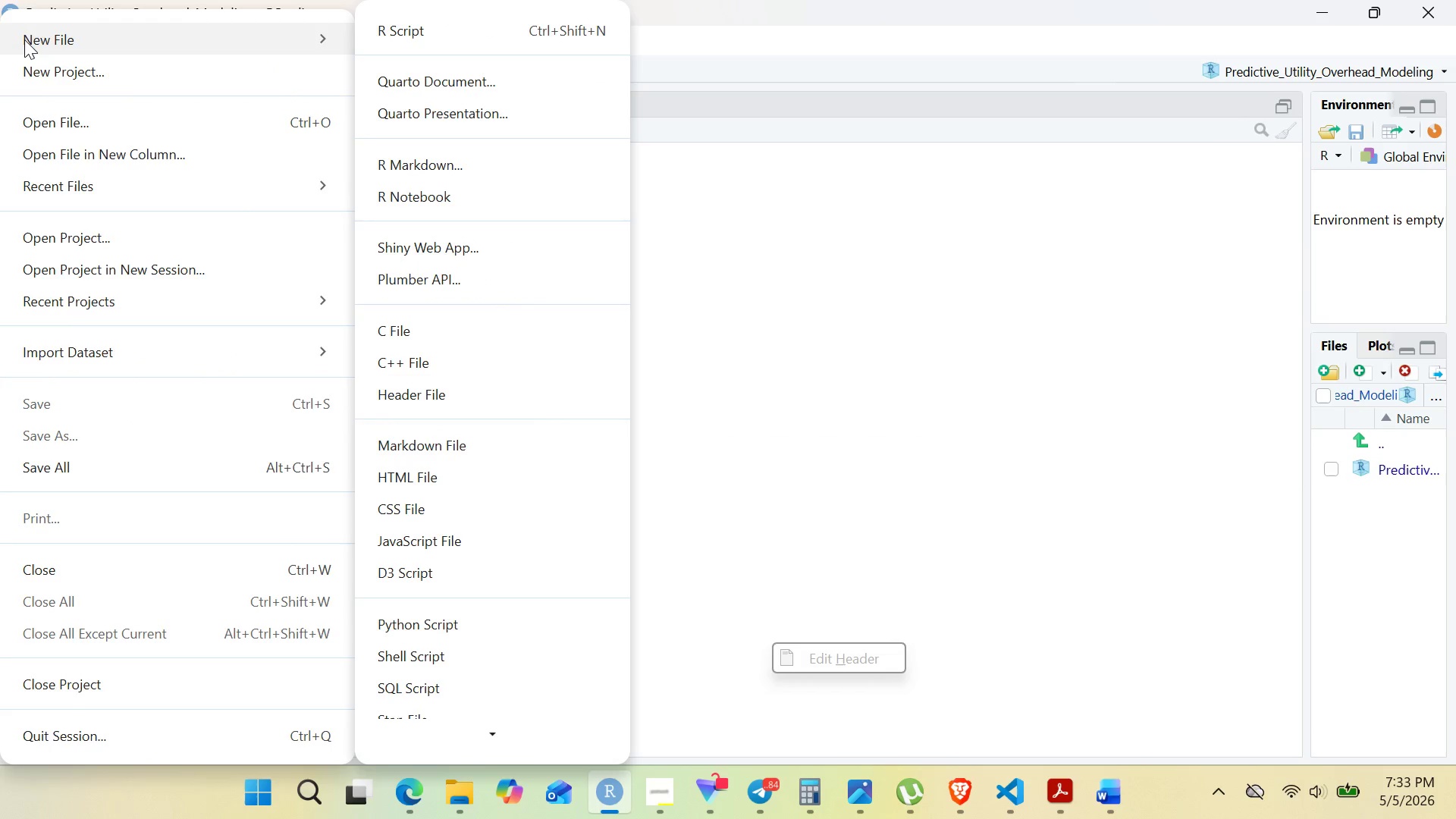 
left_click([412, 165])
 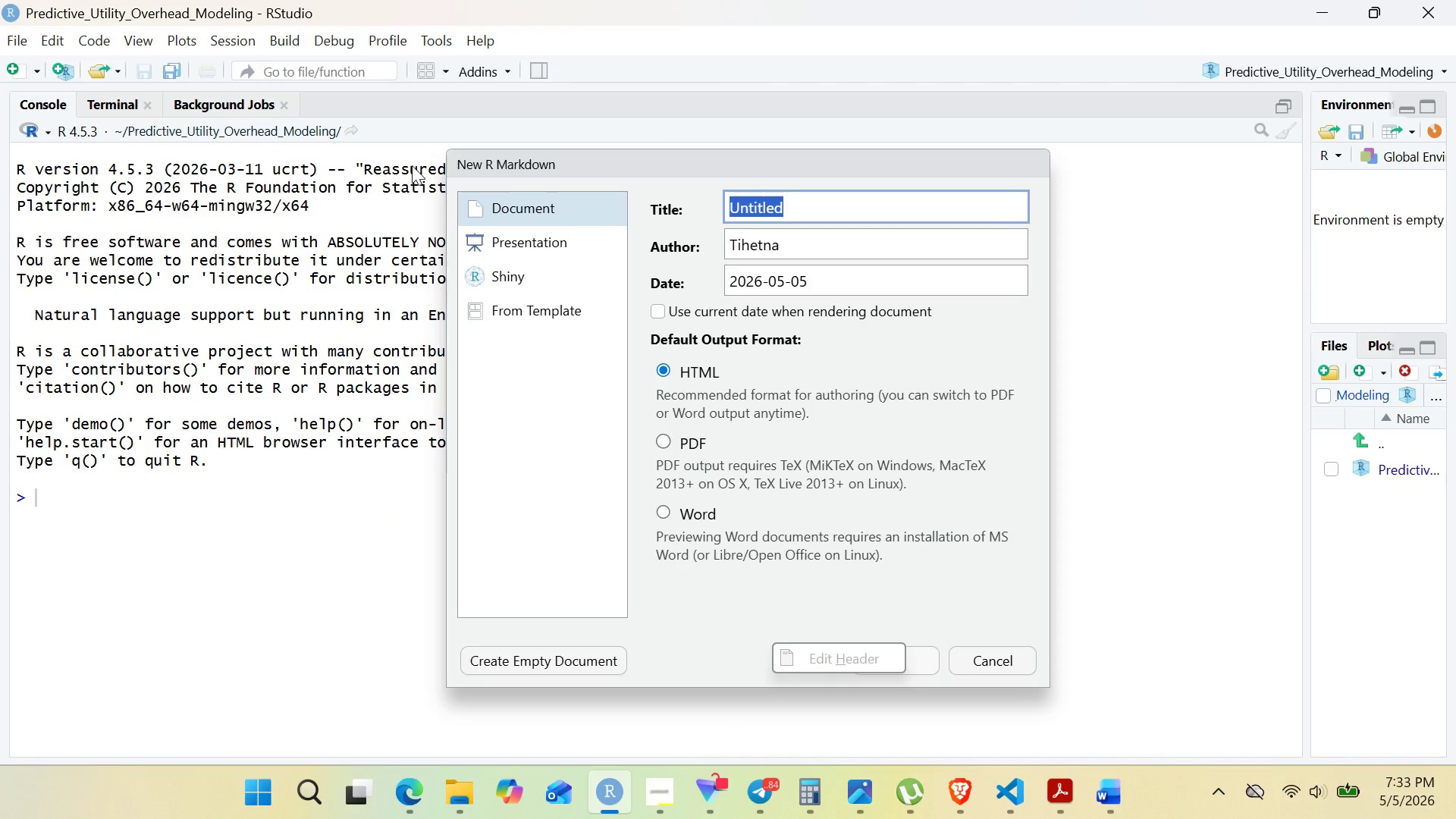 
key(Backspace)
 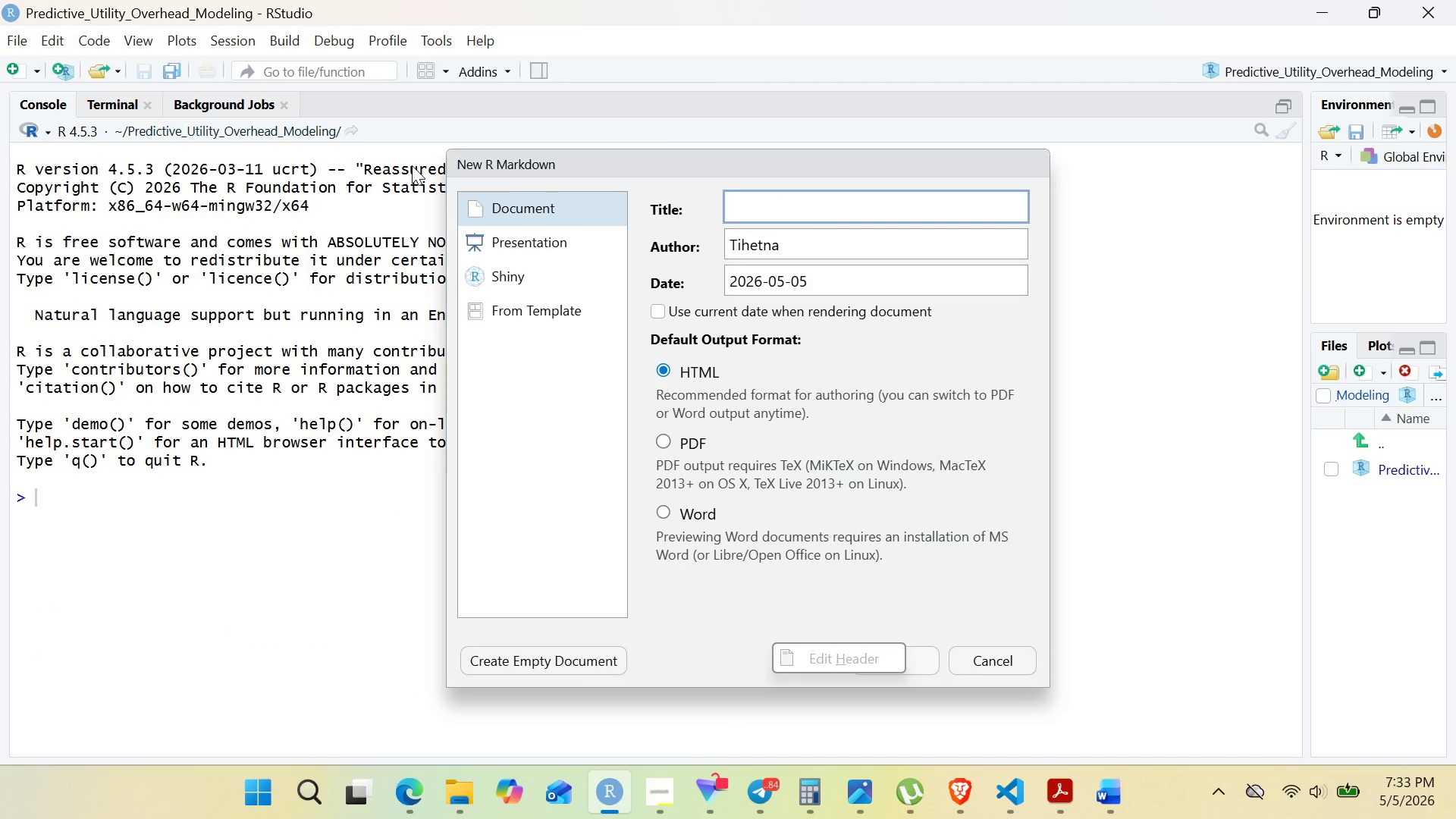 
key(Control+V)
 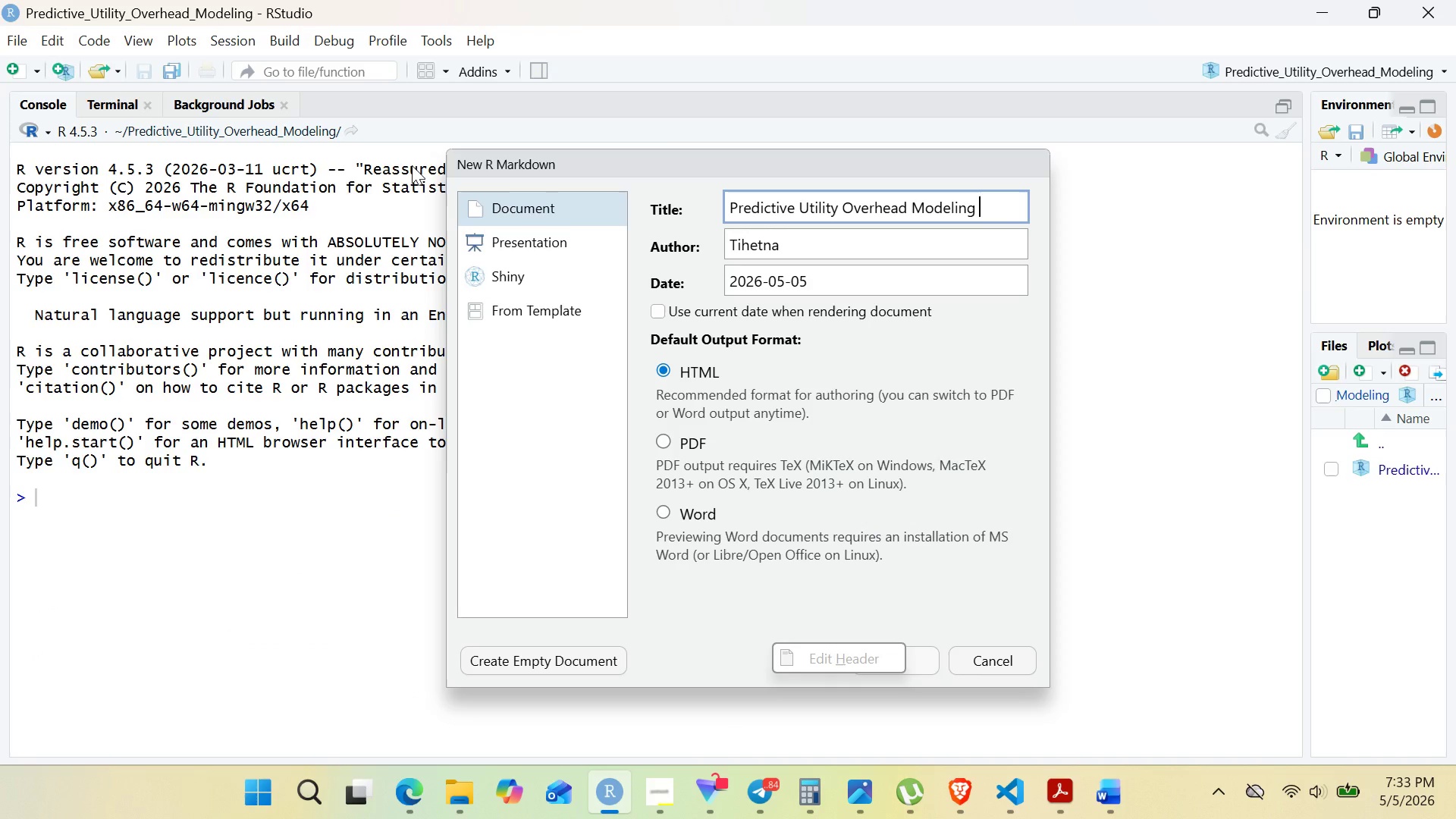 
key(ArrowLeft)
 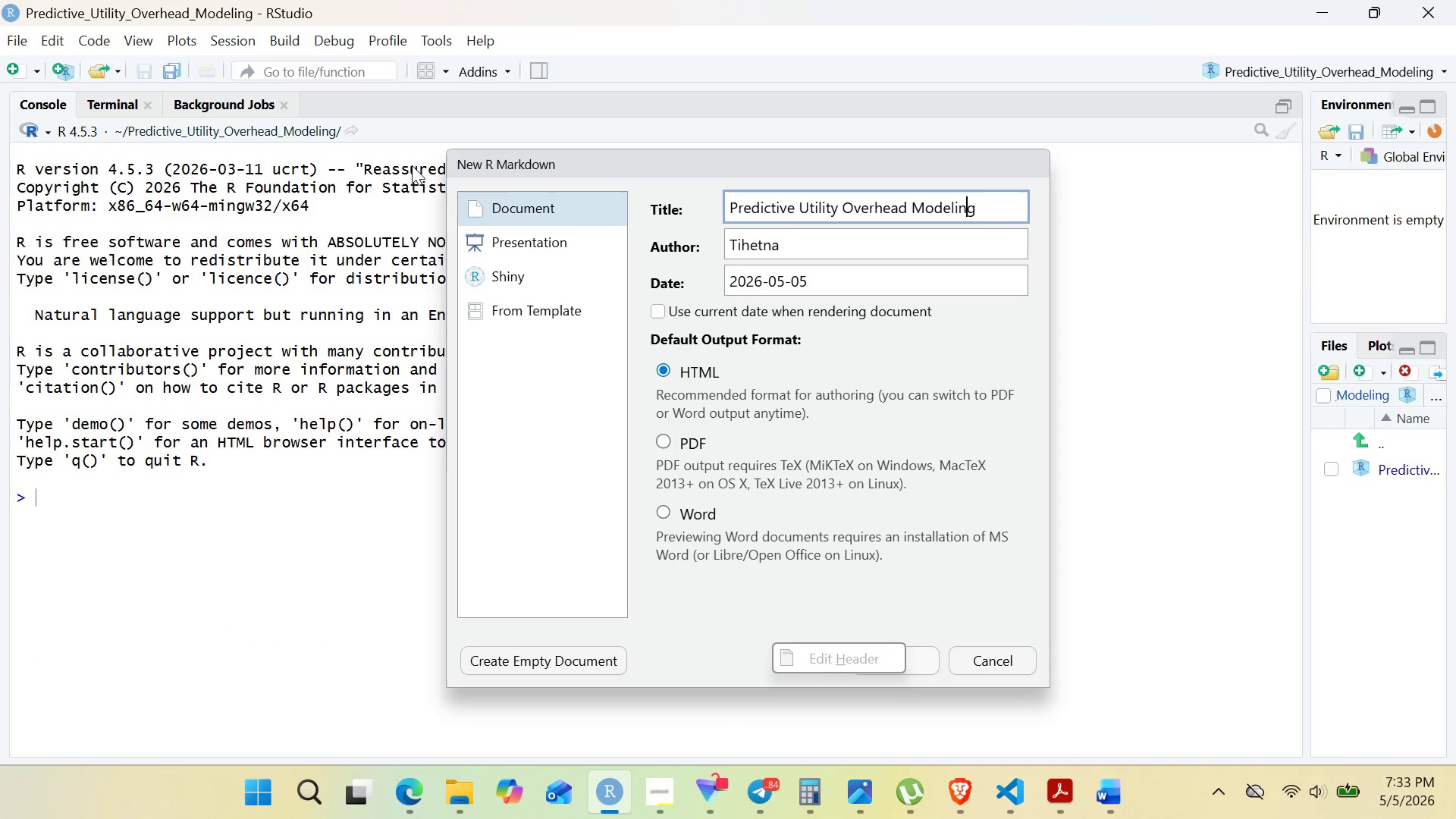 
key(ArrowLeft)
 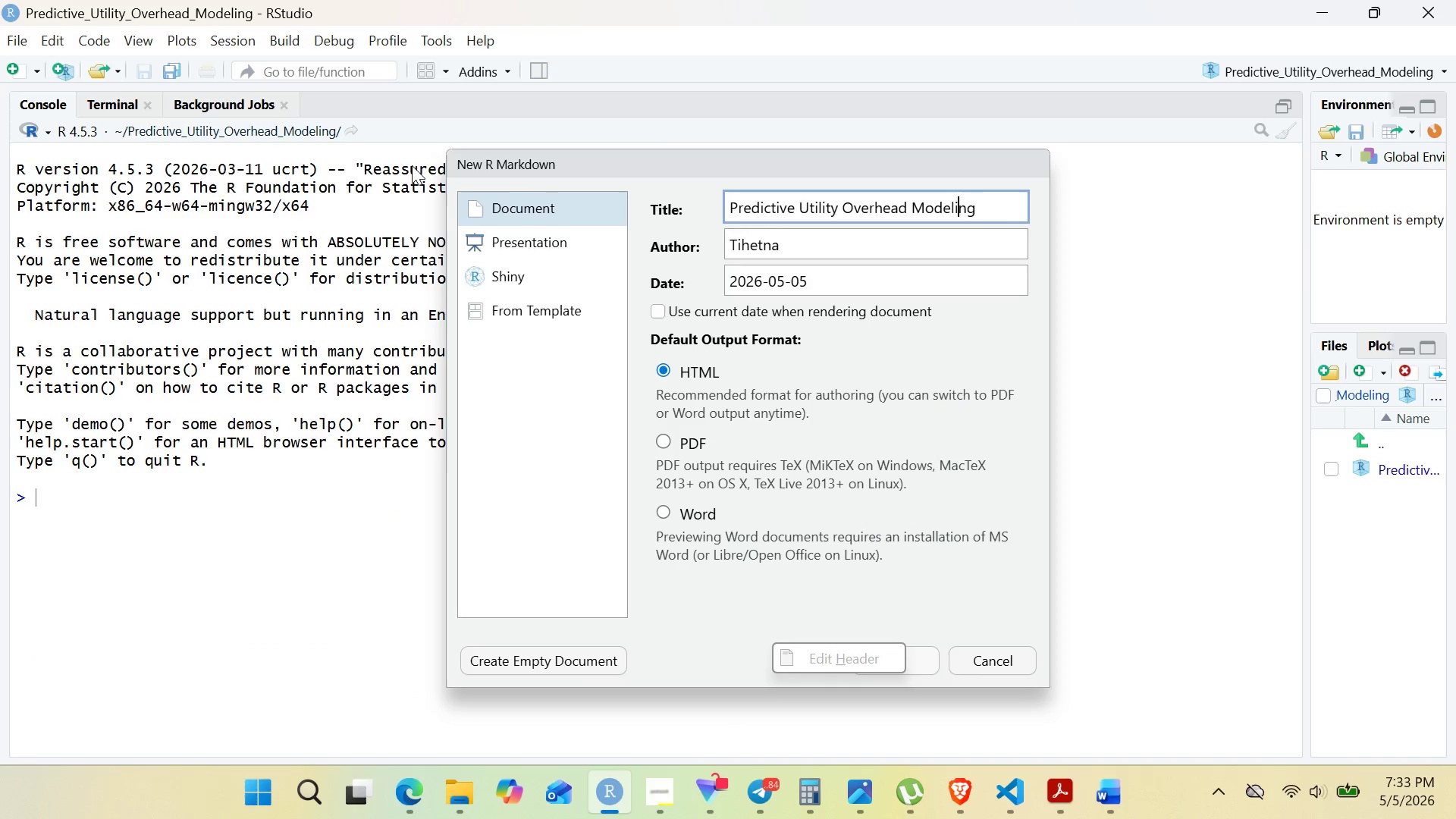 
key(ArrowLeft)
 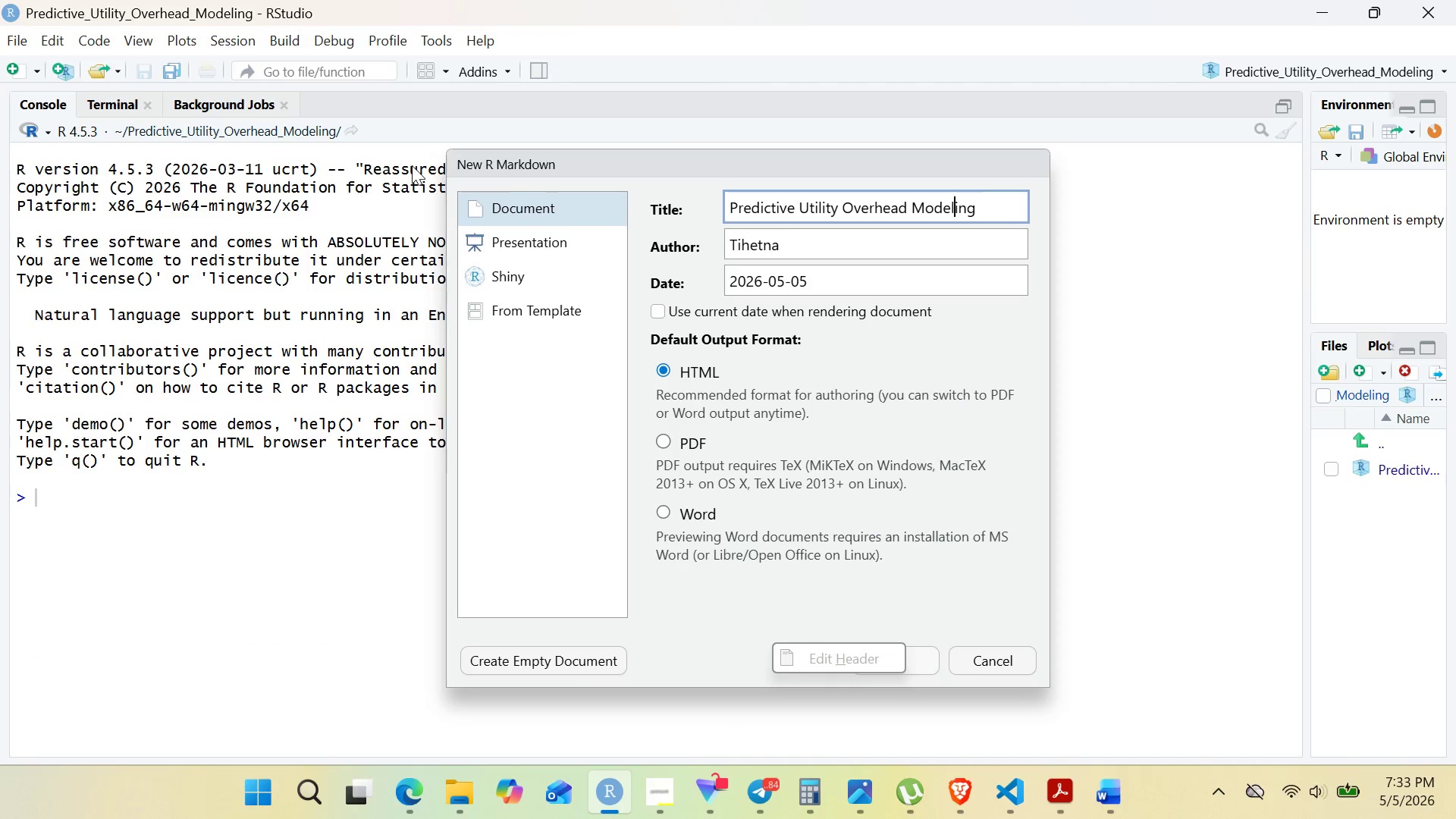 
key(ArrowLeft)
 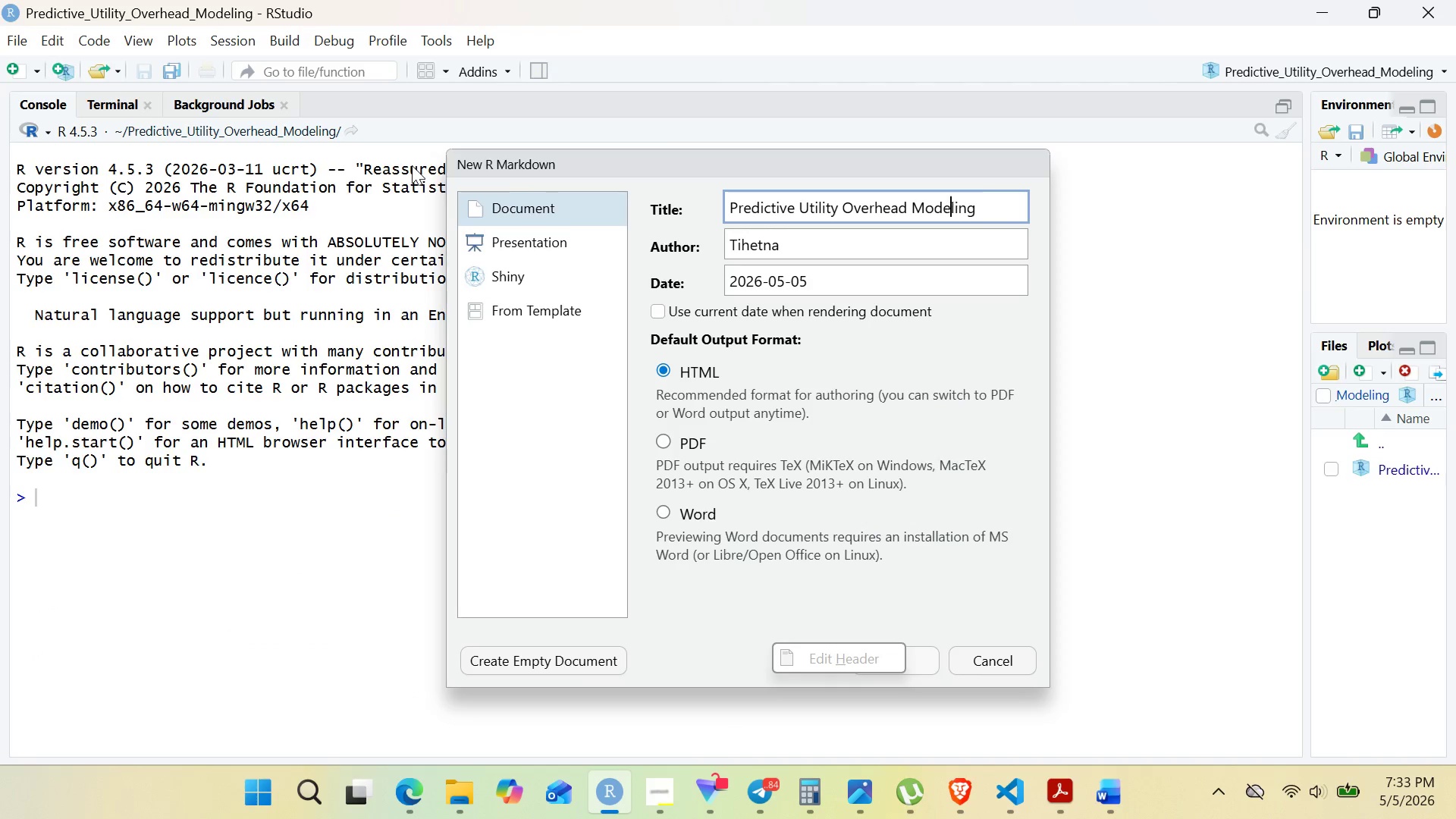 
key(ArrowLeft)
 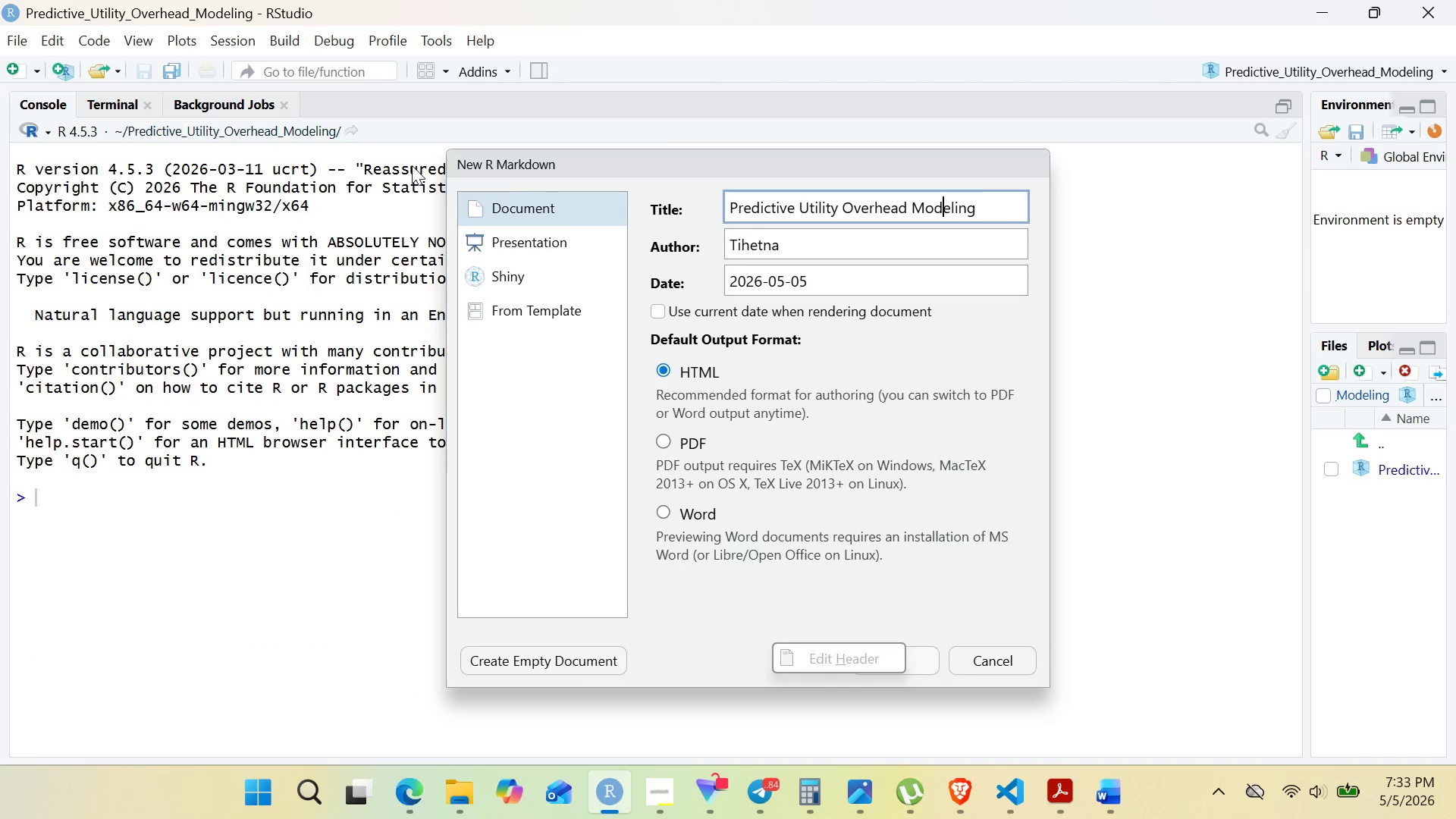 
key(ArrowLeft)
 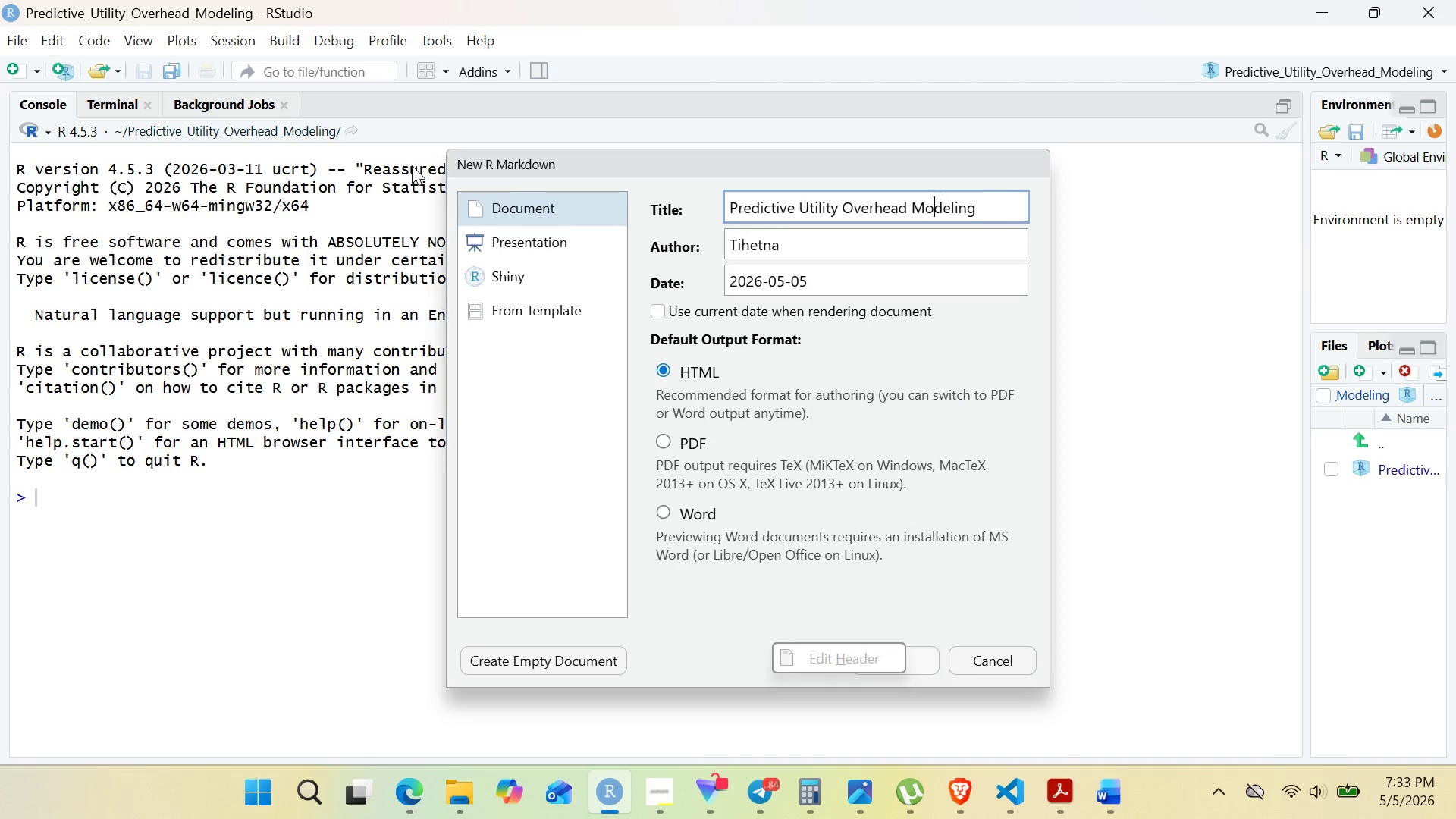 
key(ArrowLeft)
 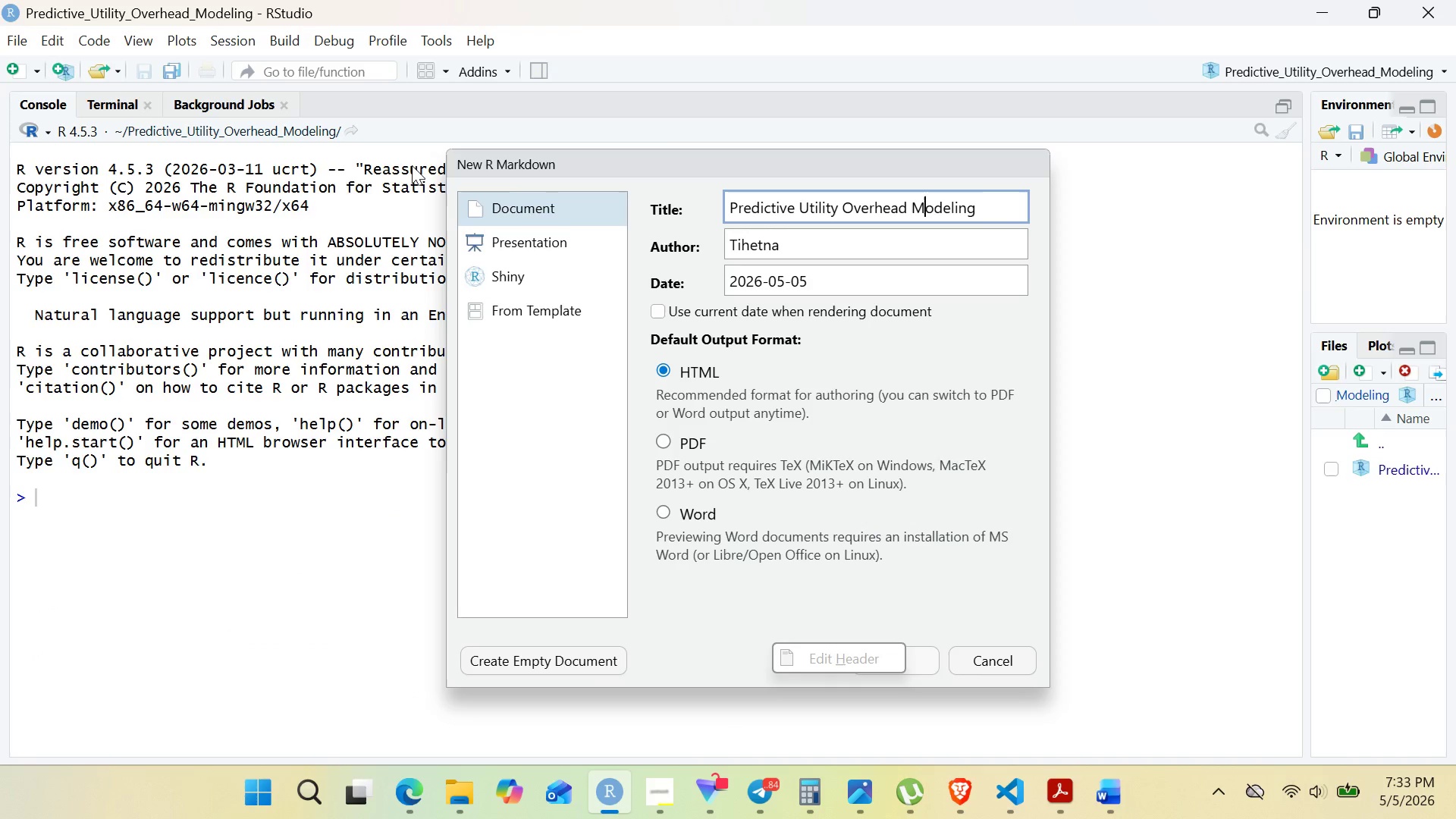 
key(ArrowLeft)
 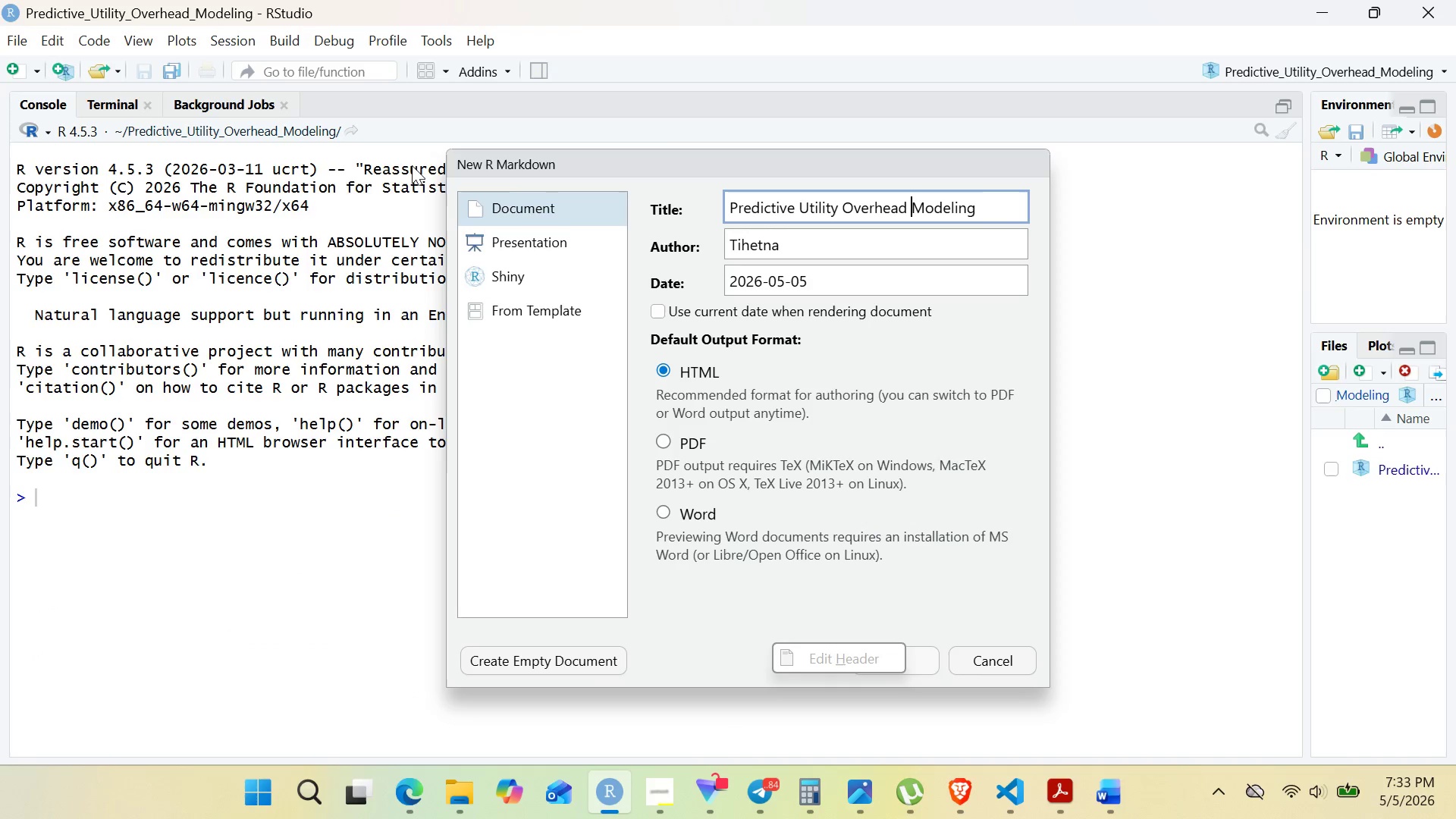 
key(ArrowLeft)
 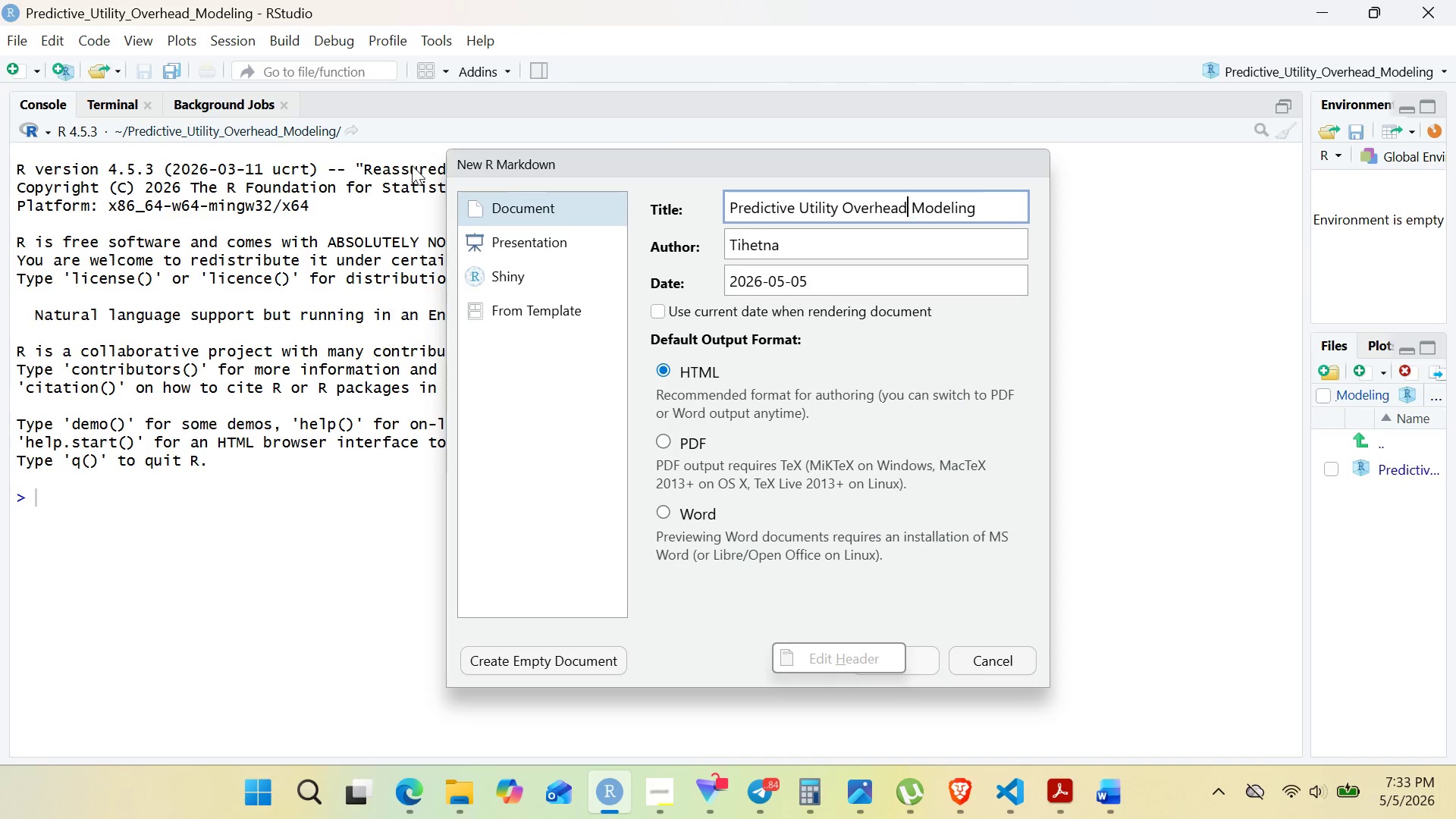 
key(ArrowLeft)
 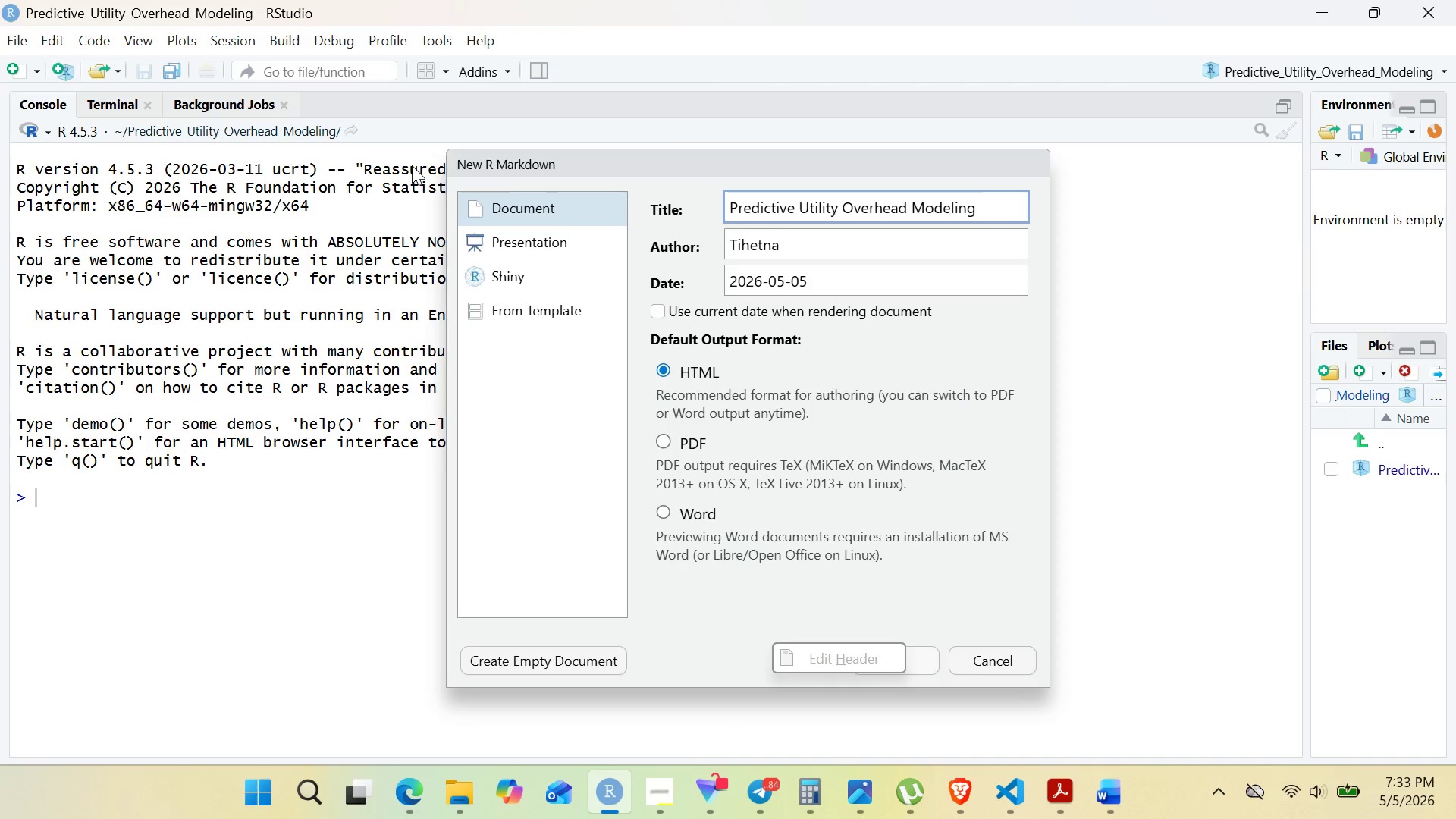 
key(Delete)
 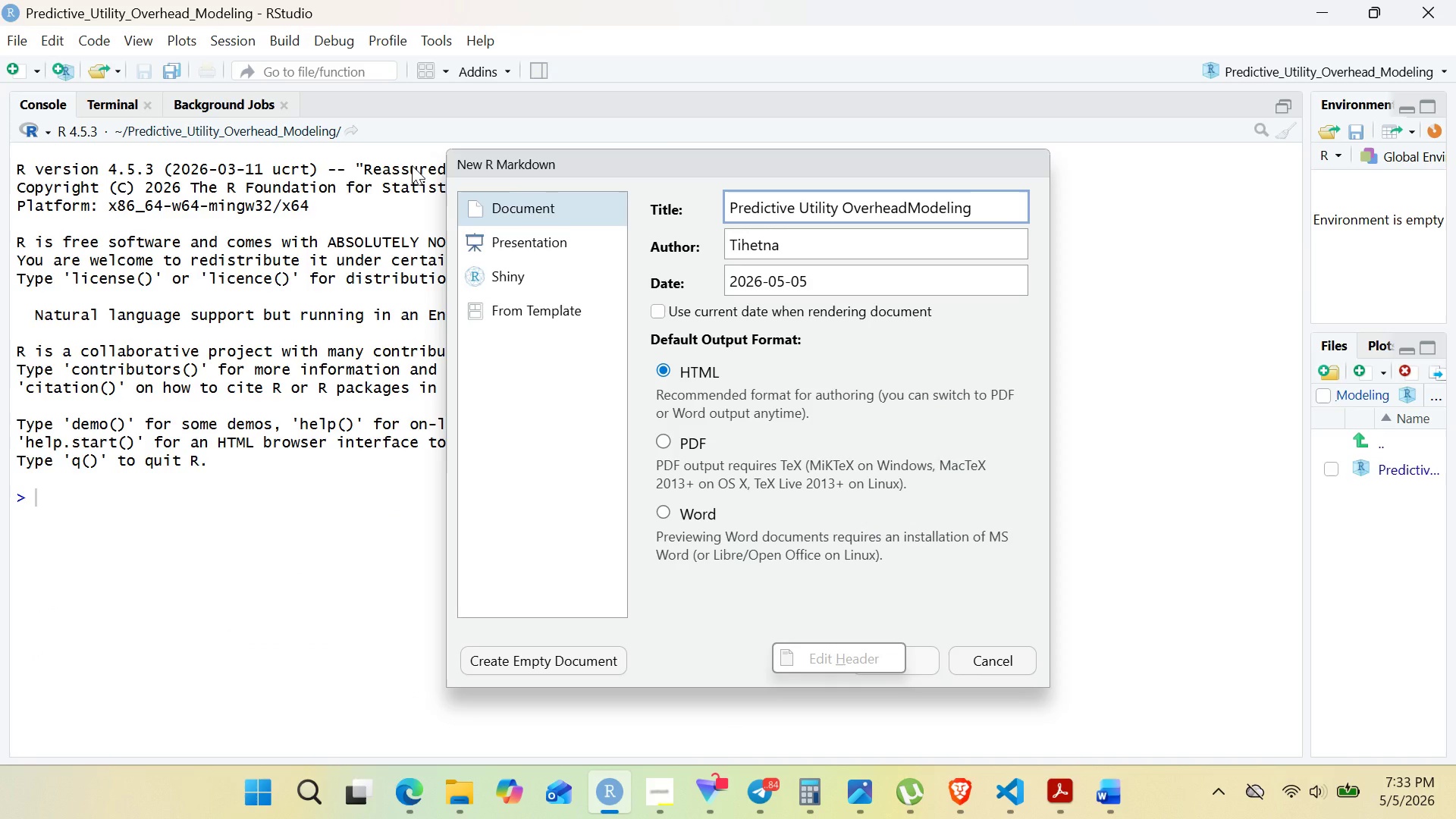 
hold_key(key=ShiftRight, duration=0.36)
 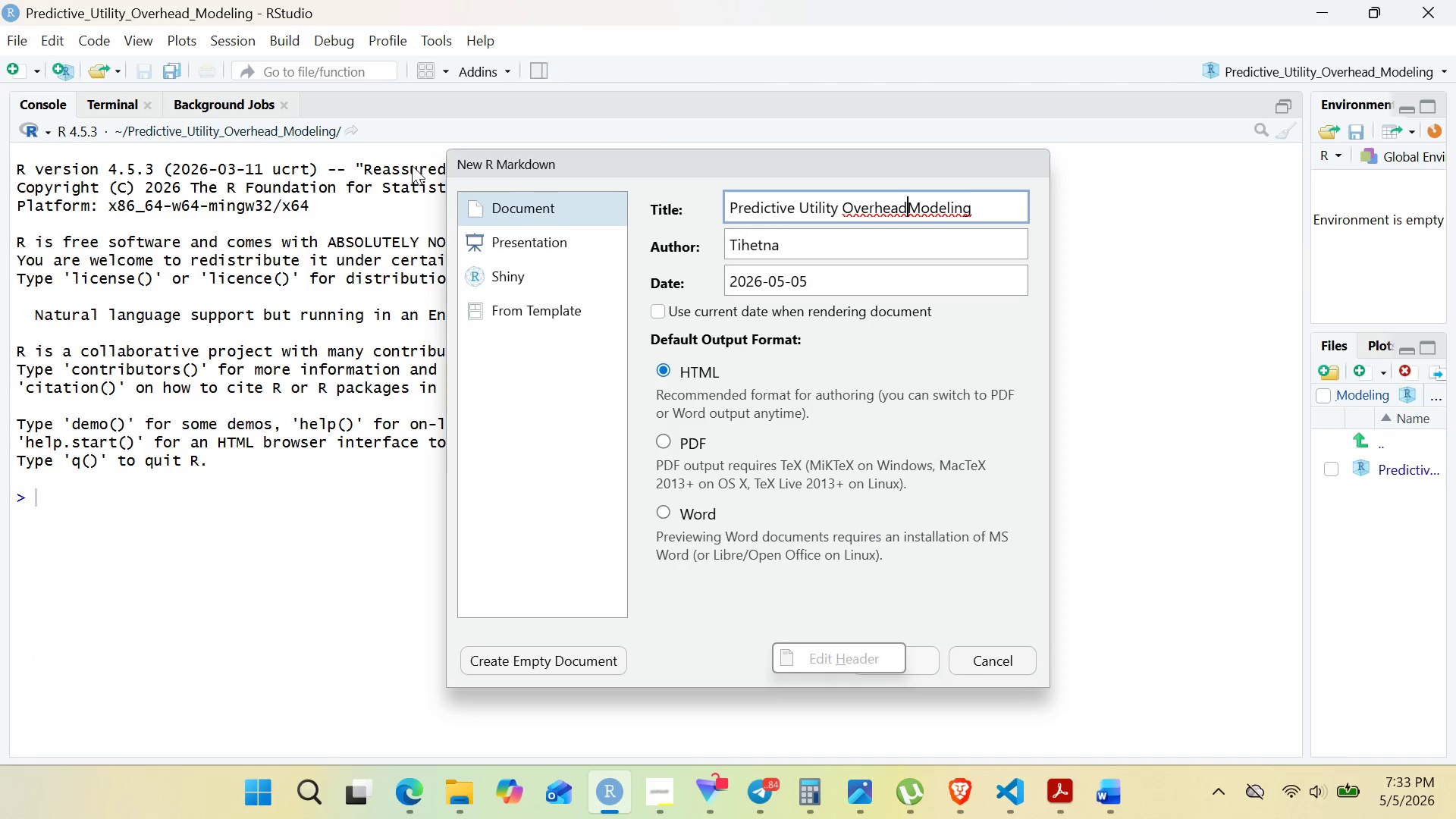 
key(Shift+Minus)
 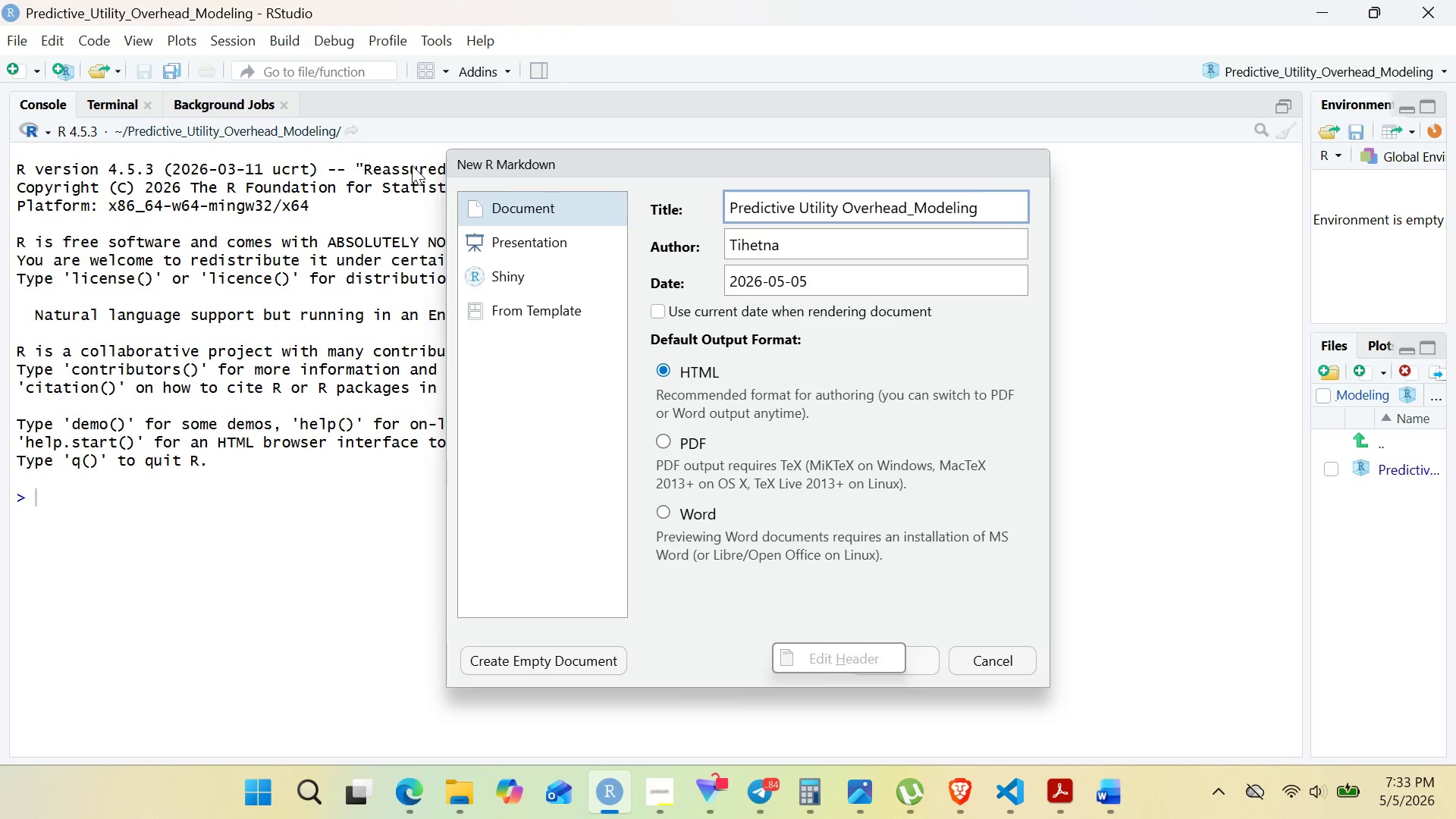 
hold_key(key=ArrowLeft, duration=0.75)
 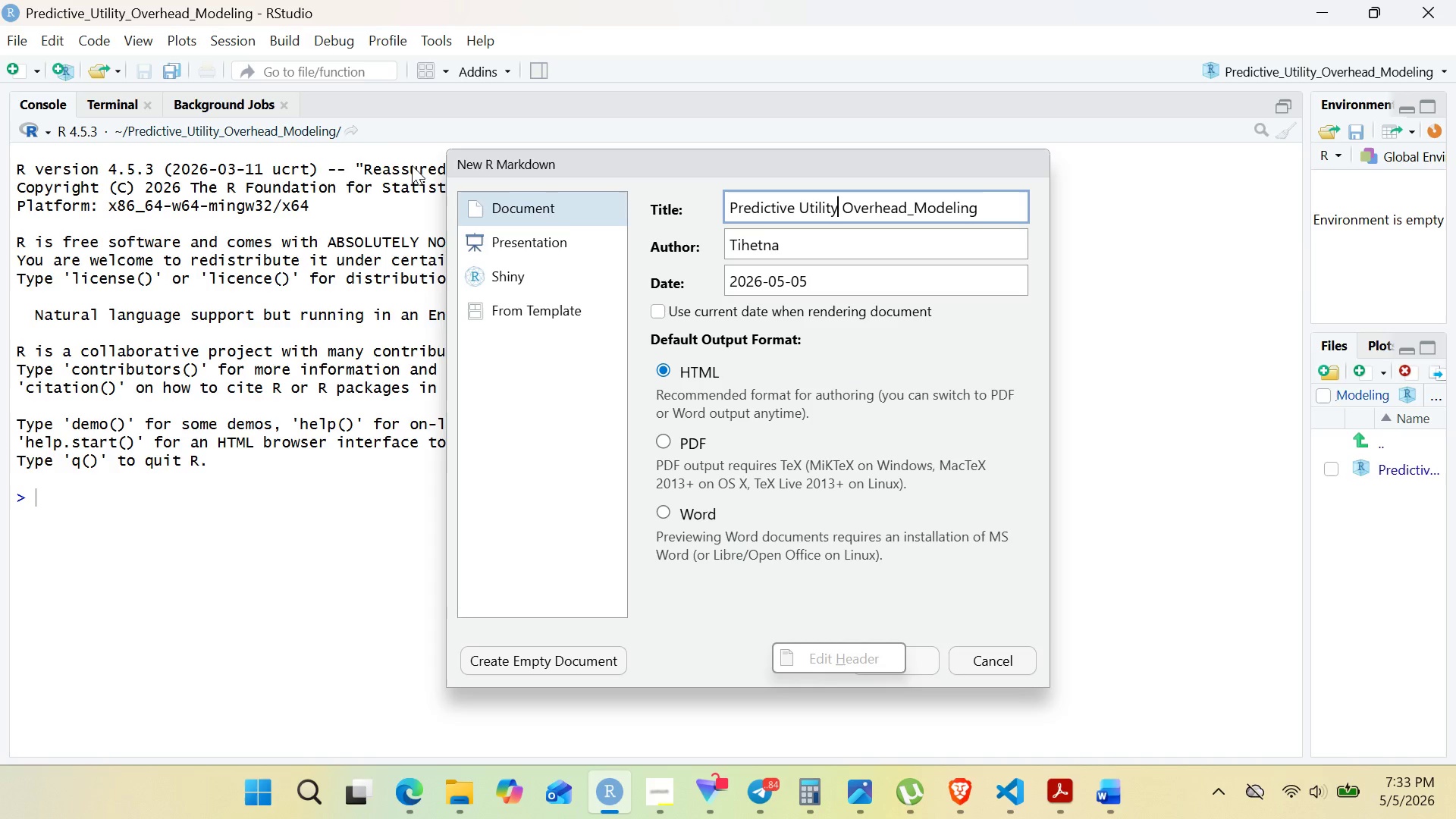 
key(ArrowLeft)
 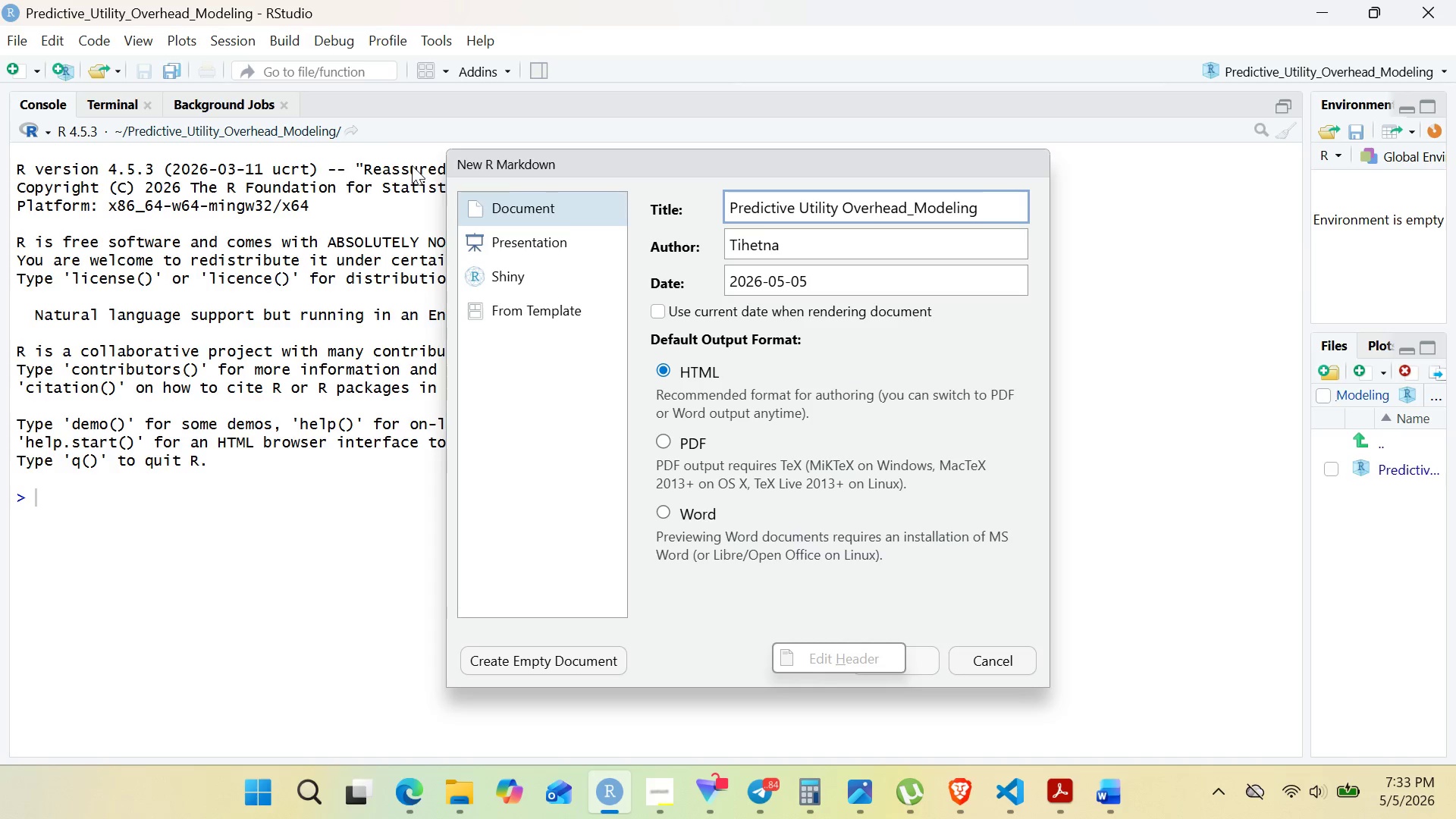 
key(Delete)
 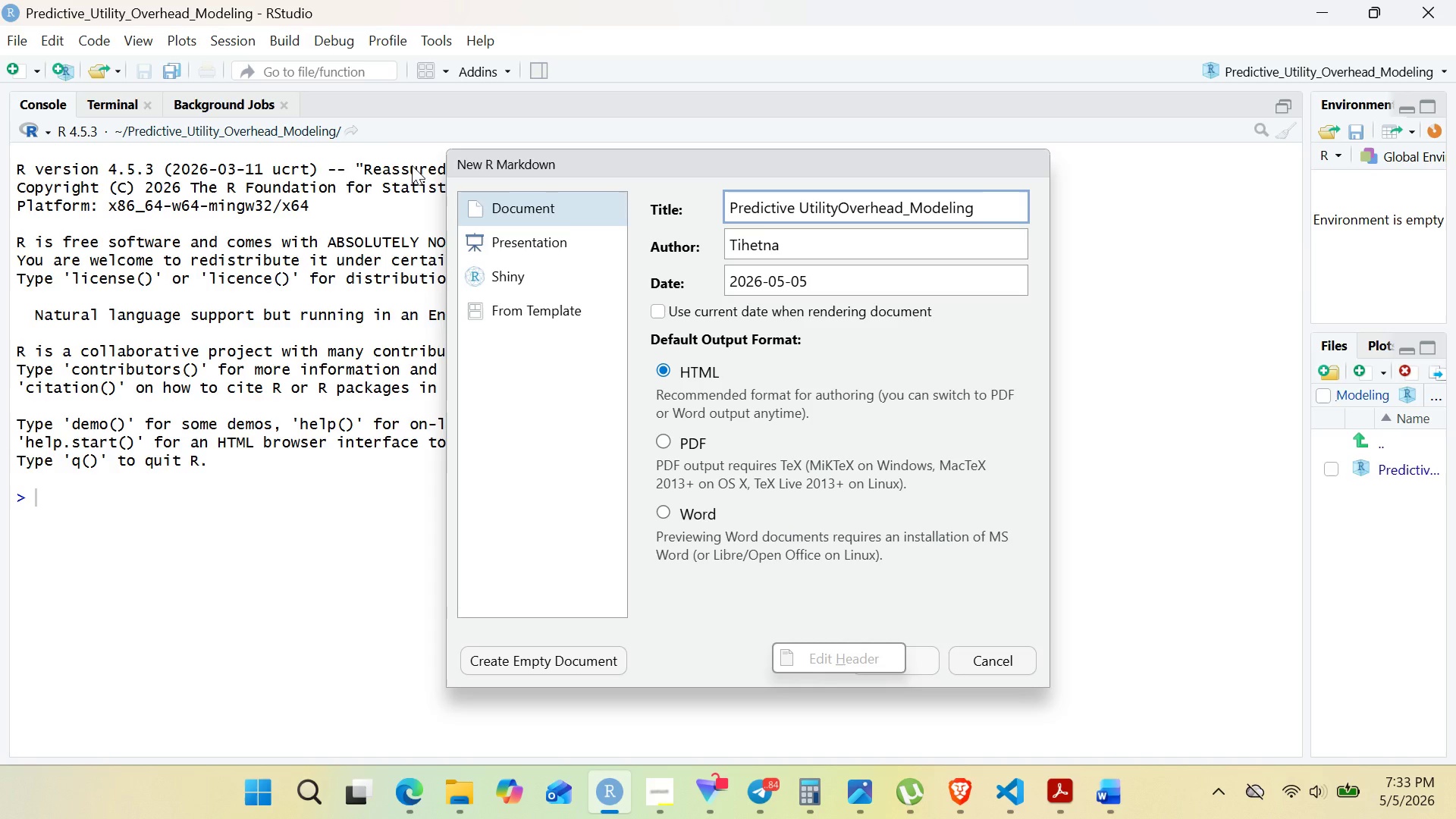 
key(Shift+Minus)
 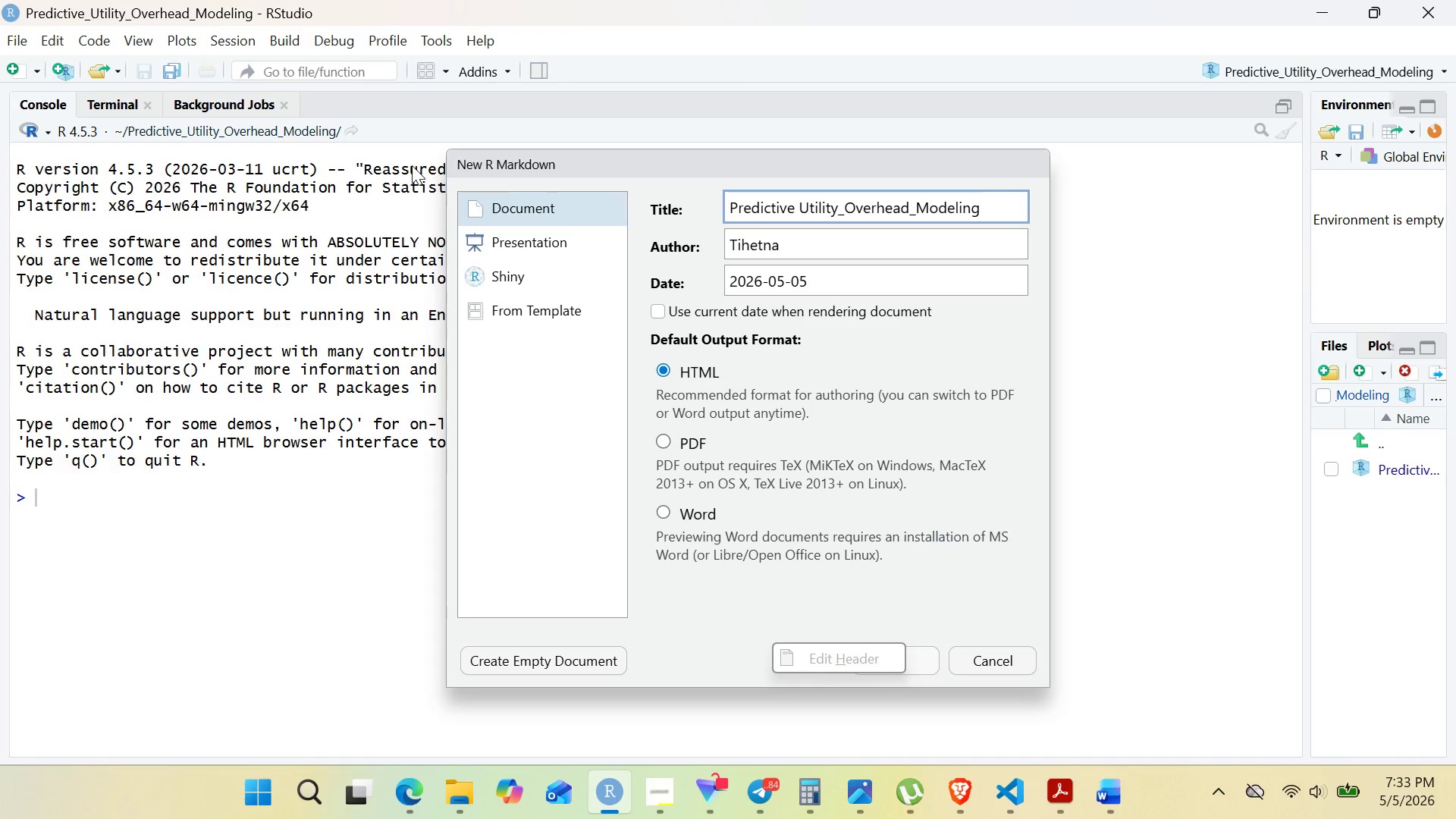 
hold_key(key=ArrowLeft, duration=0.64)
 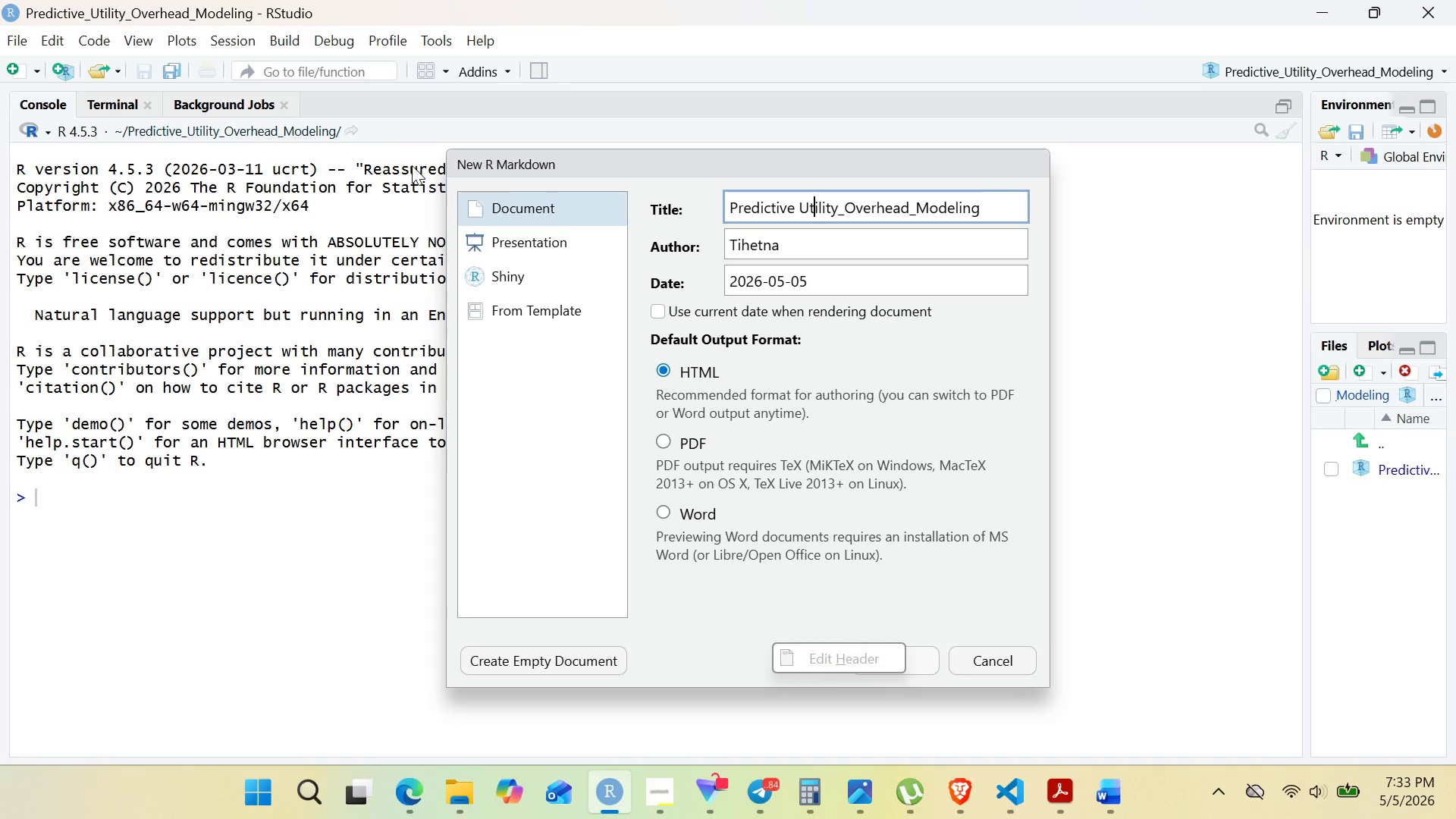 
key(ArrowLeft)
 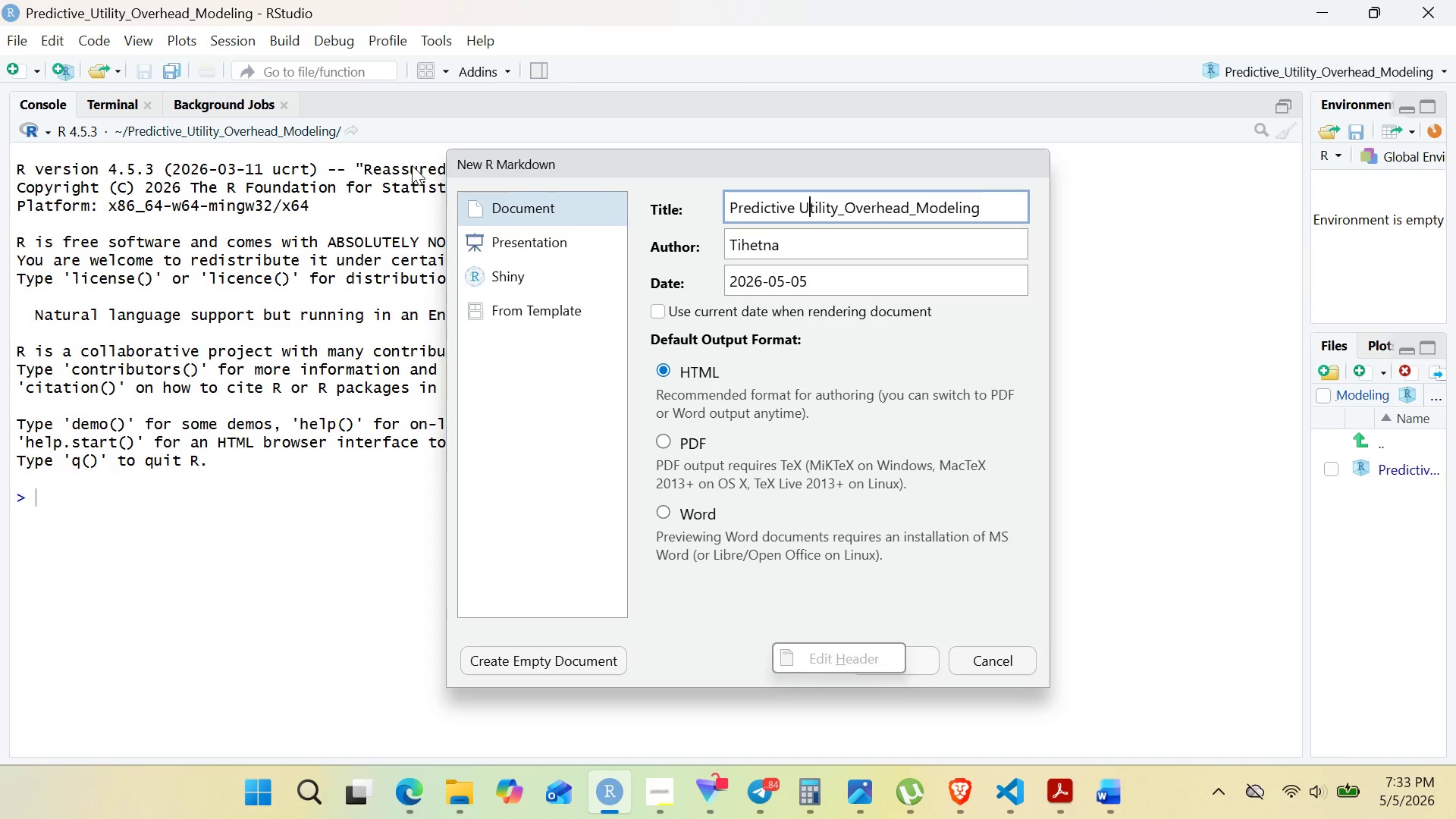 
key(ArrowLeft)
 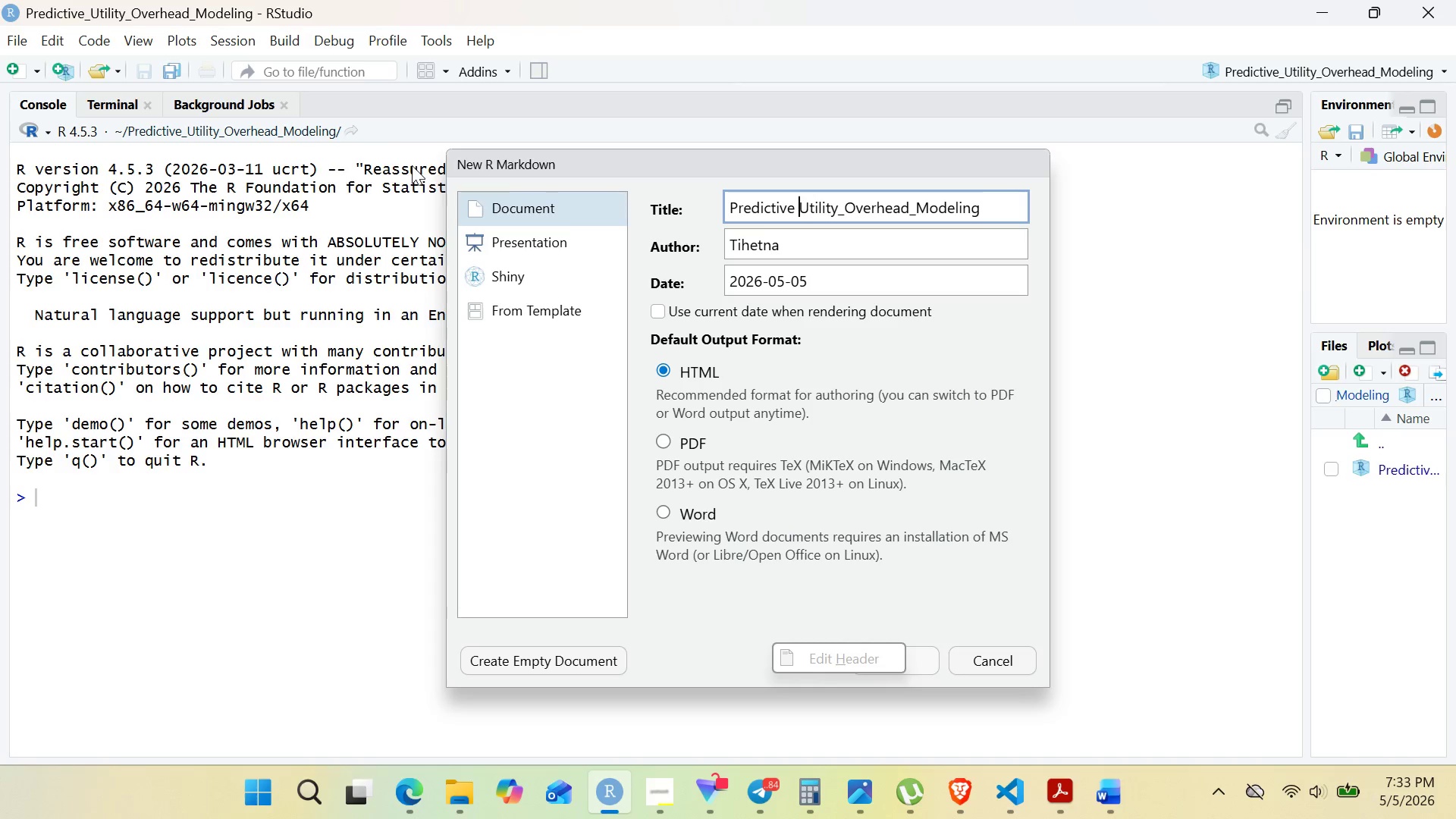 
key(ArrowLeft)
 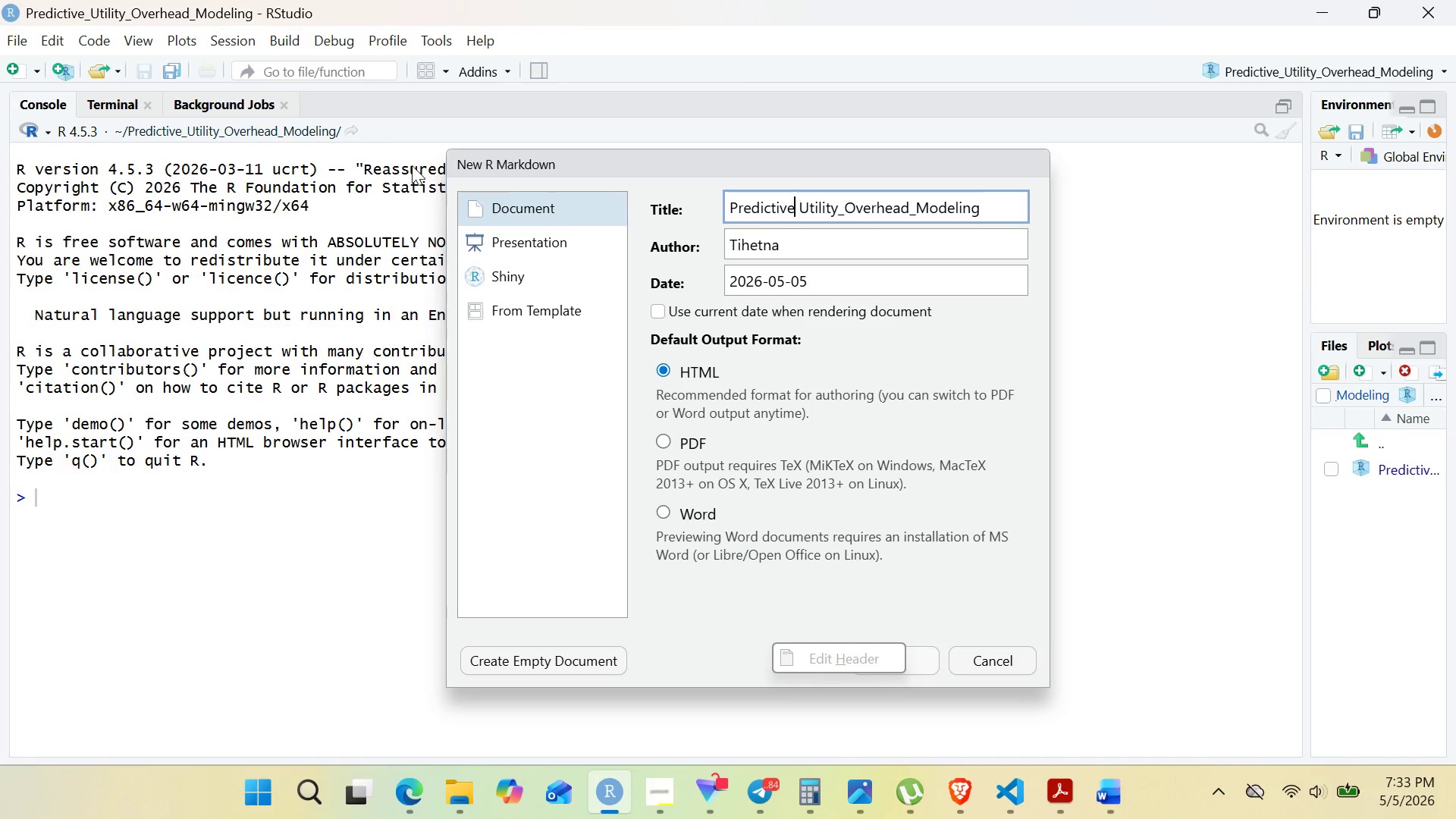 
key(ArrowLeft)
 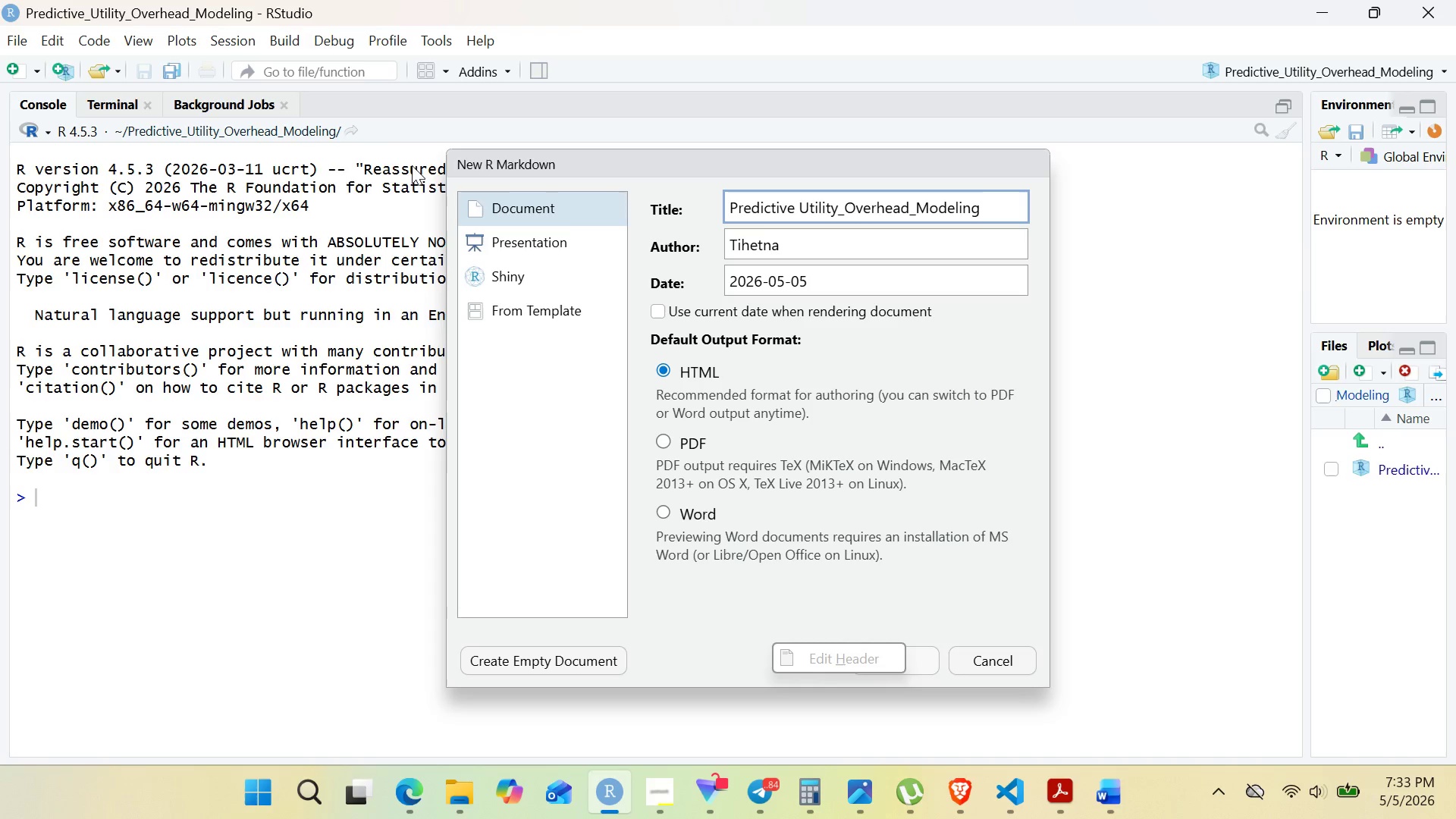 
key(Delete)
 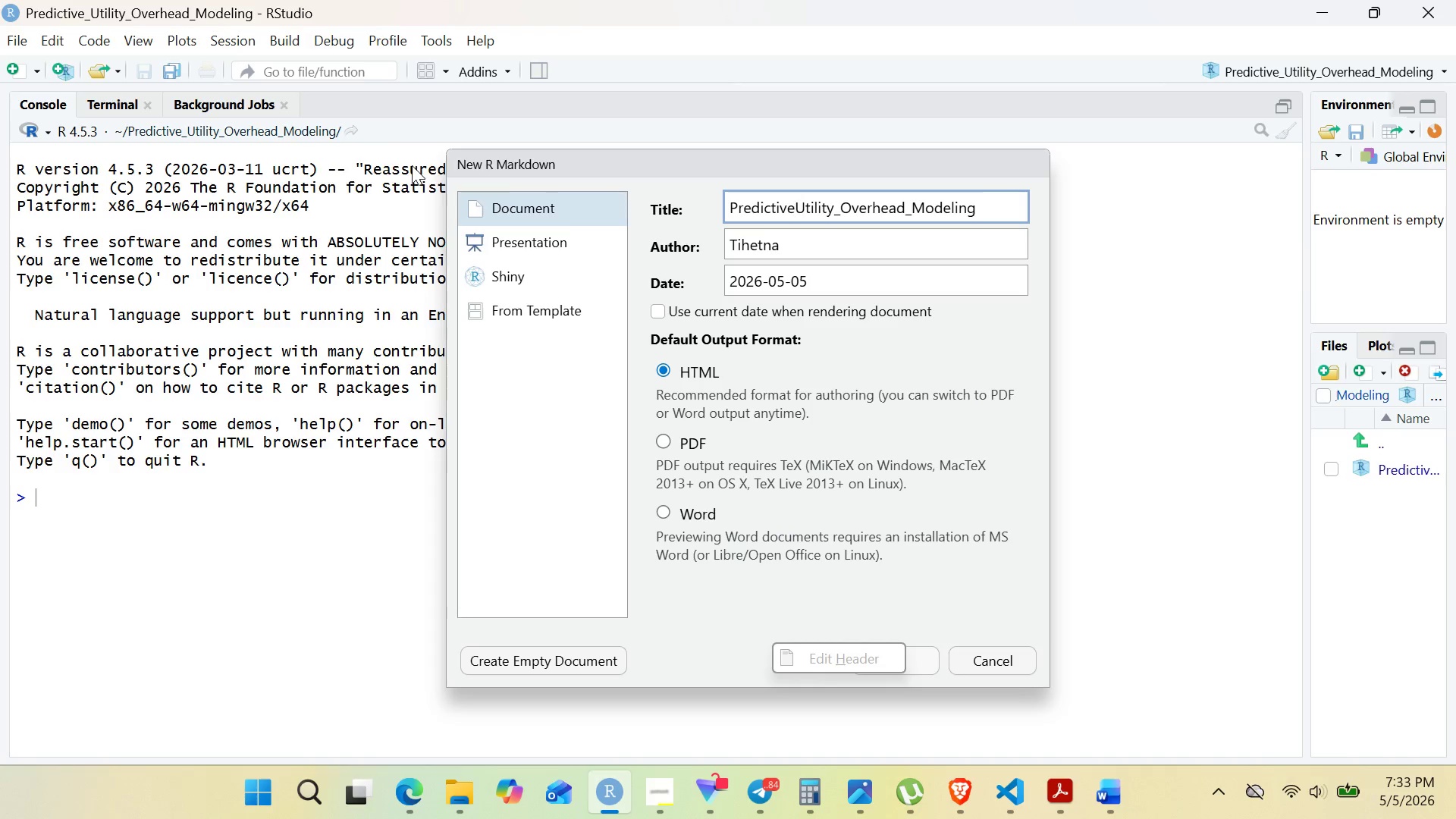 
key(Shift+Minus)
 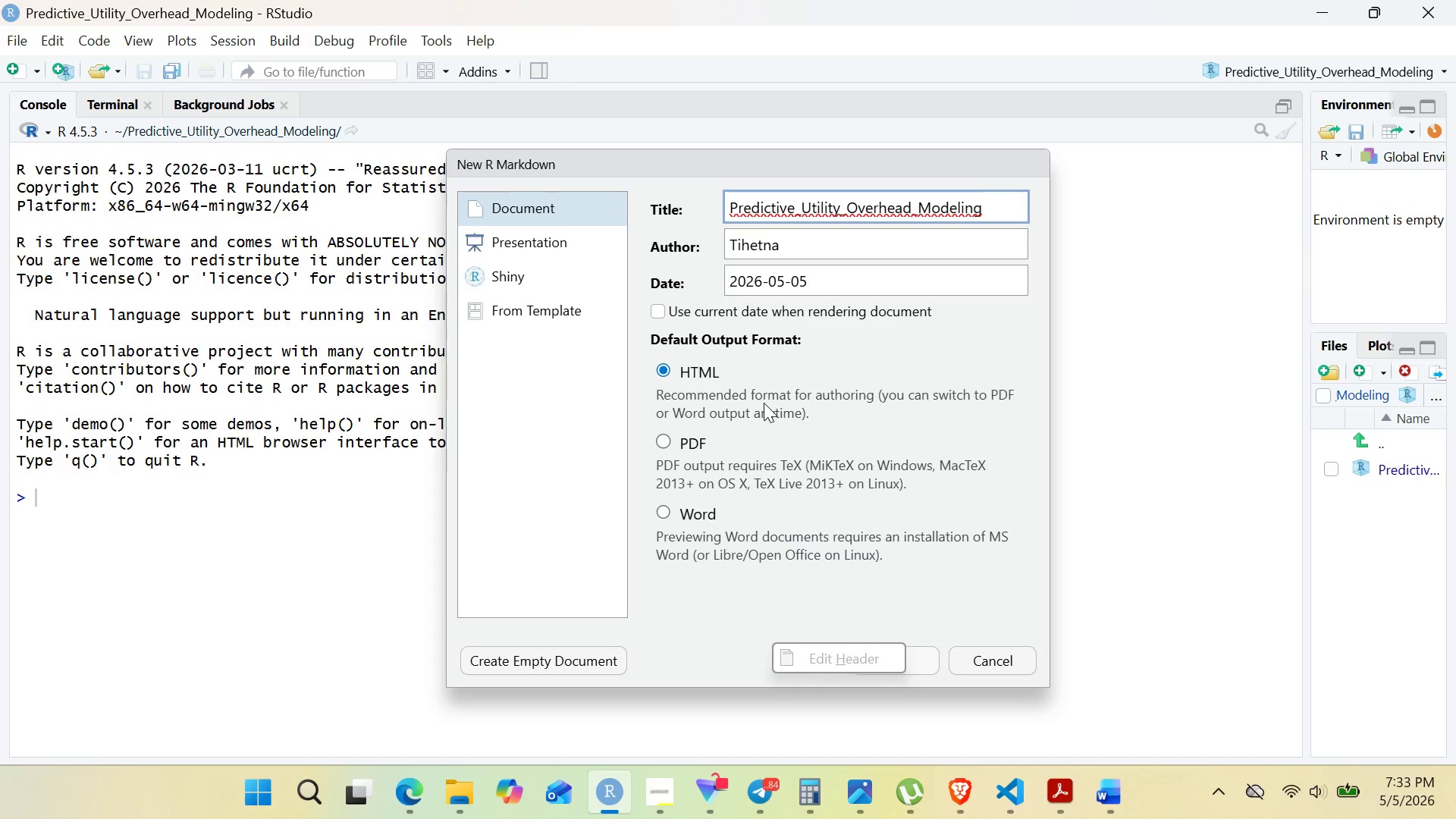 
wait(11.78)
 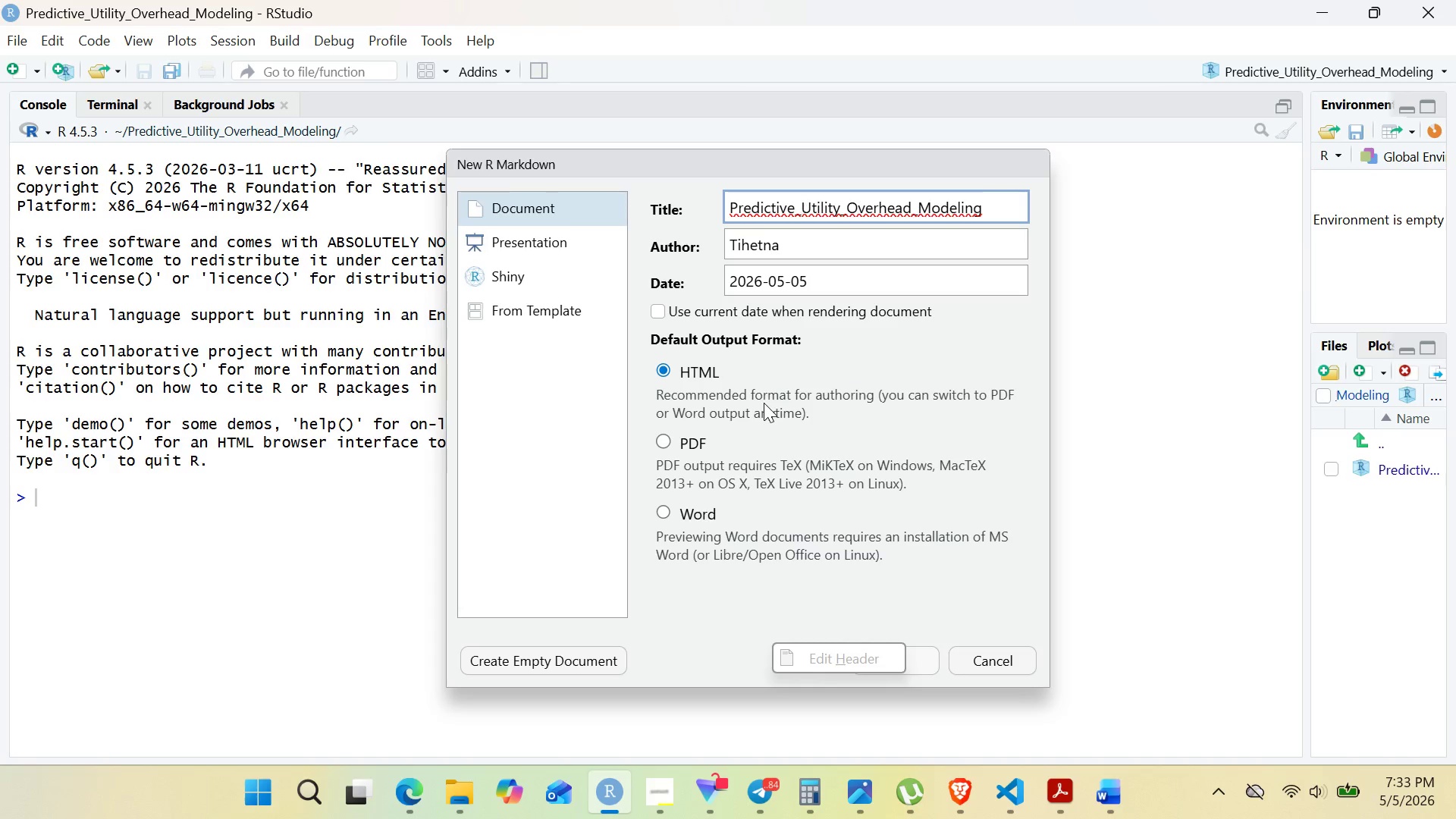 
key(Enter)
 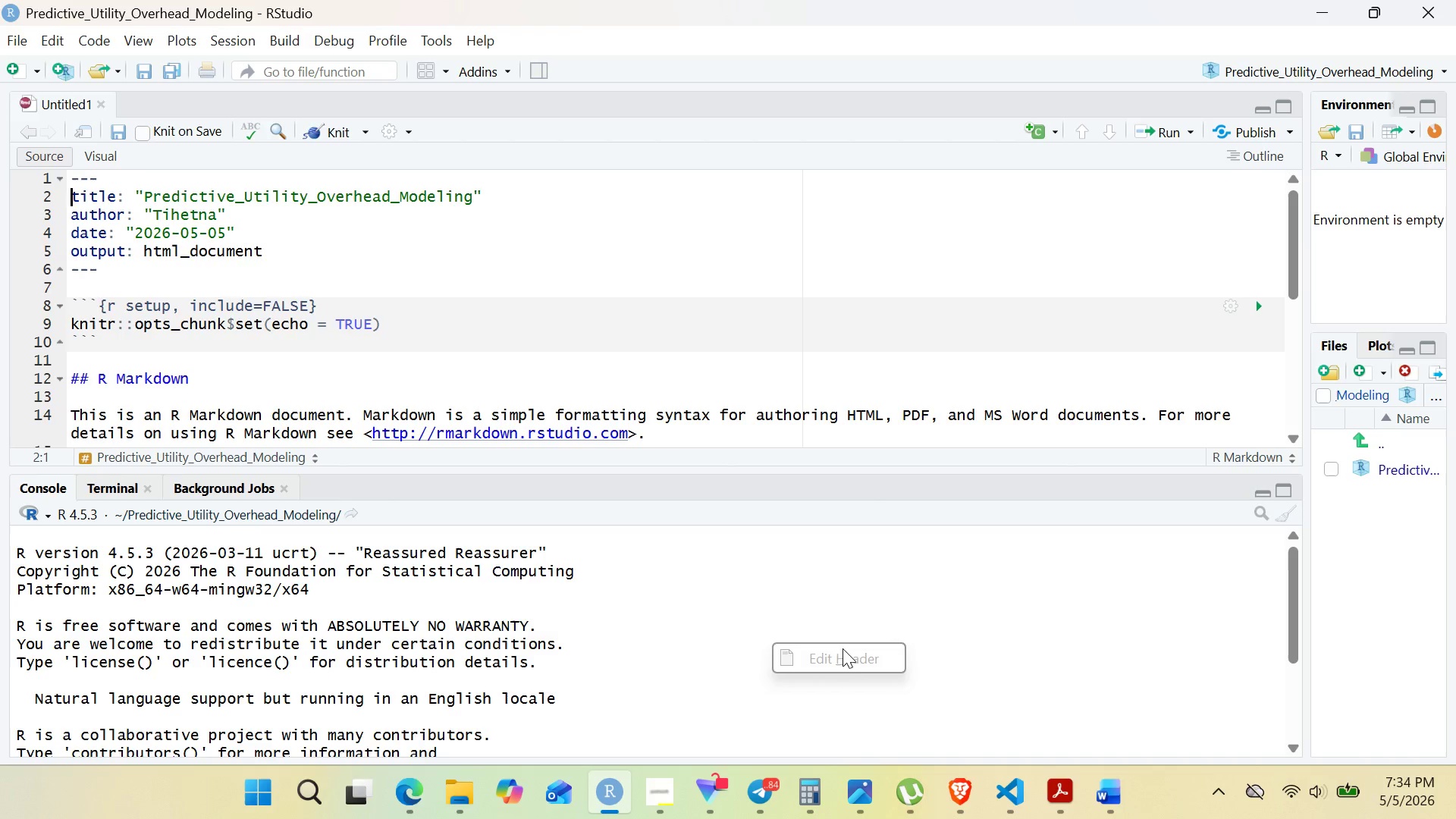 
left_click_drag(start_coordinate=[838, 670], to_coordinate=[811, 665])
 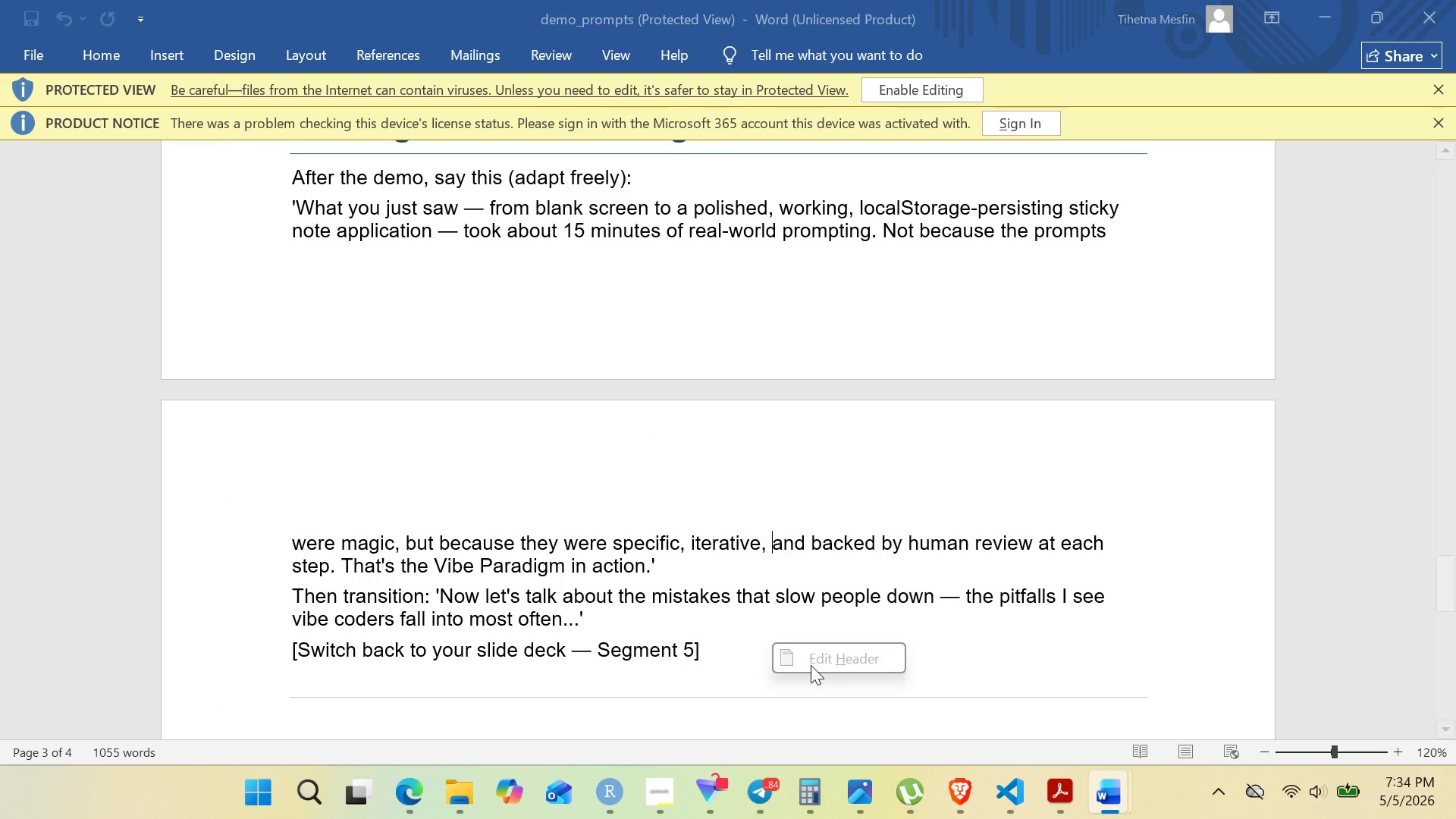 
left_click([811, 665])
 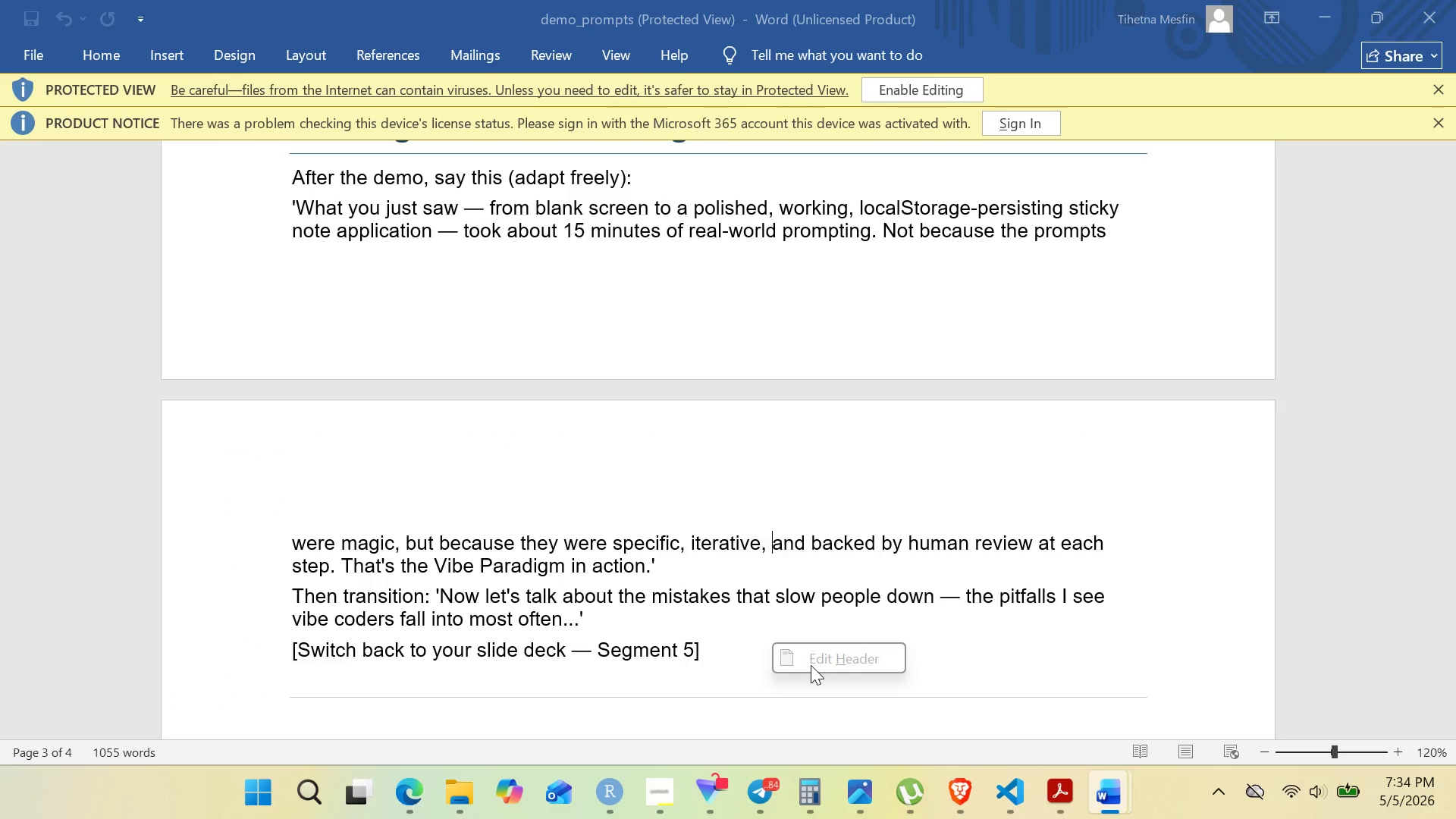 
left_click_drag(start_coordinate=[811, 665], to_coordinate=[1019, 682])
 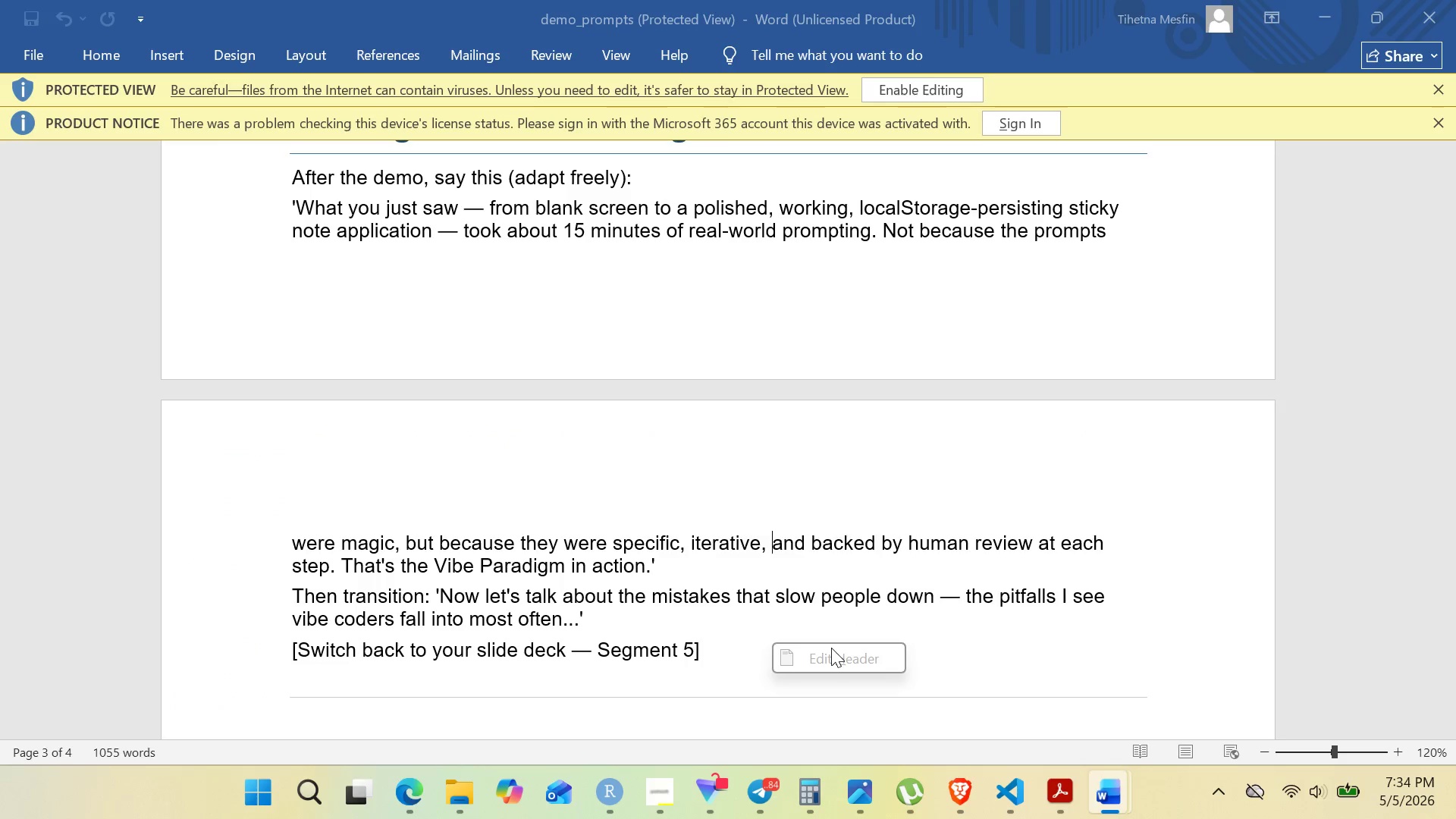 
left_click_drag(start_coordinate=[831, 648], to_coordinate=[937, 707])
 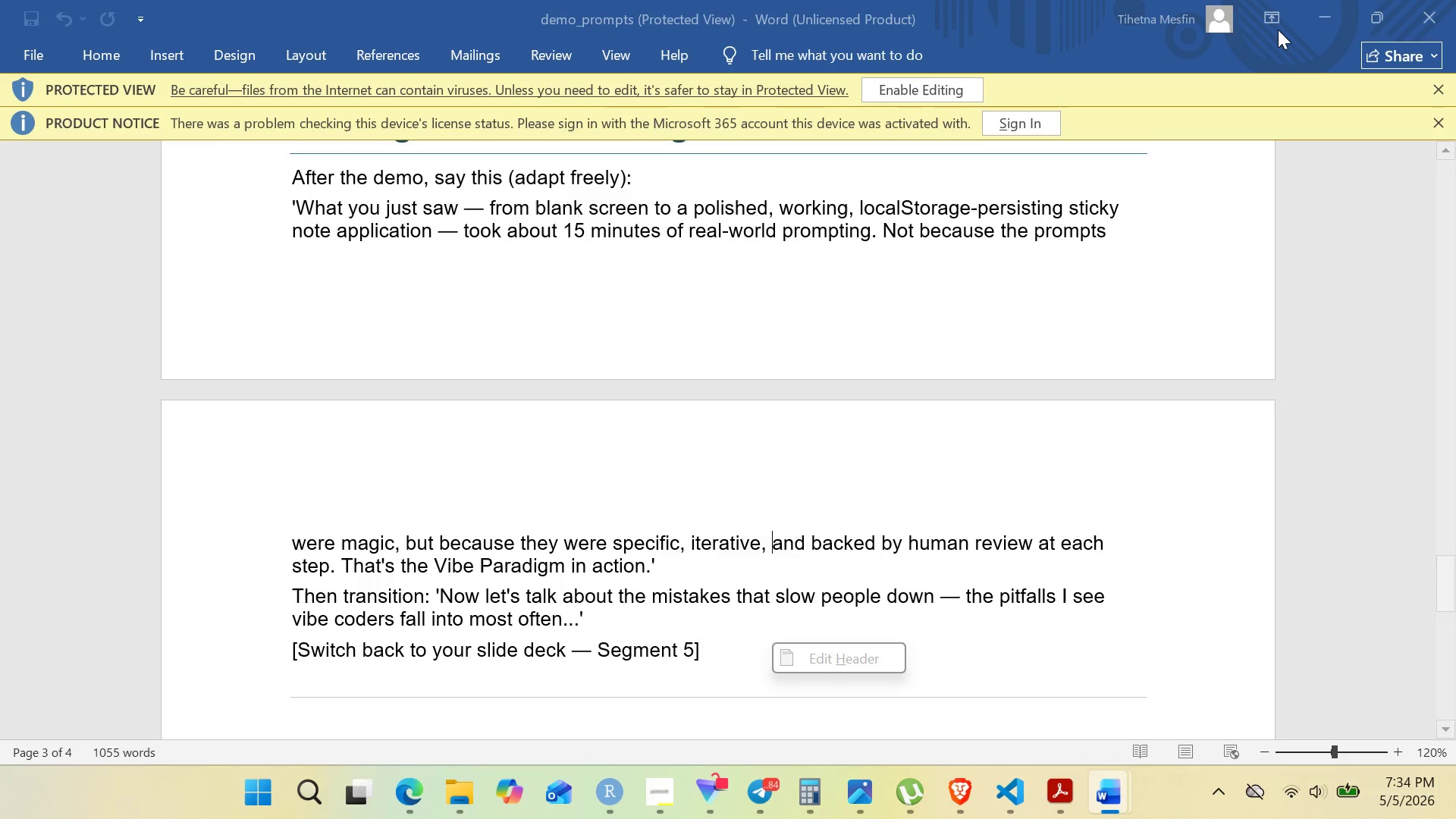 
left_click([1338, 4])
 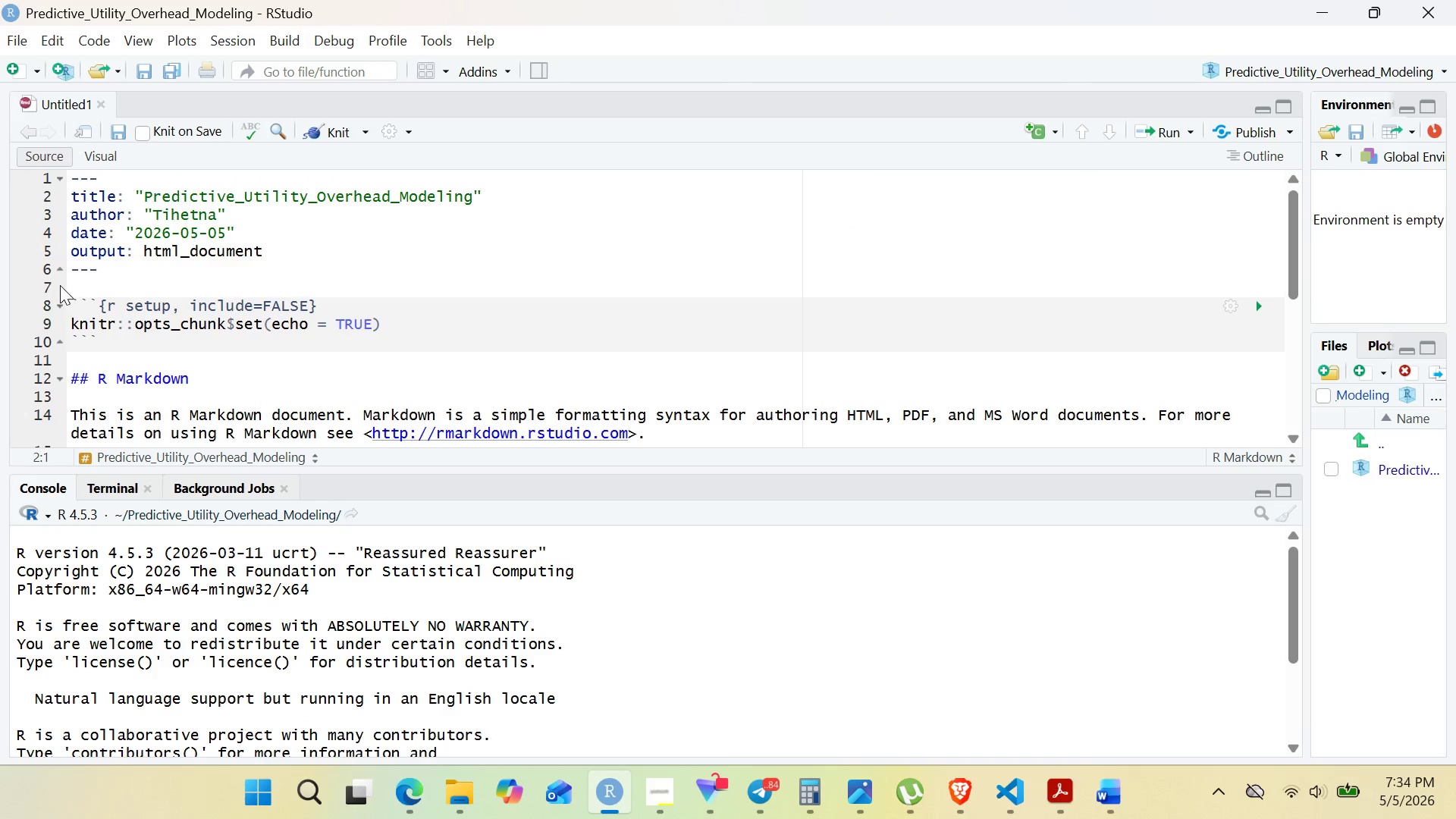 
left_click_drag(start_coordinate=[69, 284], to_coordinate=[485, 576])
 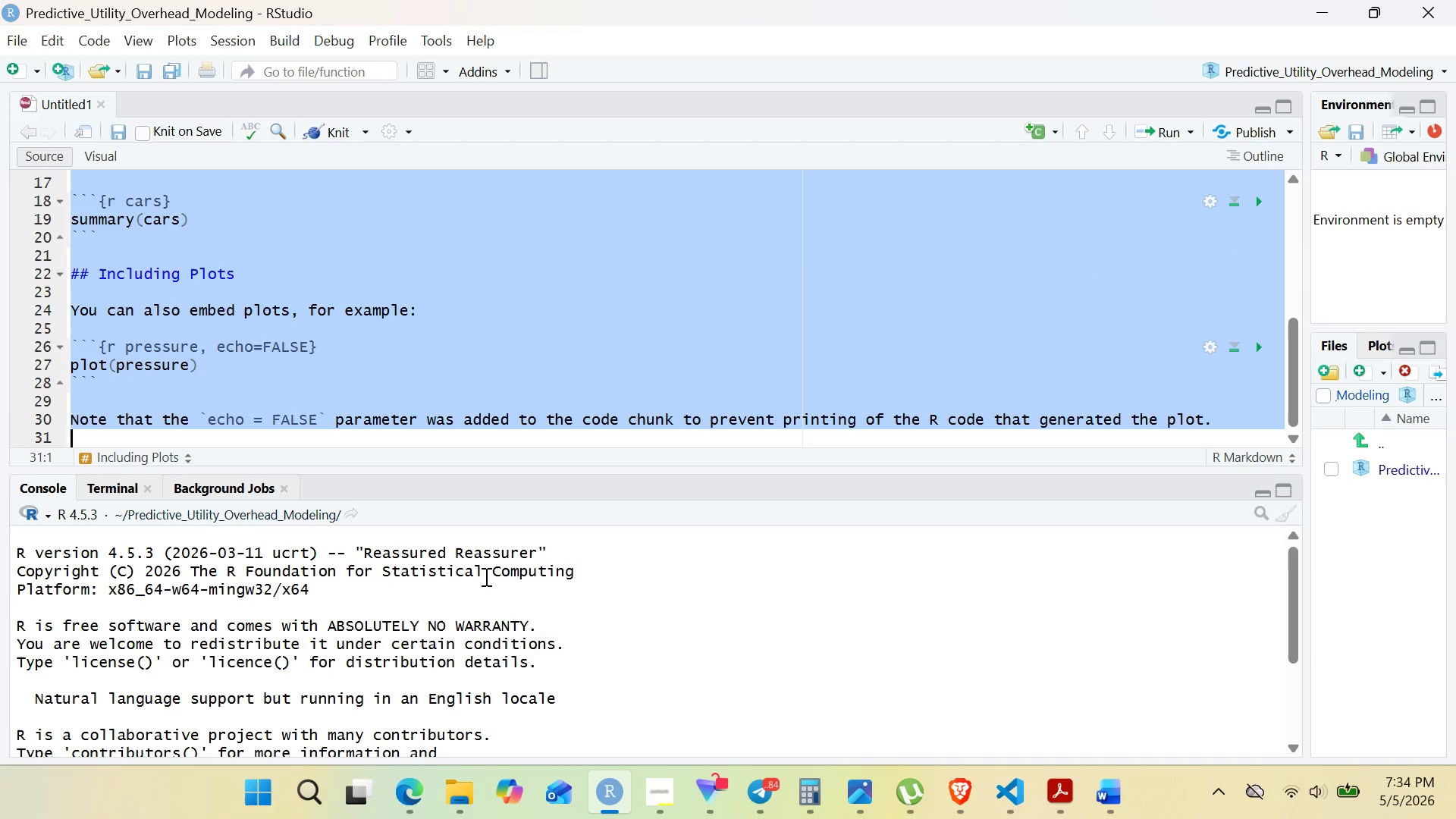 
key(Backspace)
 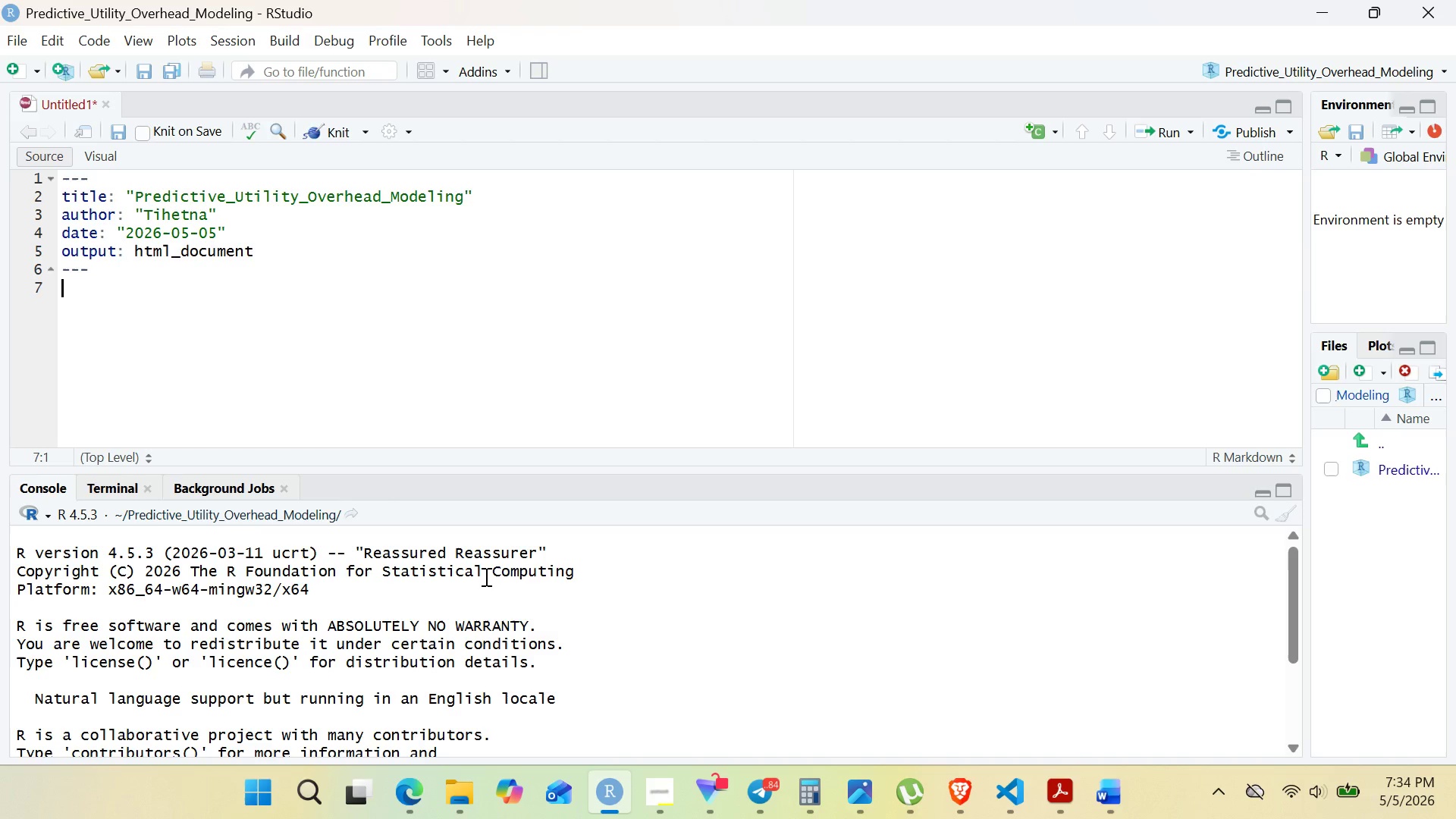 
wait(19.33)
 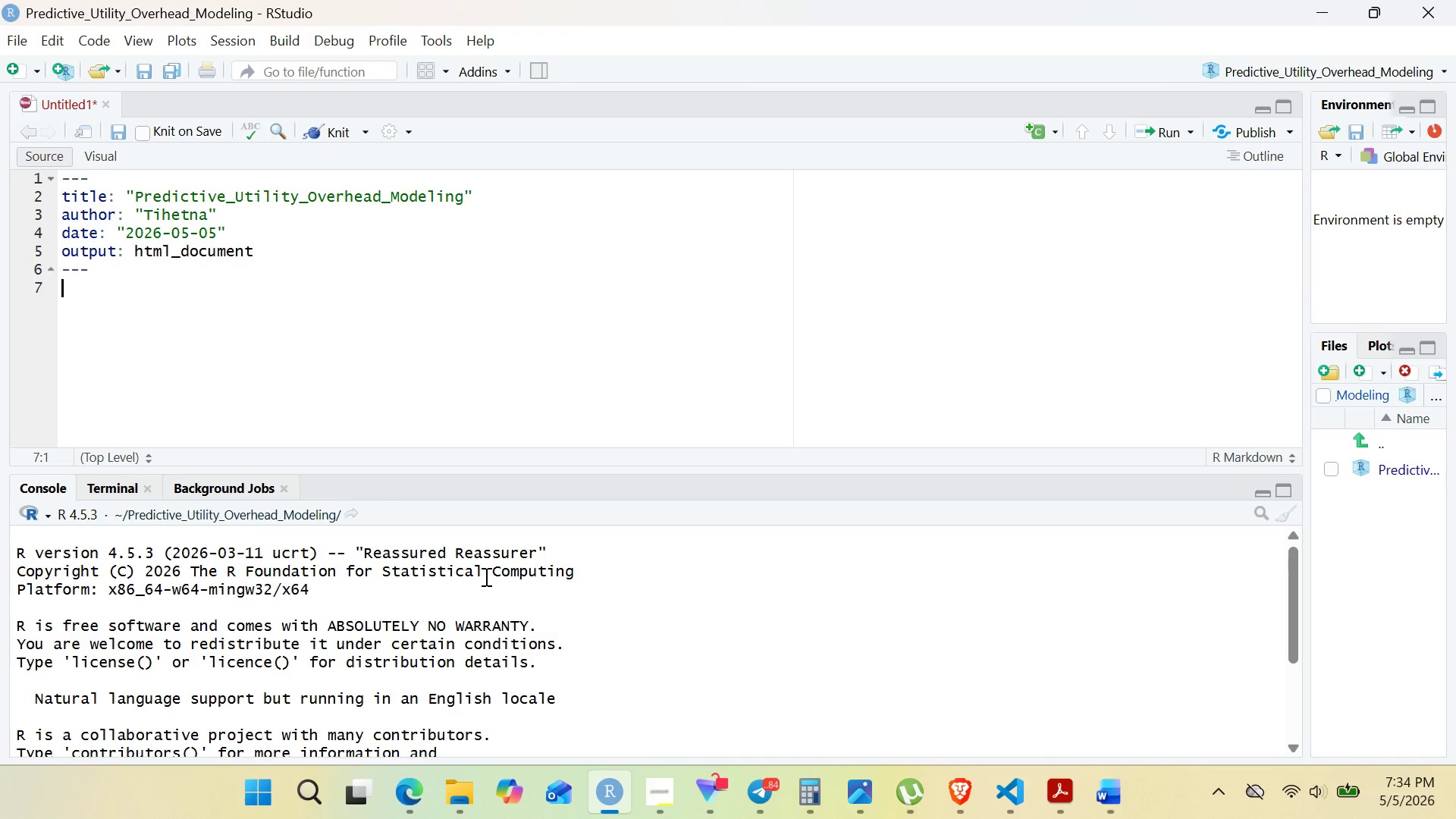 
type(## Executive Summary )
 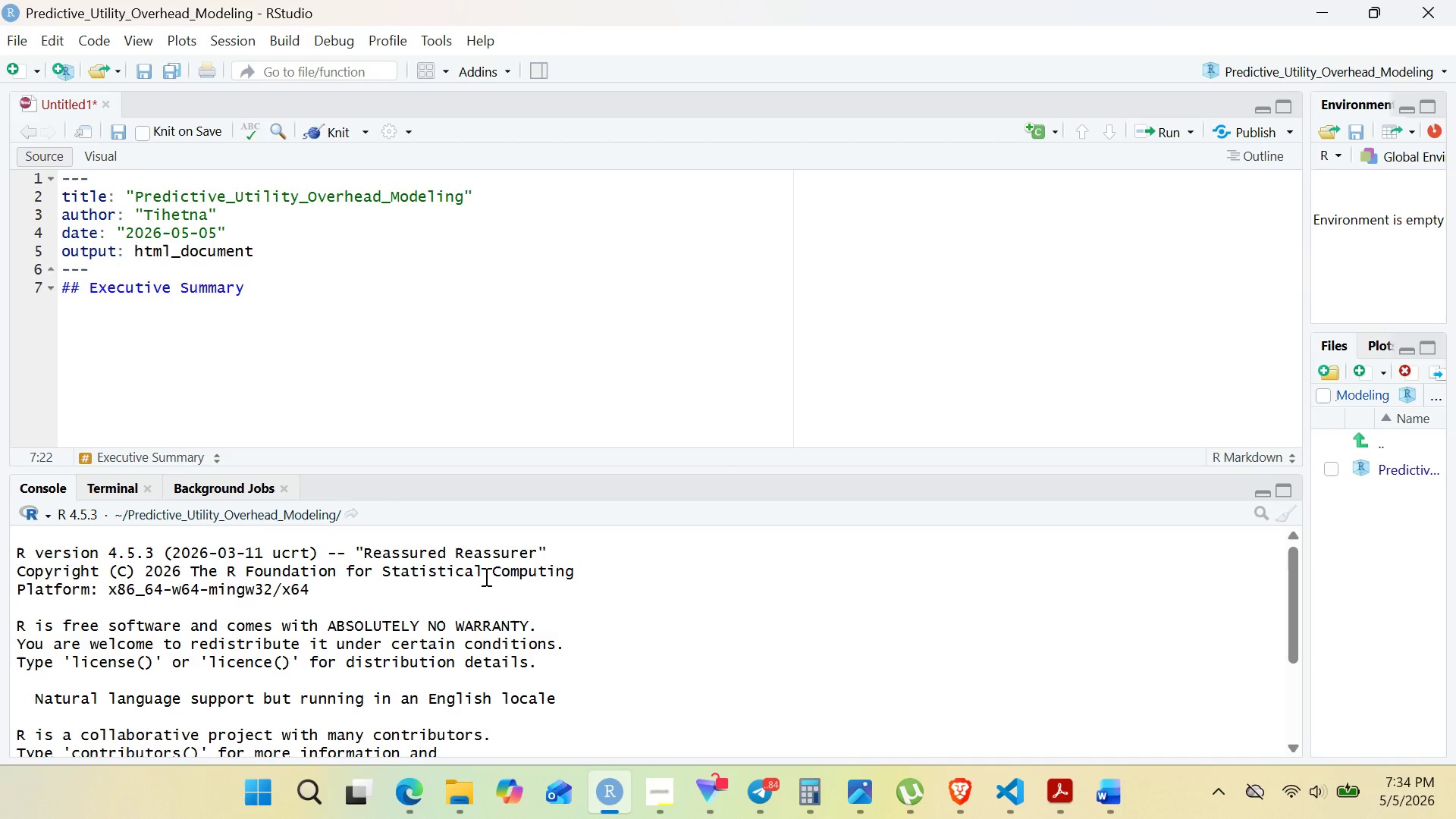 
key(Enter)
 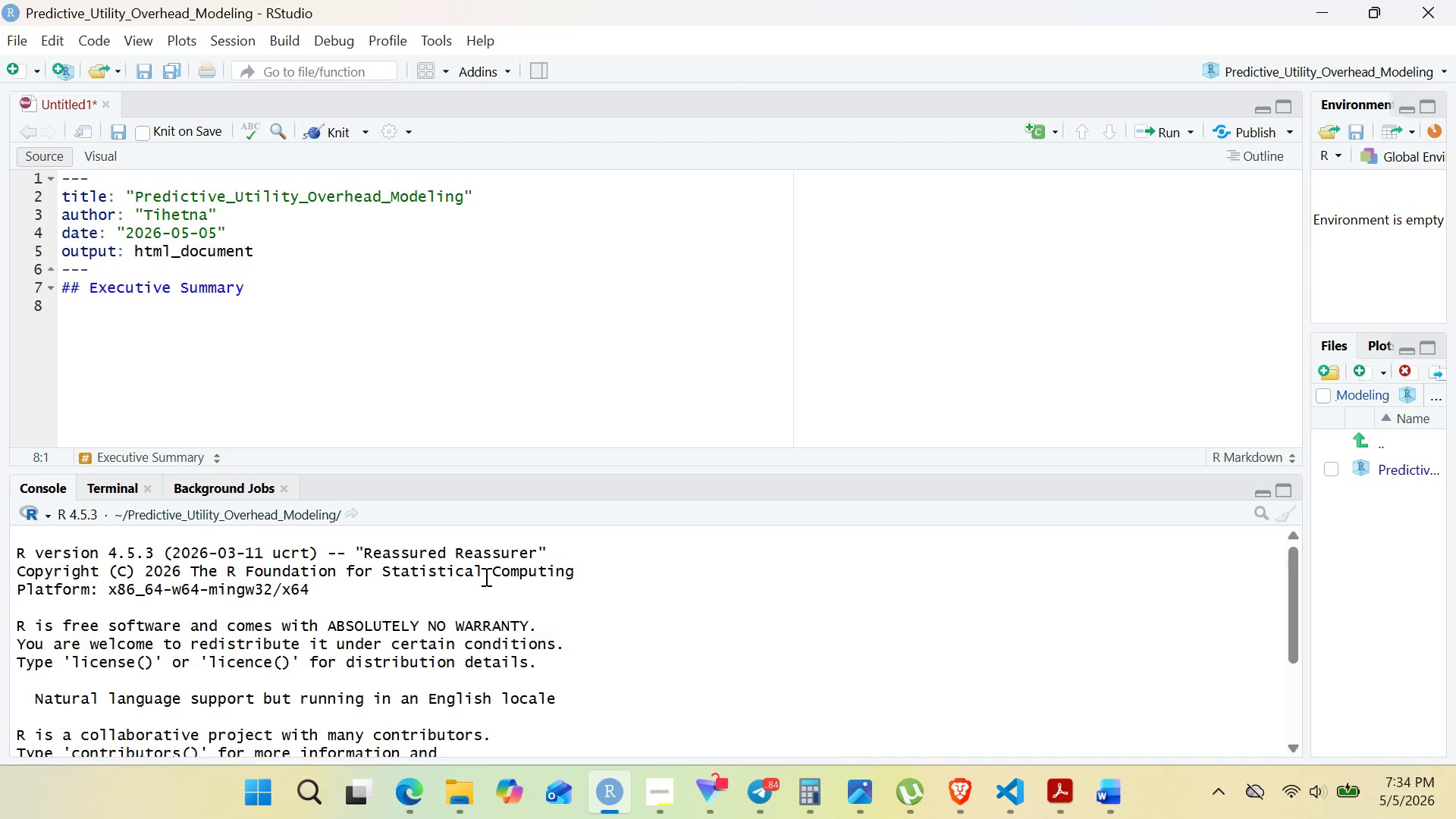 
type(This analysis develops a multiplay)
key(Backspace)
key(Backspace)
type(e linear)
 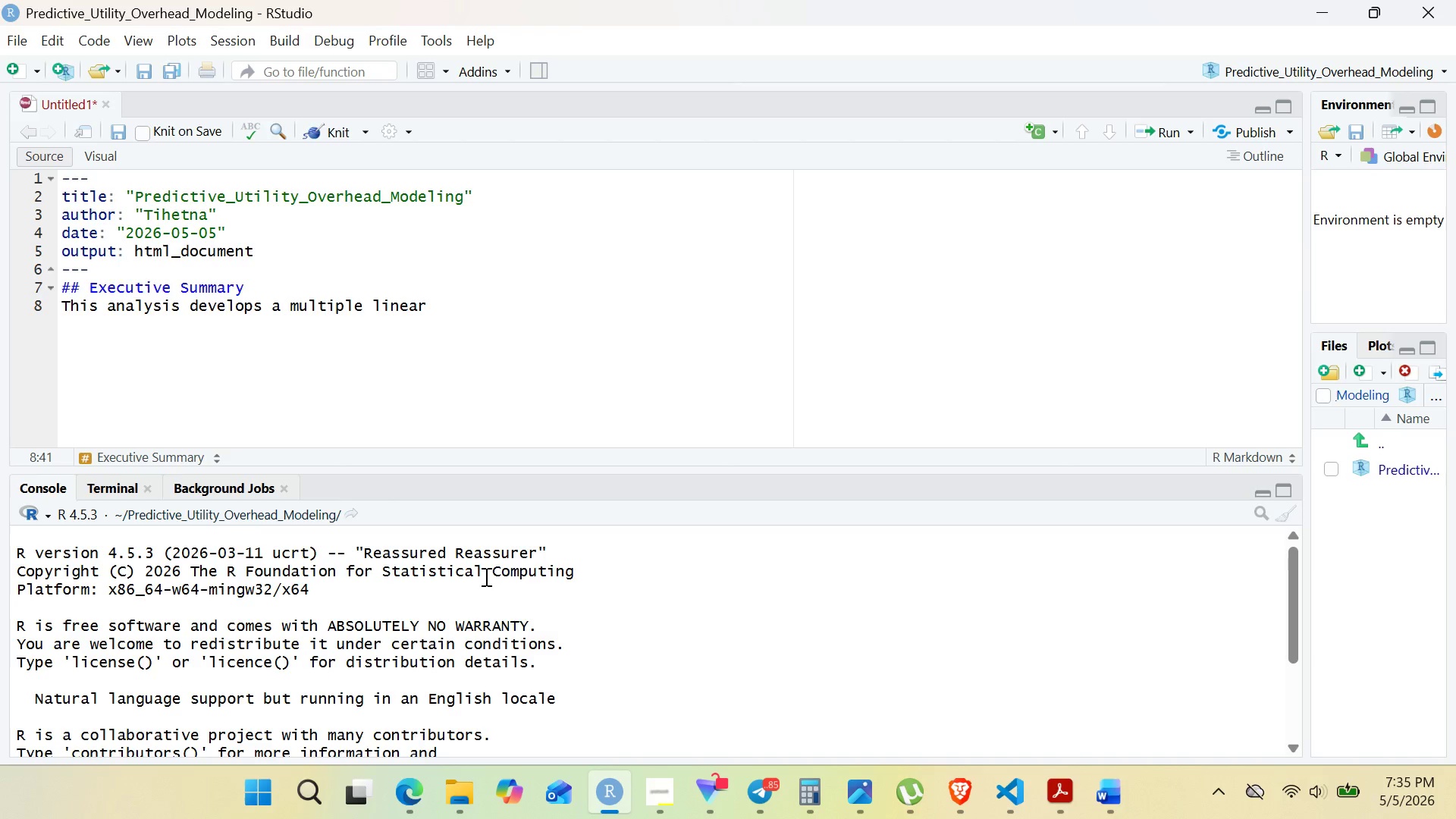 
wait(23.83)
 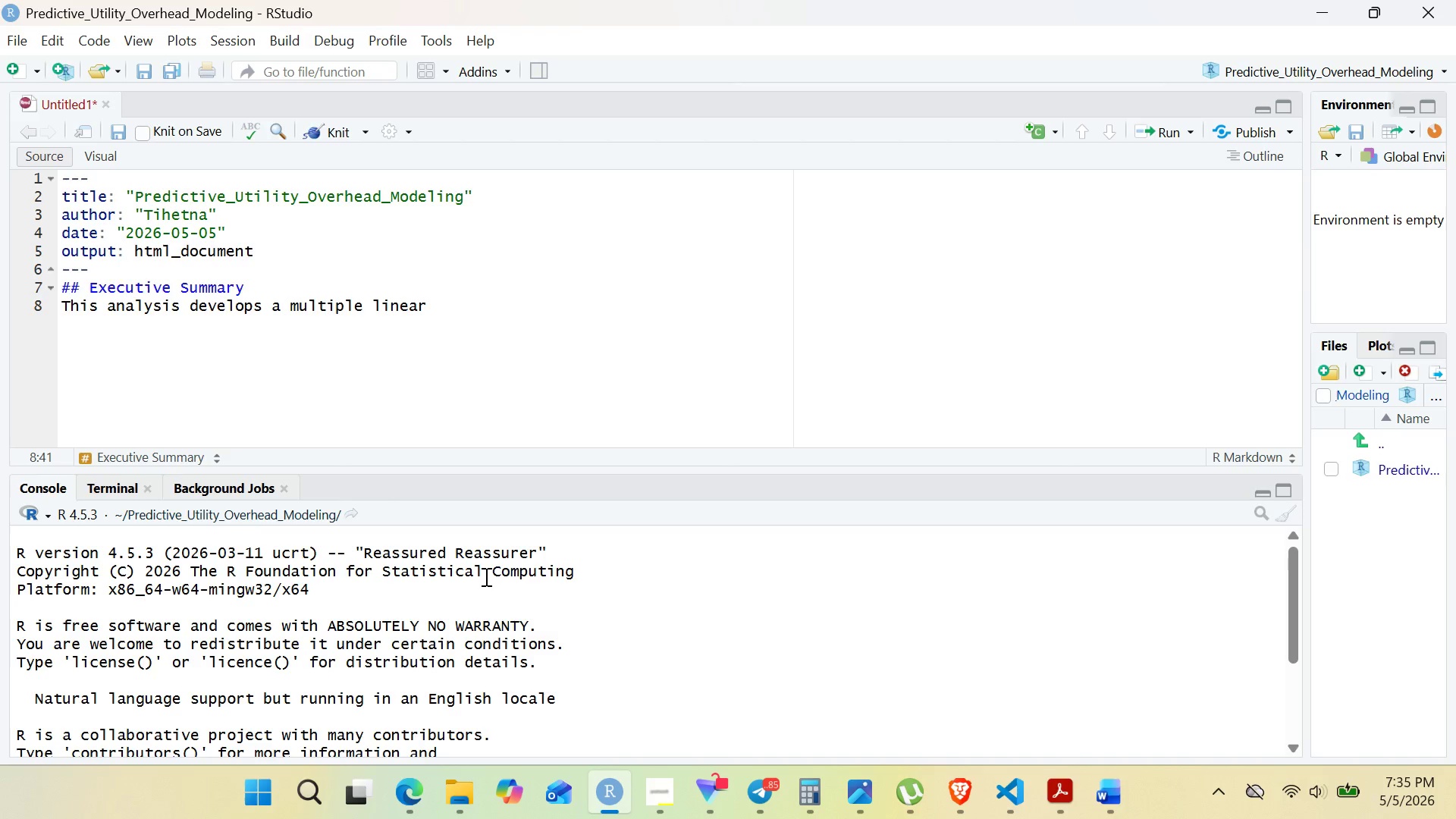 
type( regresion model to fores)
key(Backspace)
type(cast monthly )
 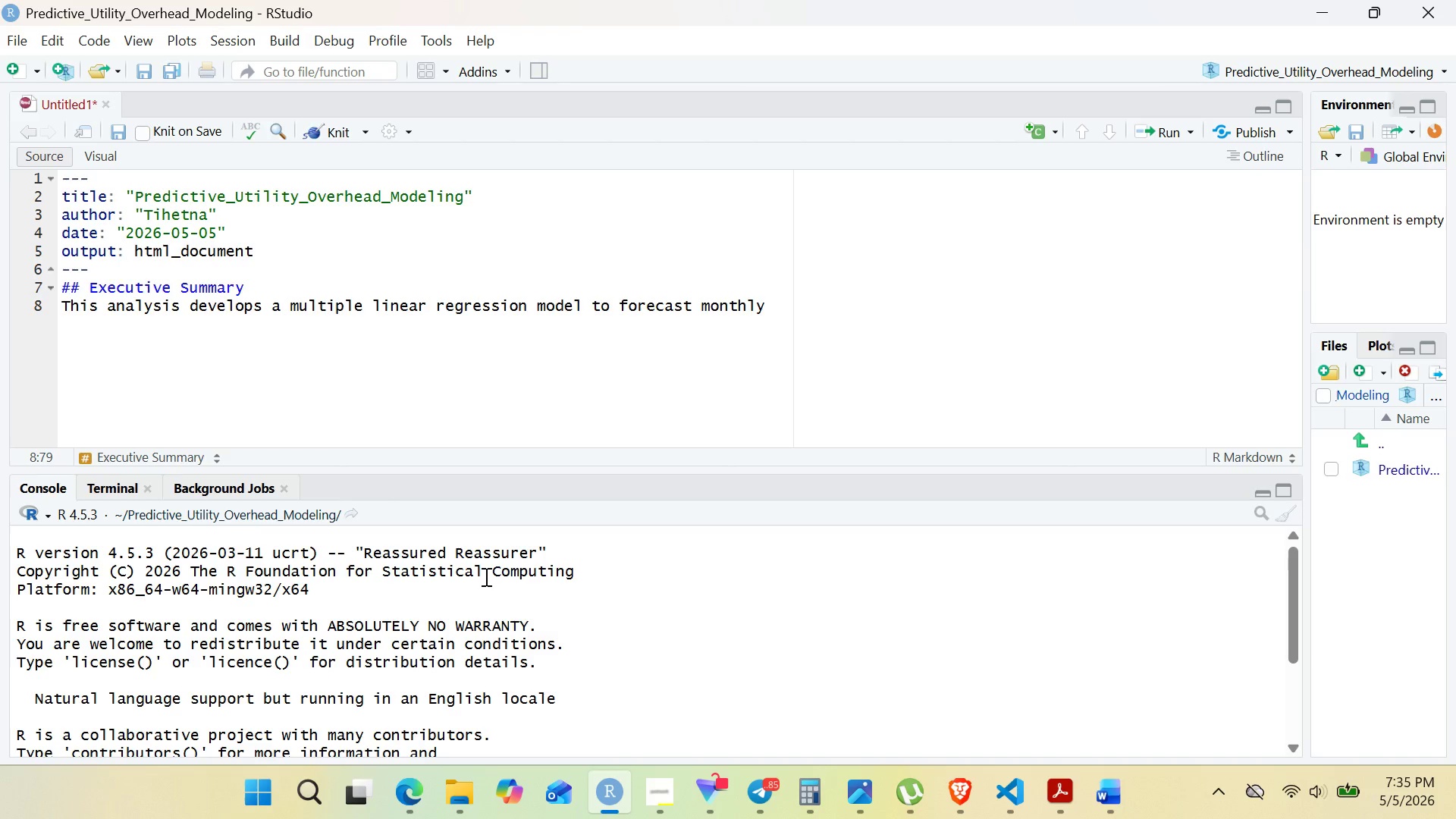 
wait(5.47)
 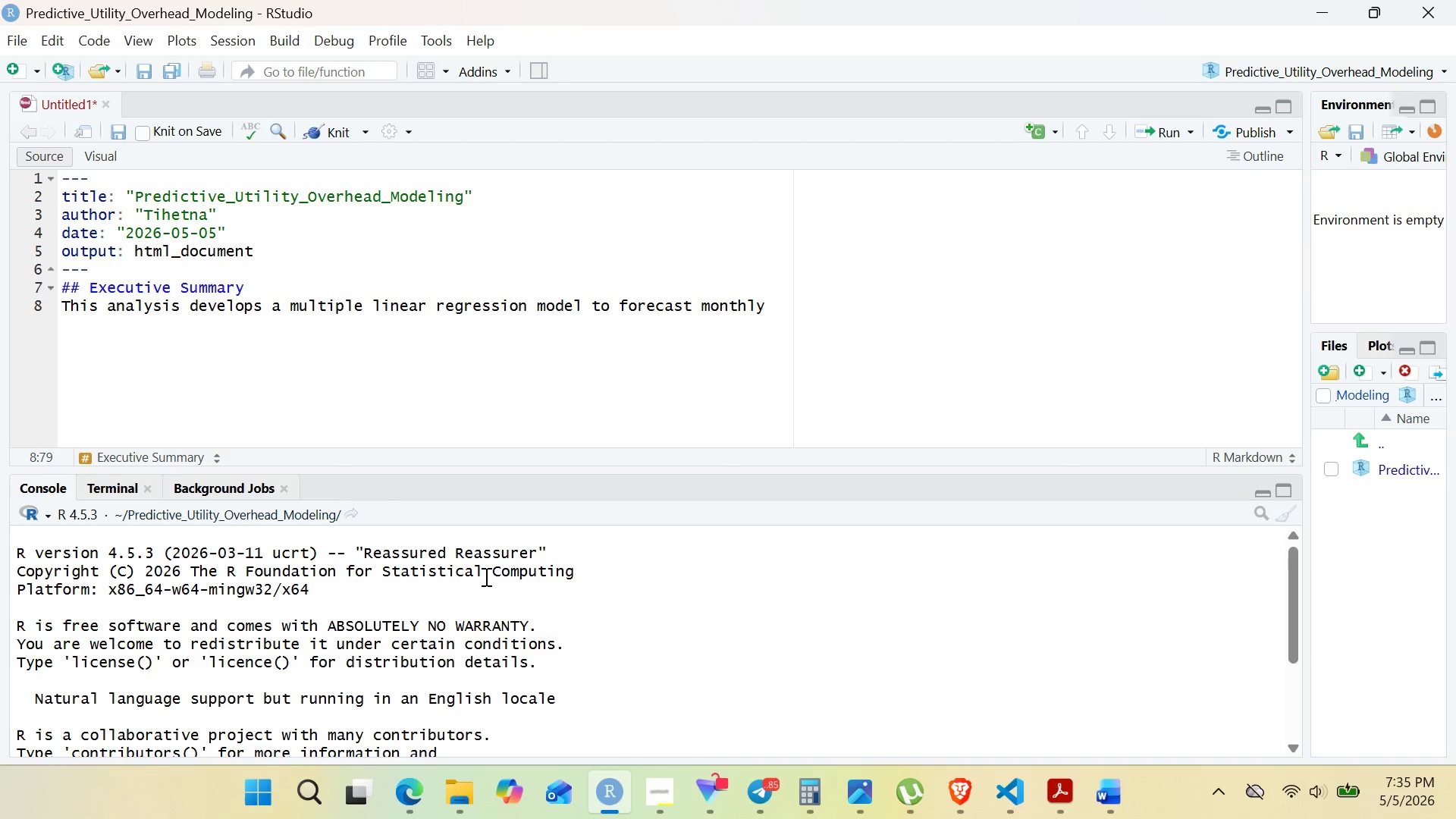 
type(utility and mainta)
key(Backspace)
type(en)
 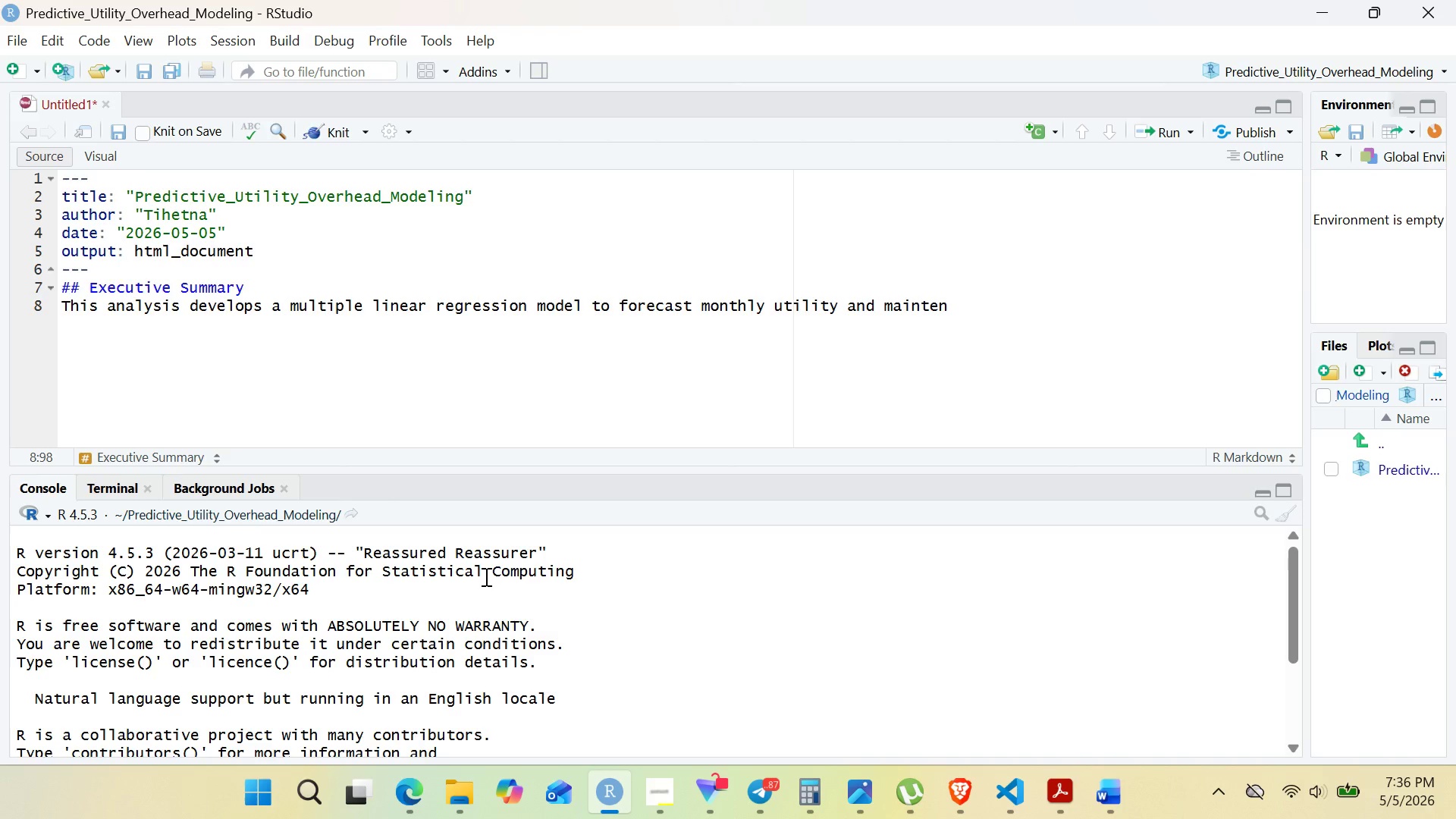 
wait(17.83)
 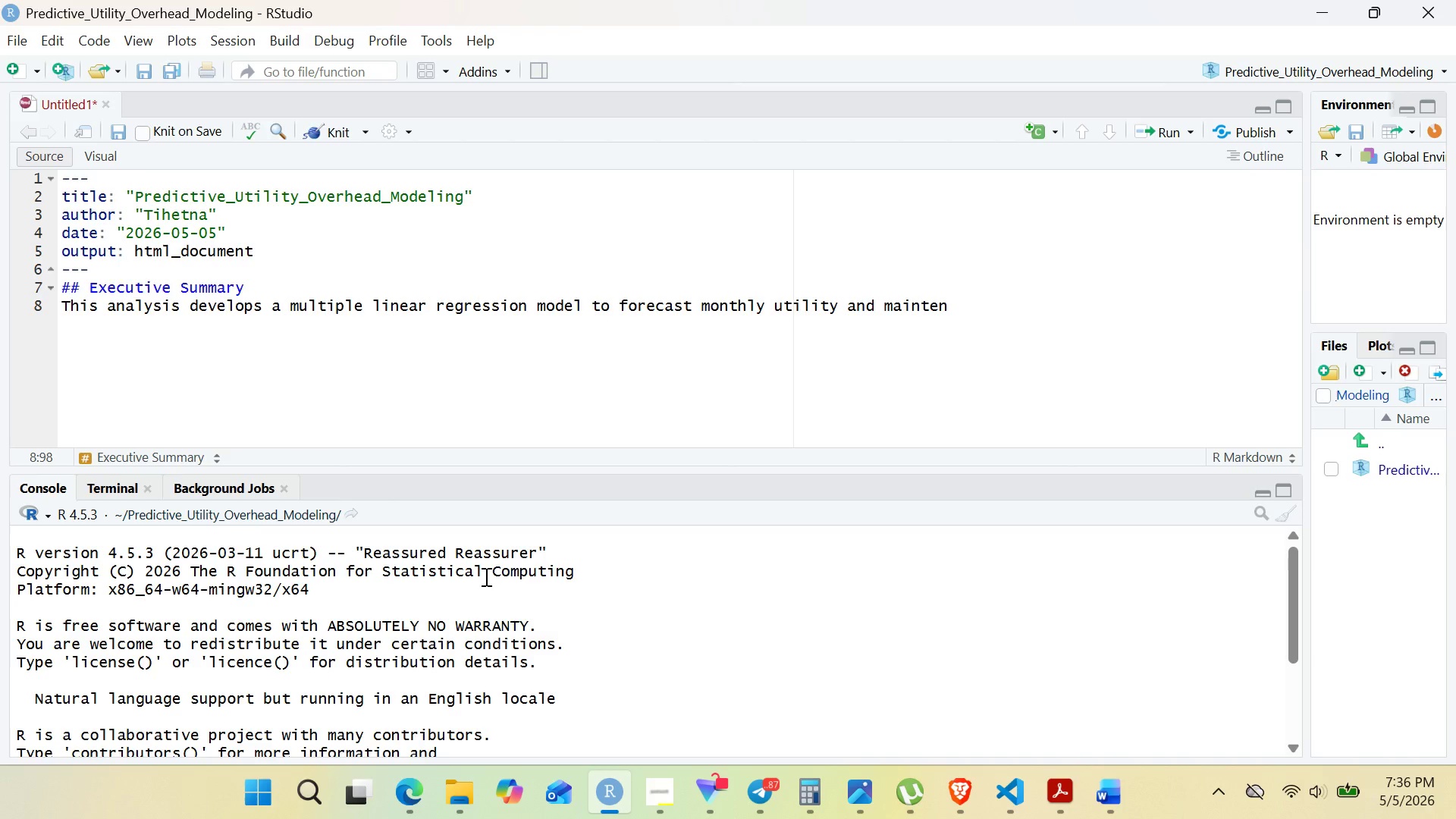 
type(ance overj)
key(Backspace)
type(head for poth)
key(Backspace)
type(entio)
key(Backspace)
type(al Axe )
key(Backspace)
type(-style Capoeira)
 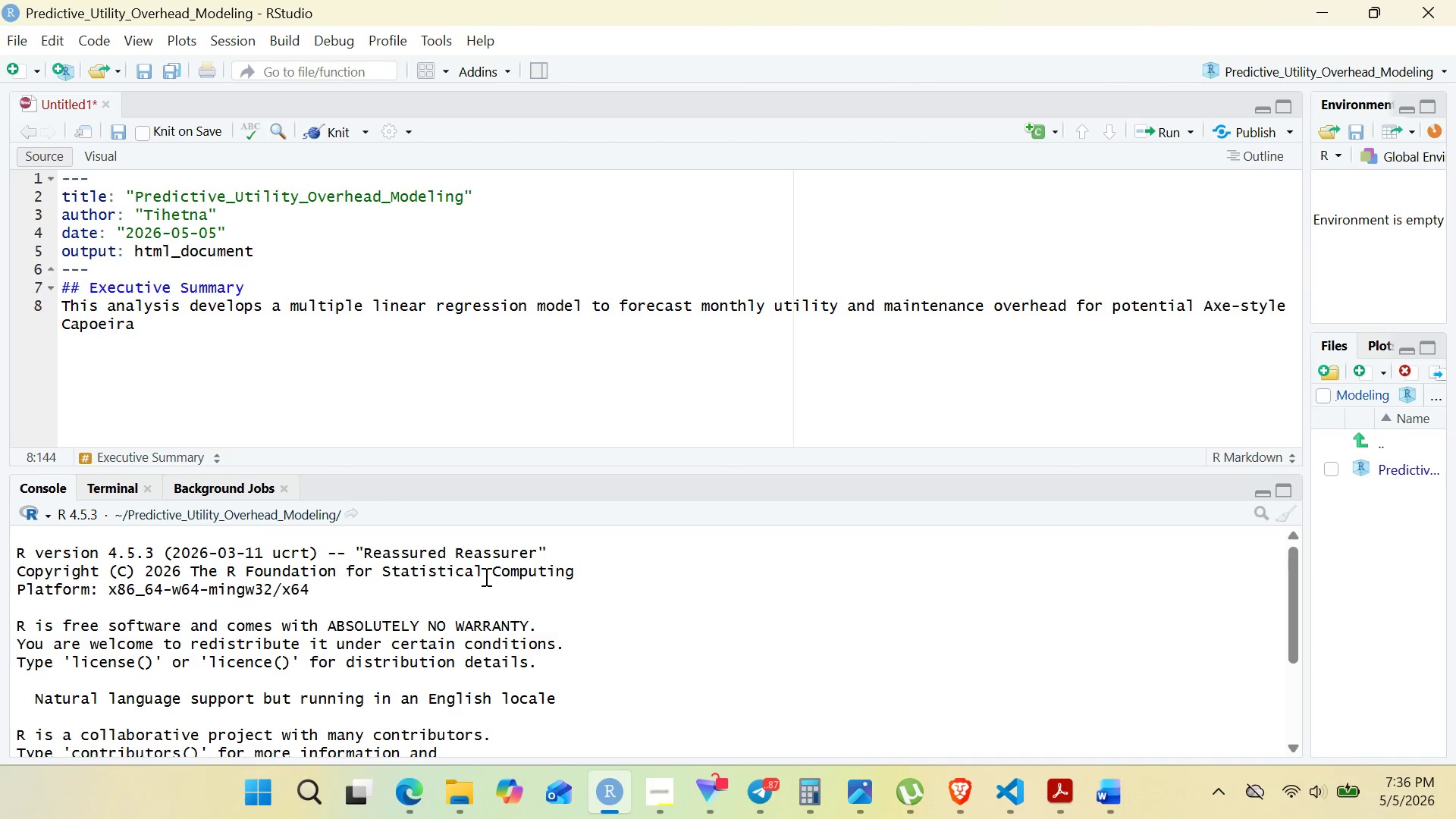 
wait(19.31)
 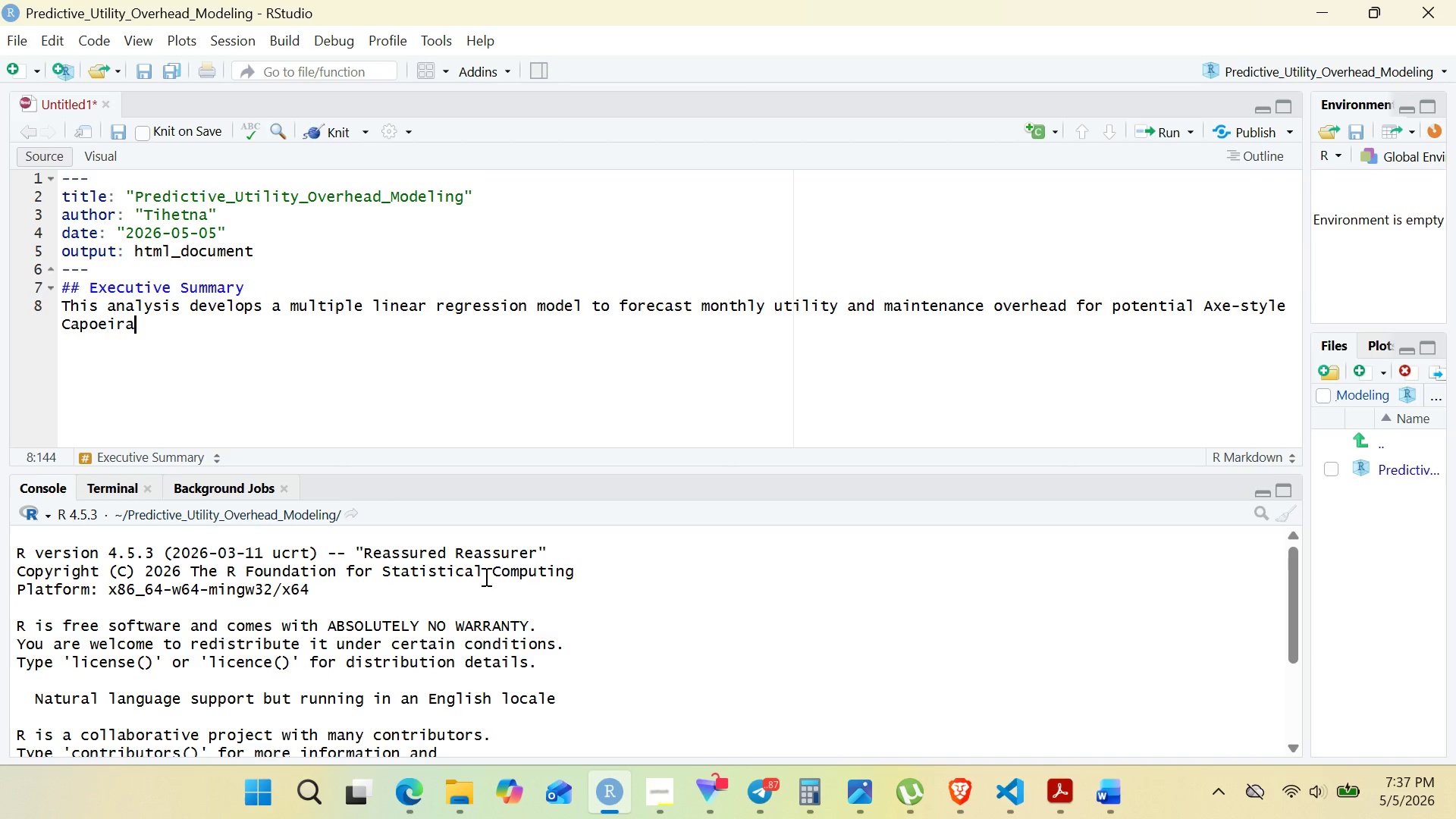 
type( studio )
 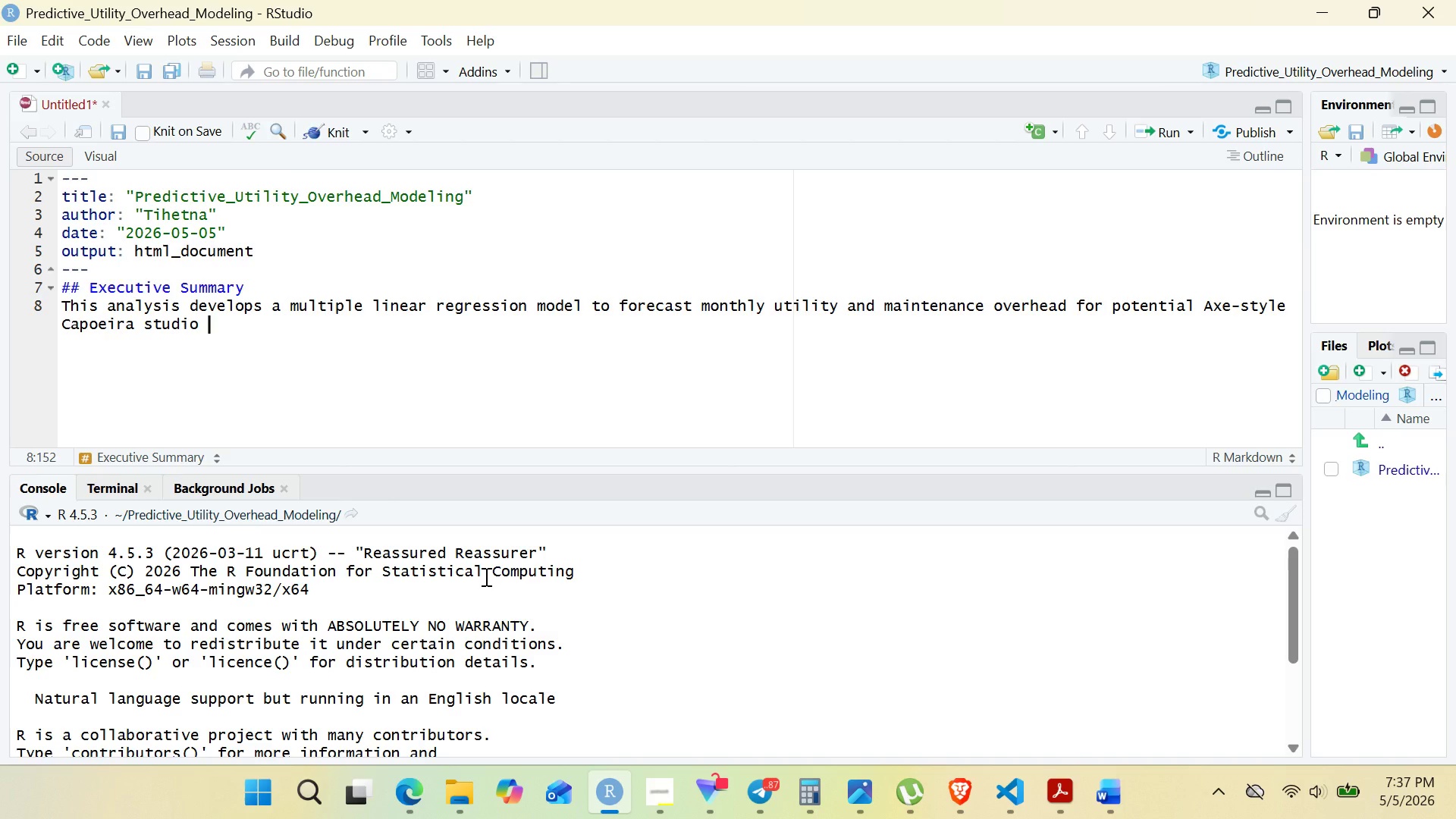 
wait(8.36)
 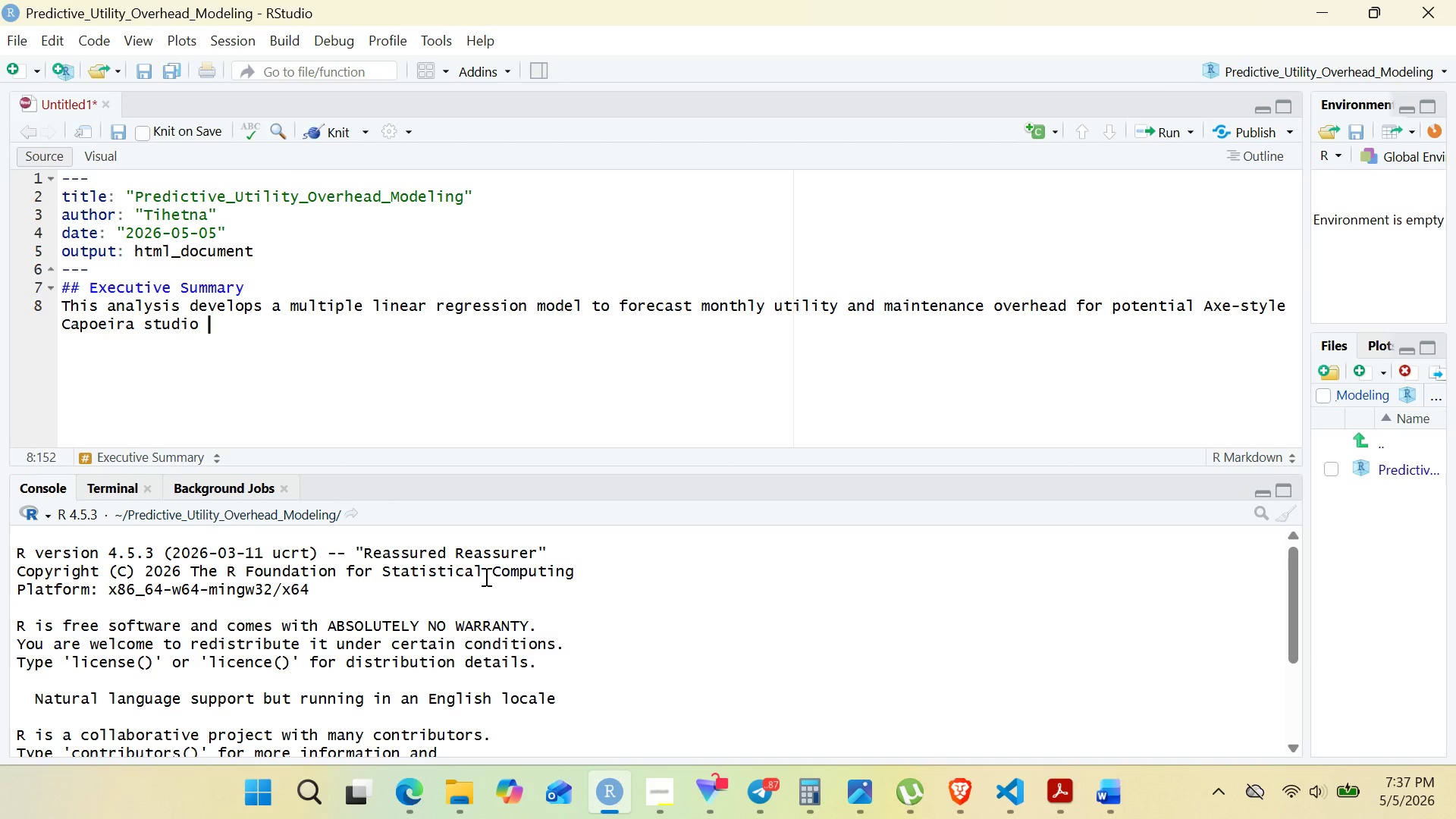 
type(locations. using [Home])
 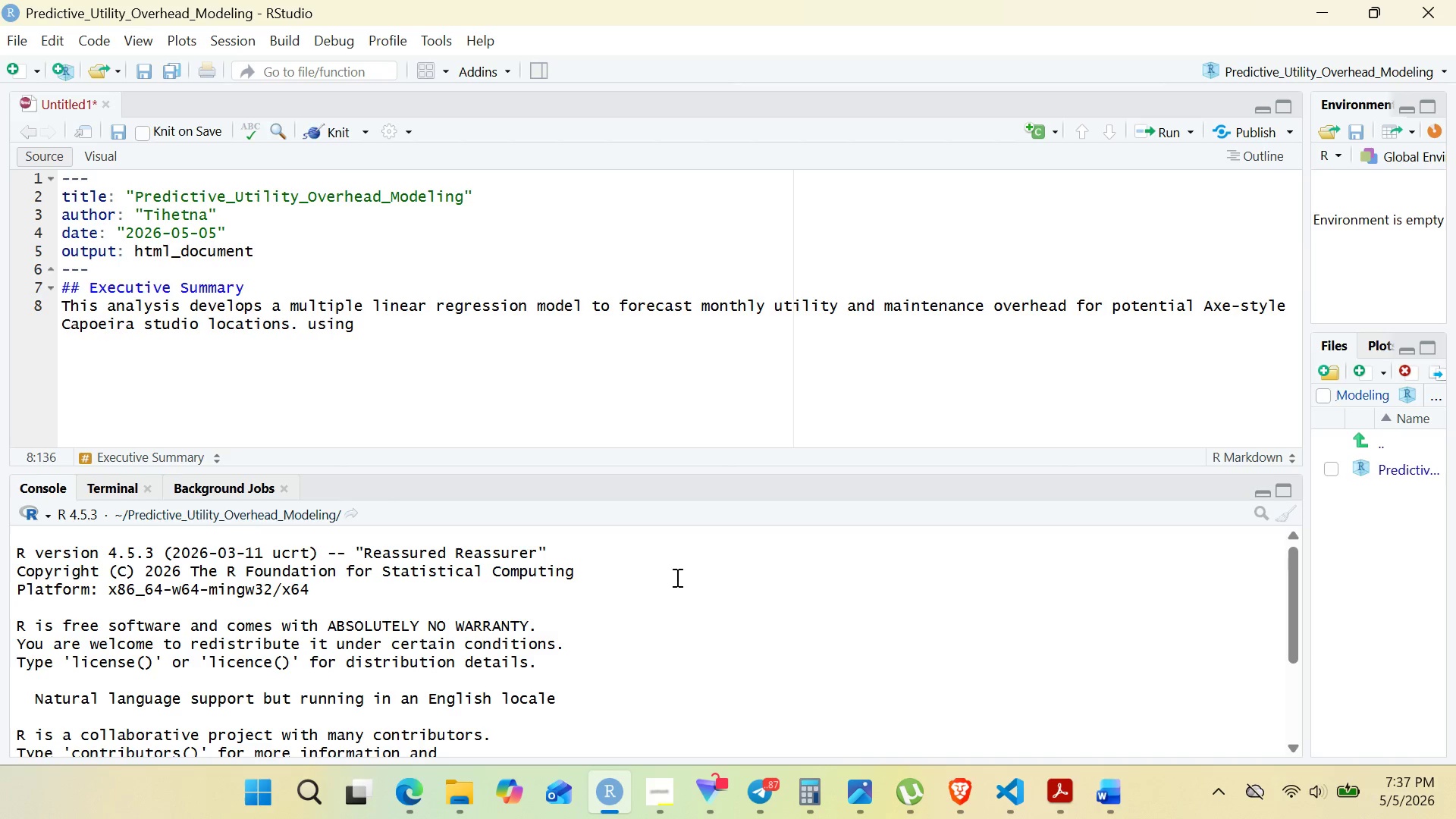 
left_click([533, 328])
 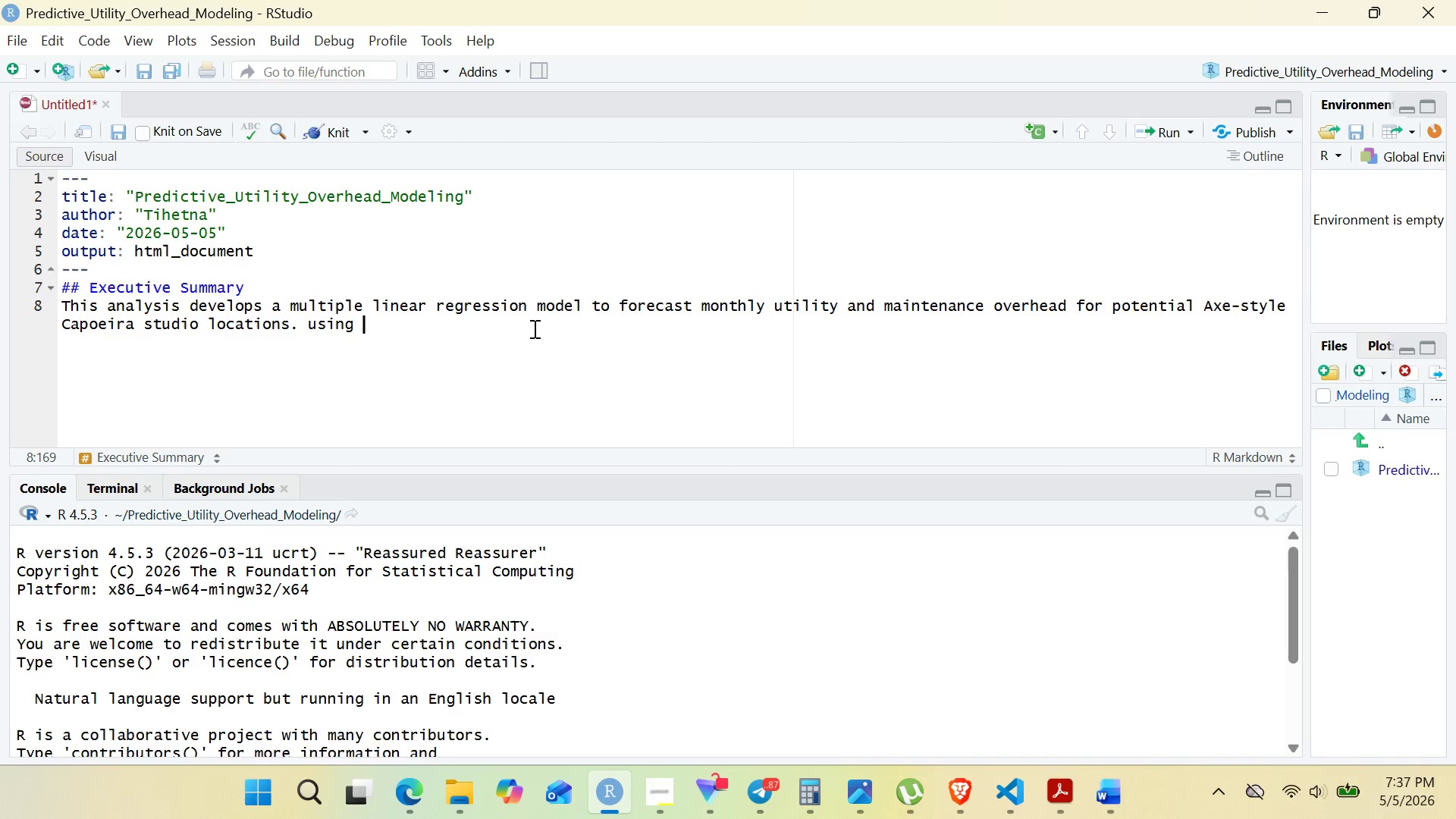 
wait(5.31)
 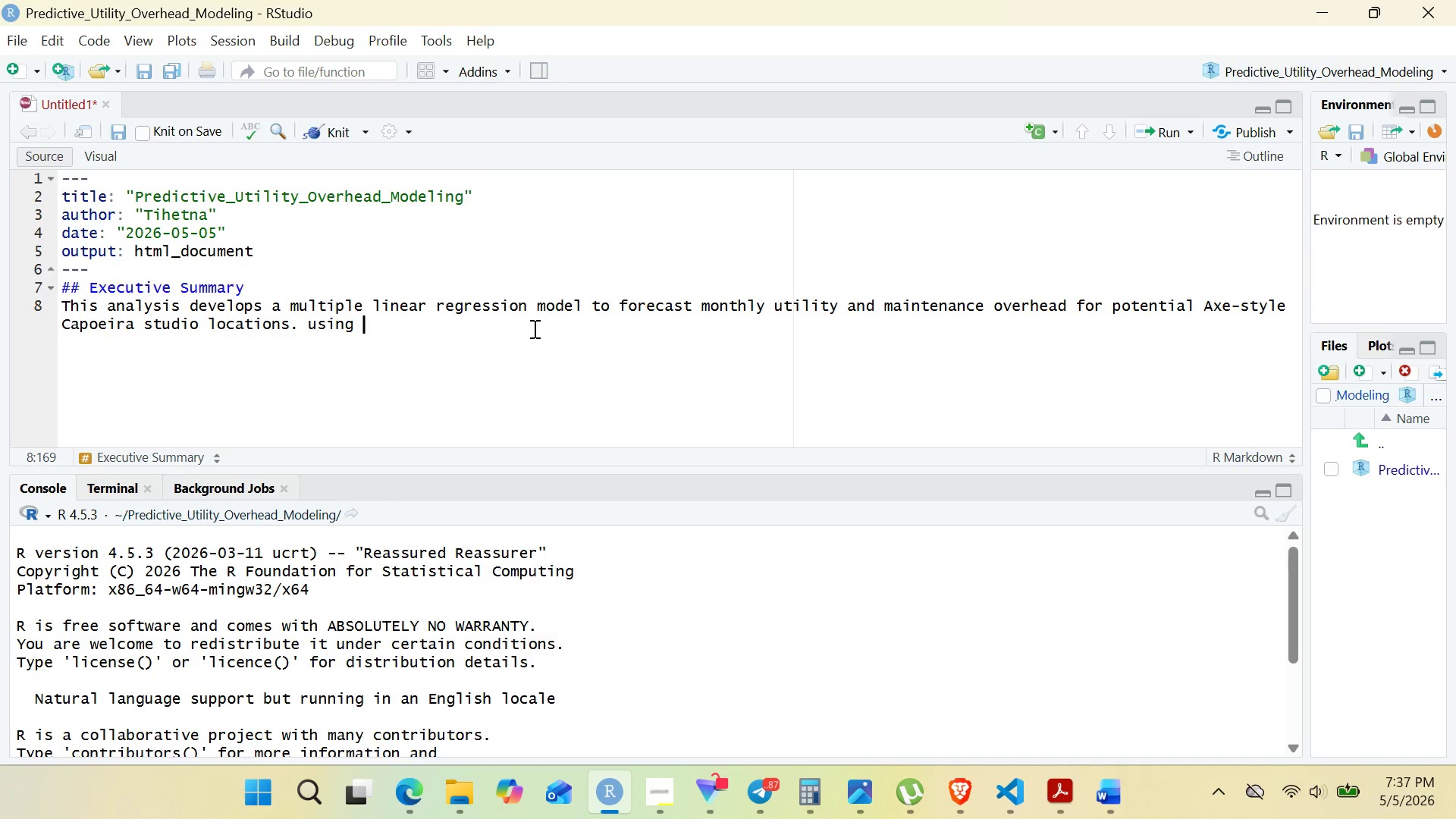 
left_click([533, 328])
 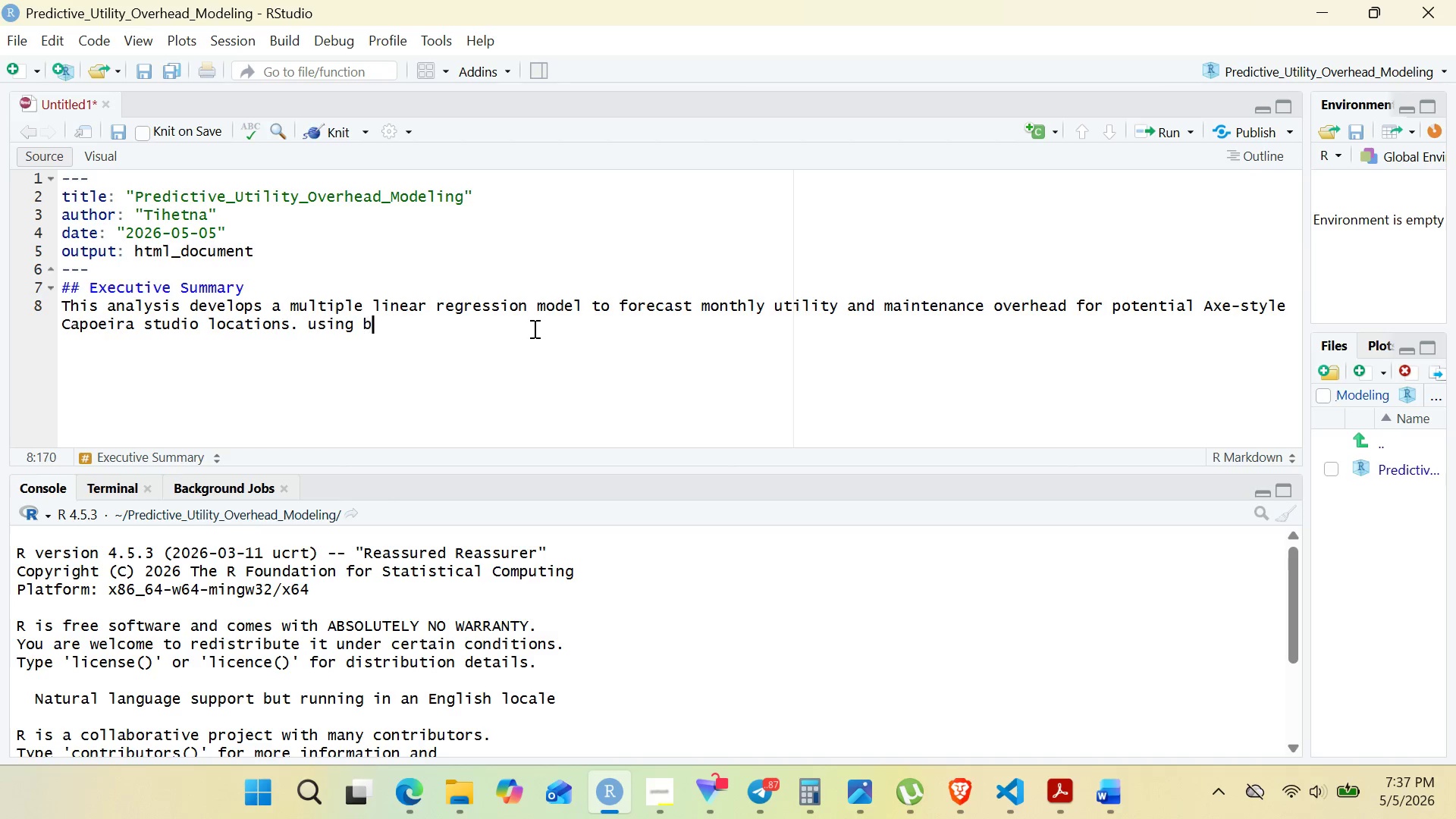 
type(buildin)
 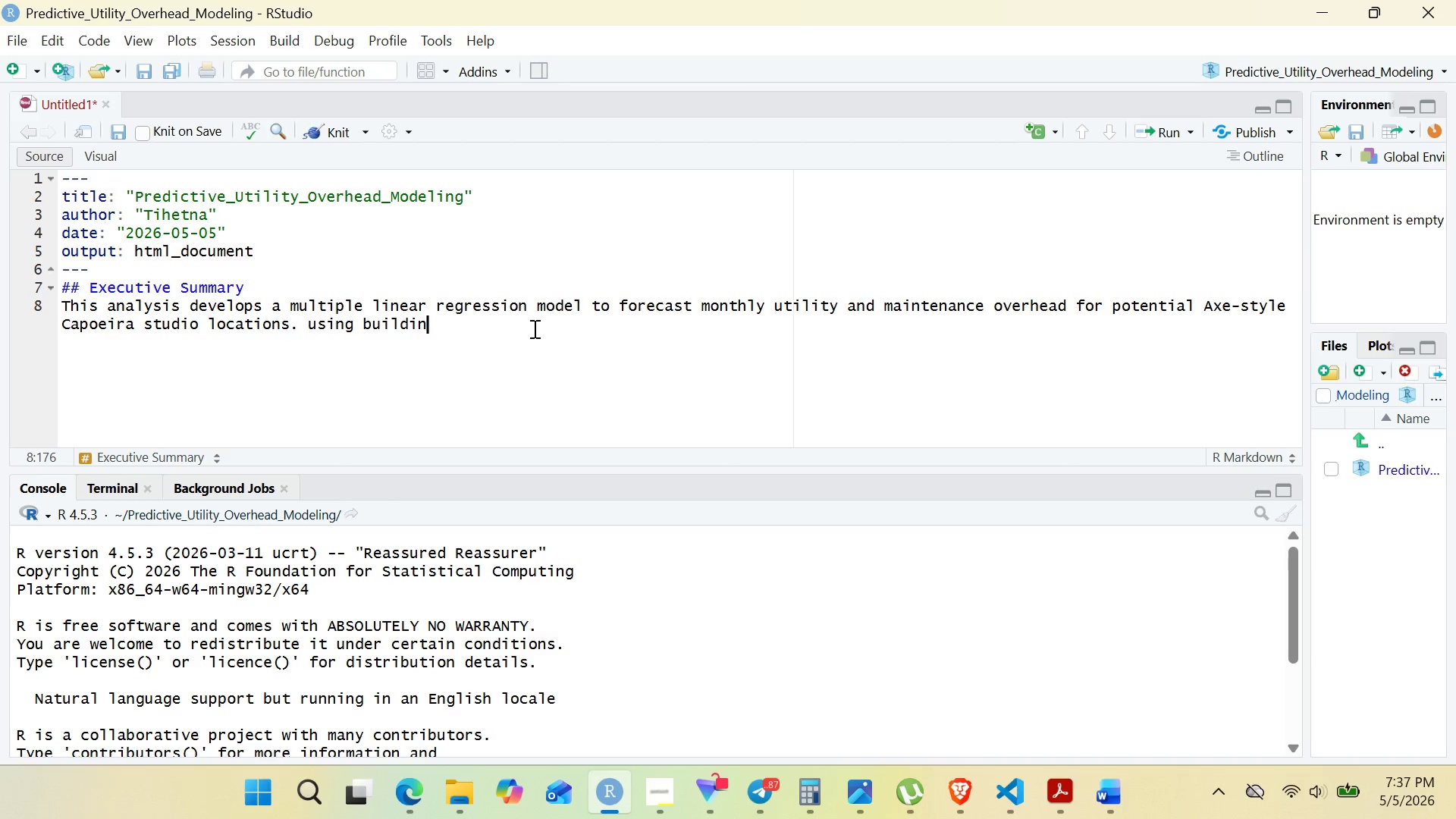 
wait(10.42)
 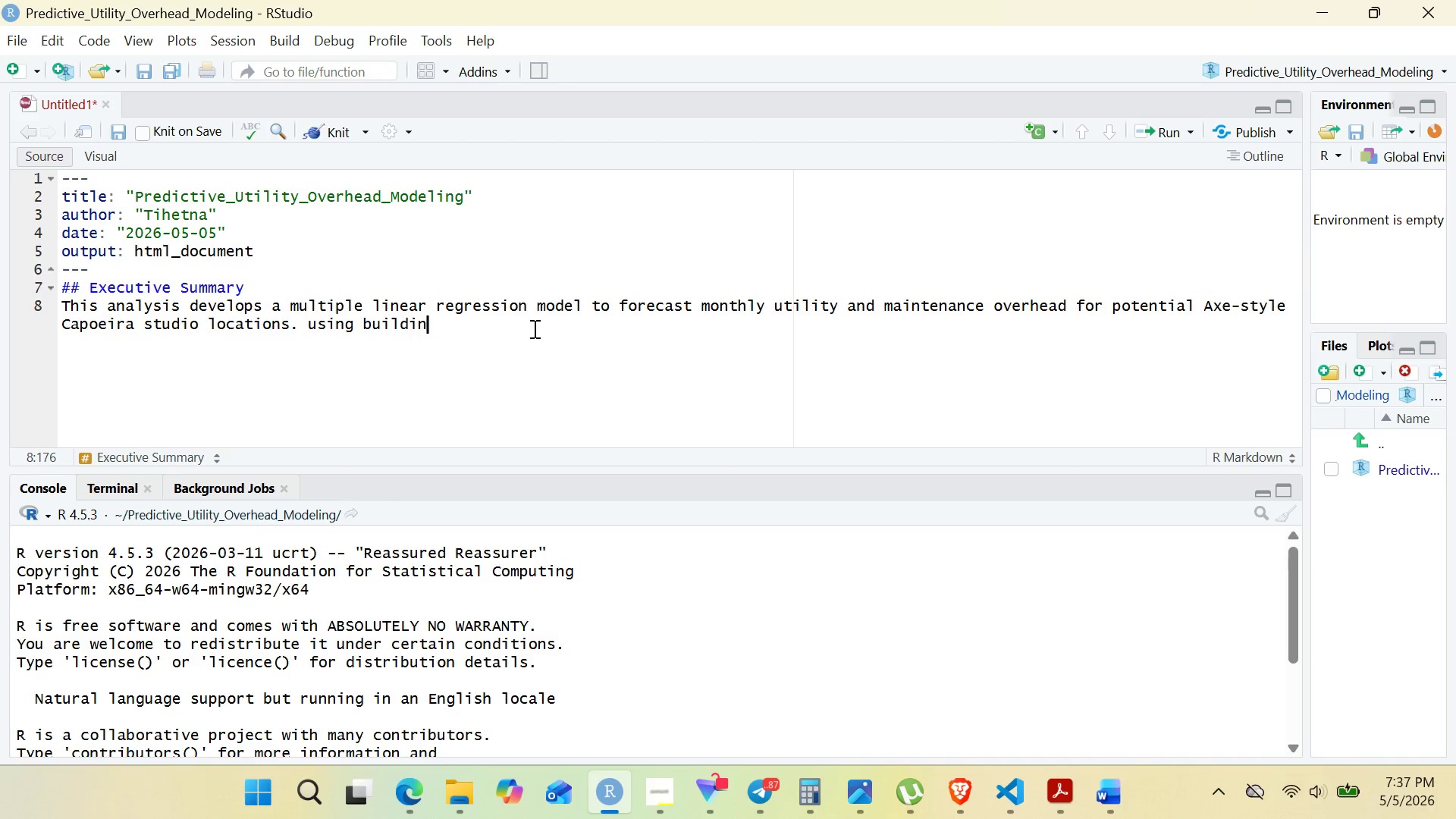 
type(g energy data as a proxy)
 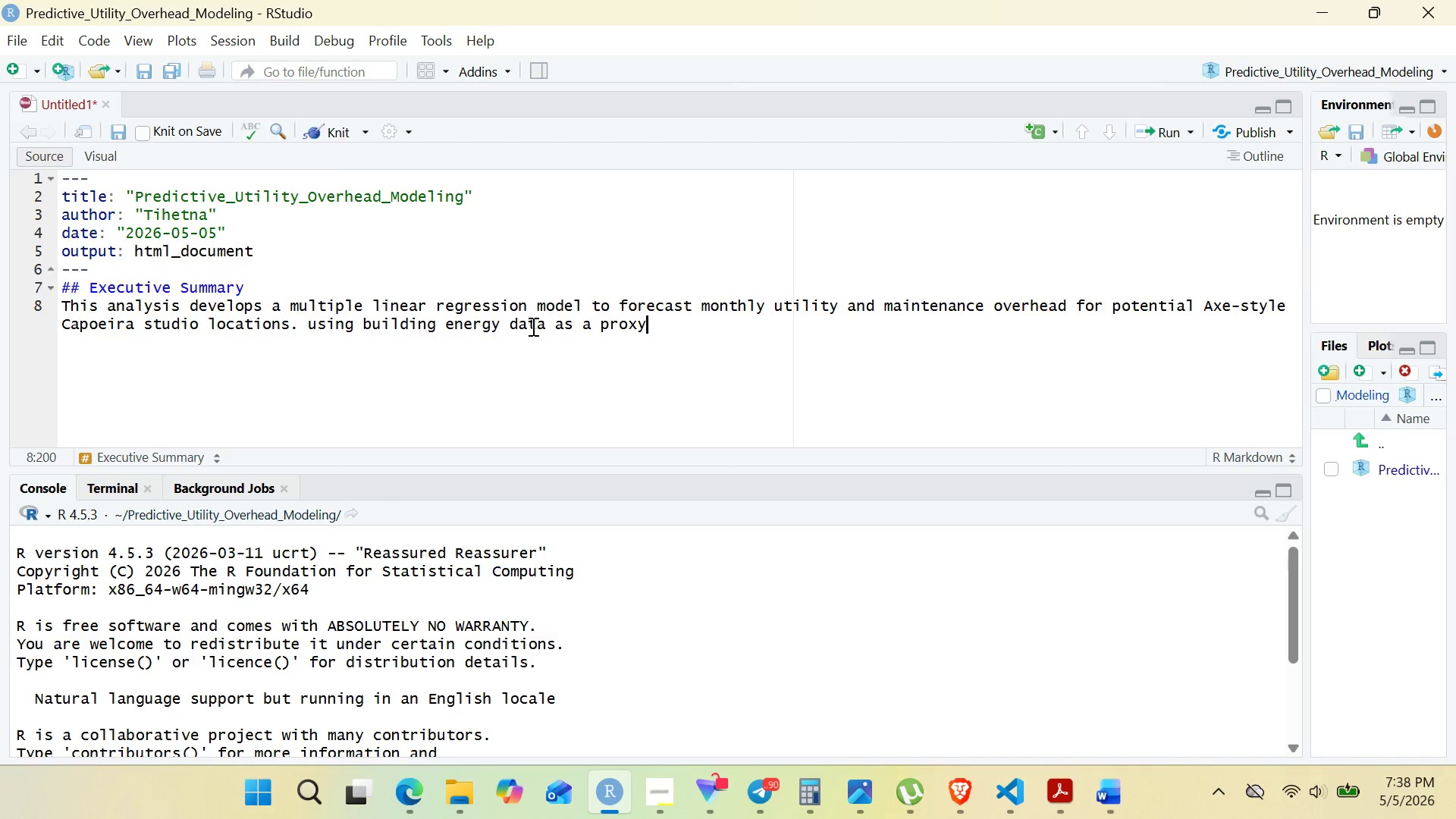 
wait(14.88)
 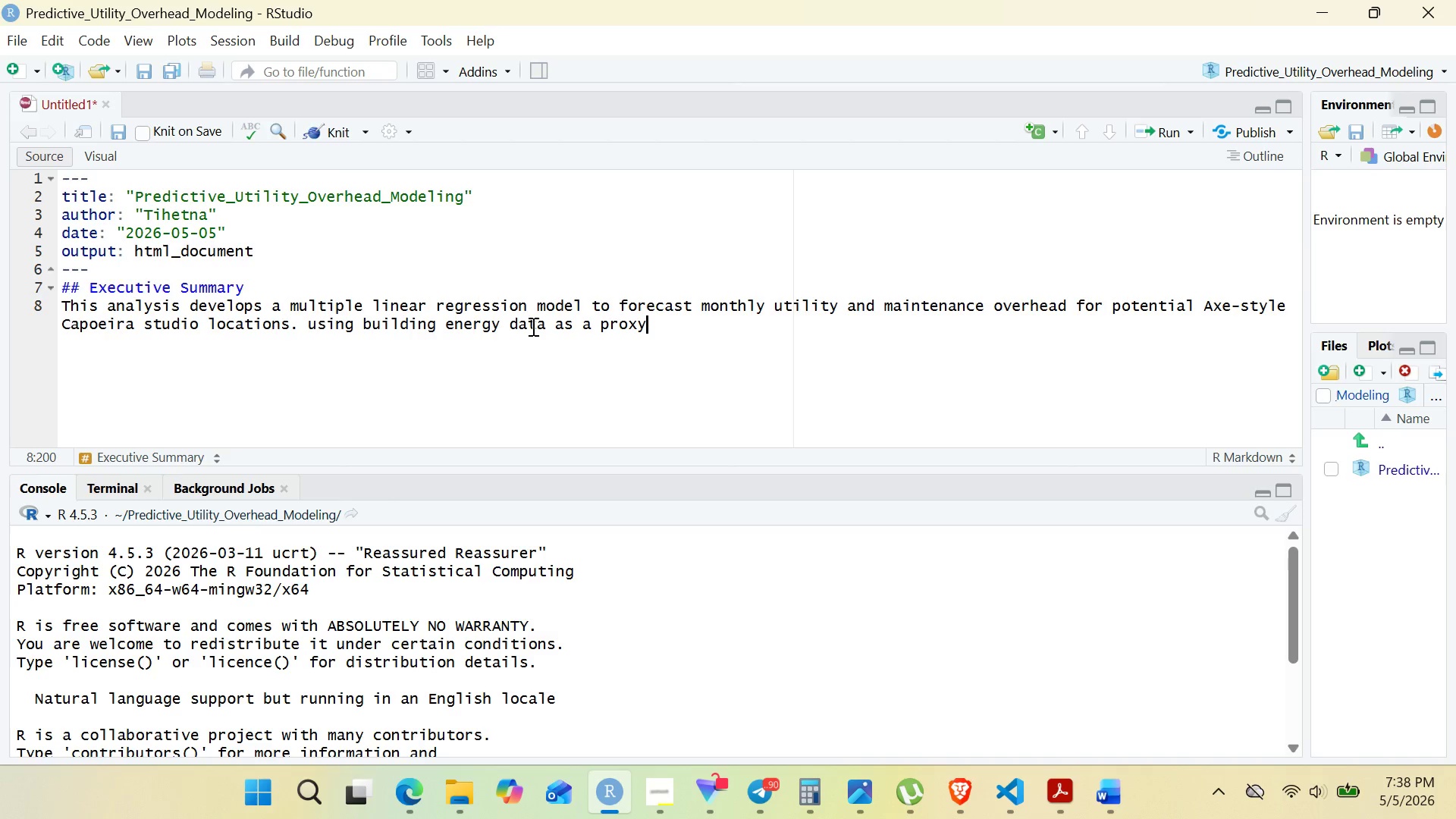 
key(Enter)
 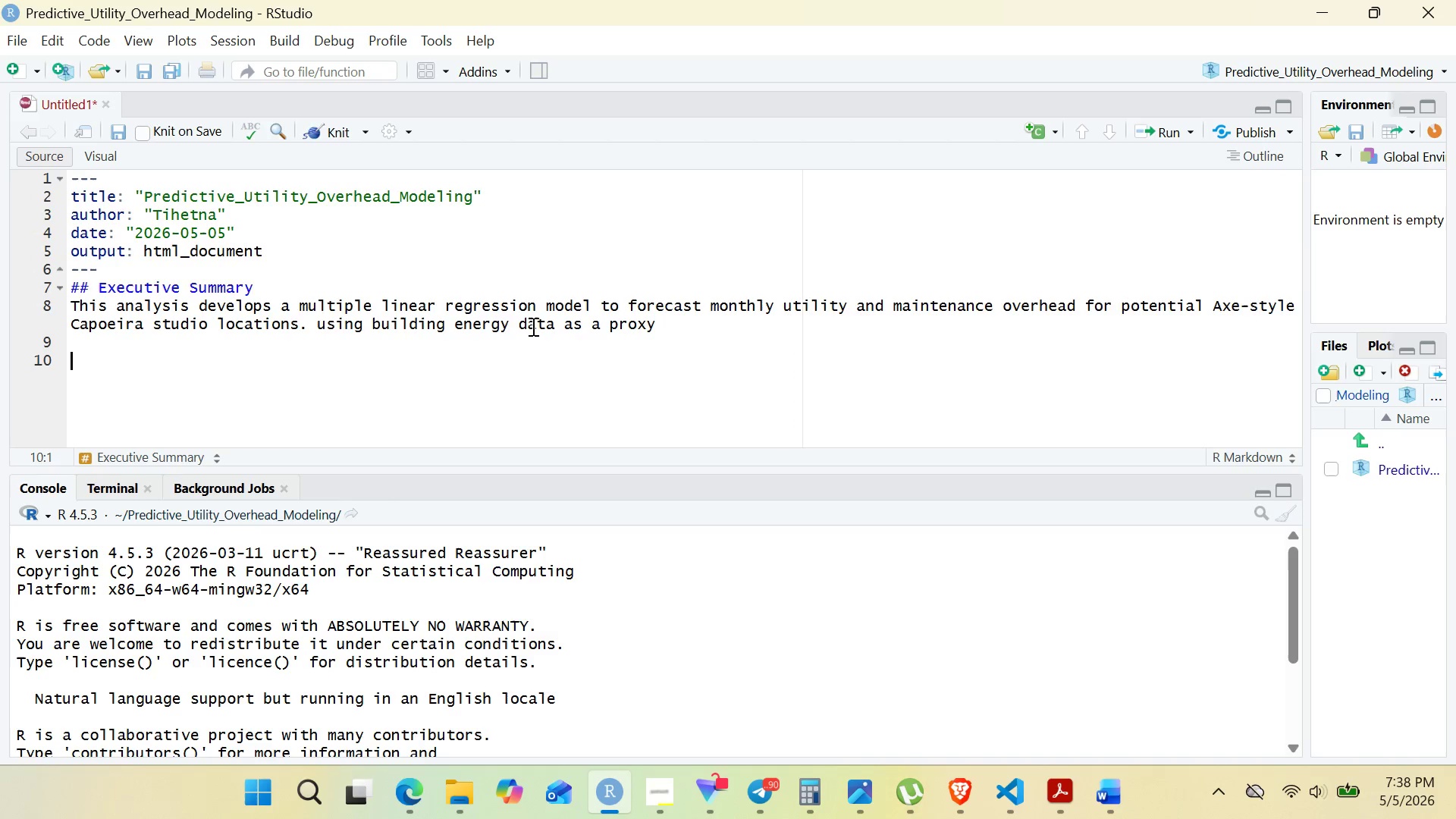 
key(Enter)
 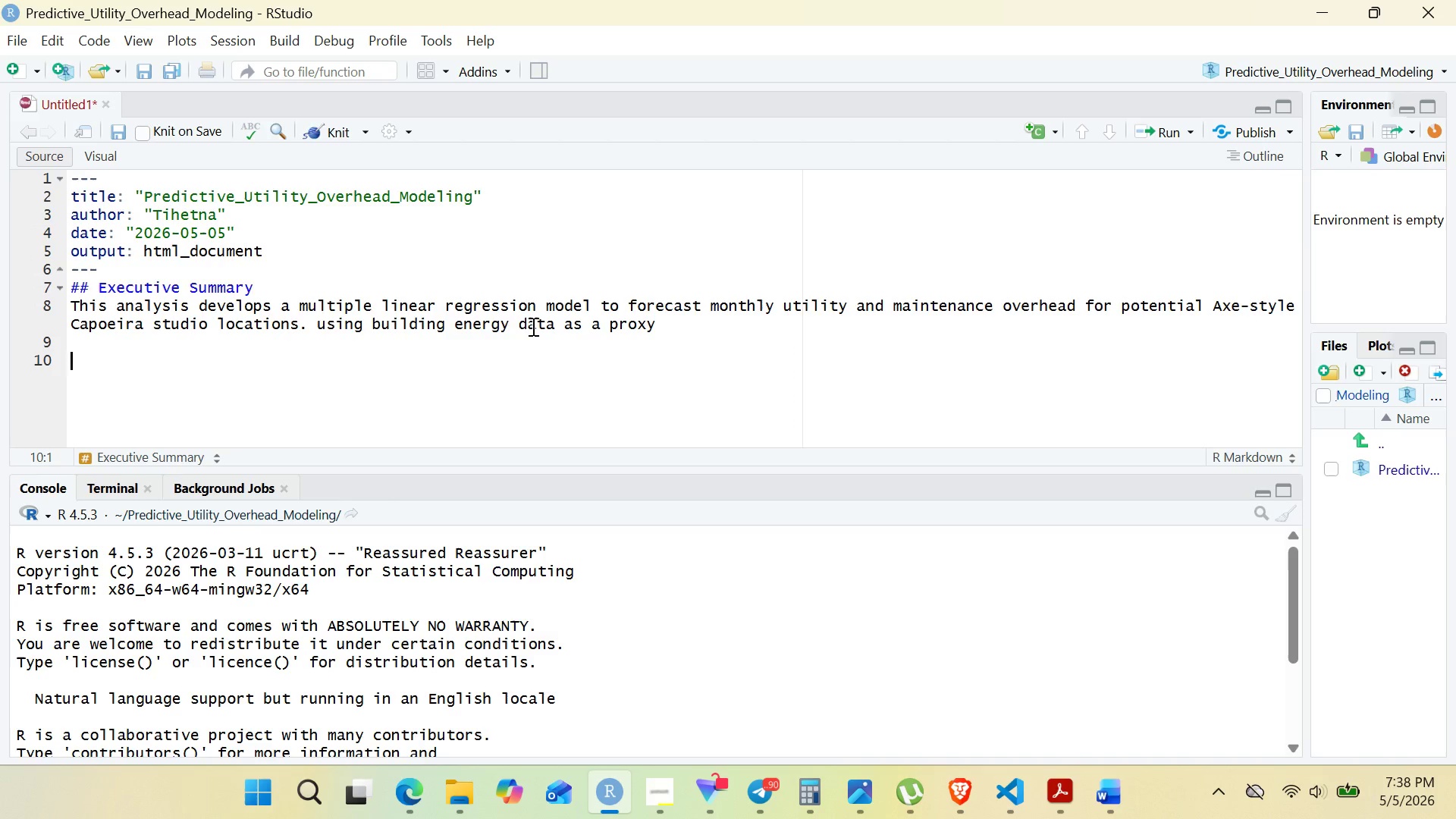 
type(### Sep 1: Data Sourcing)
 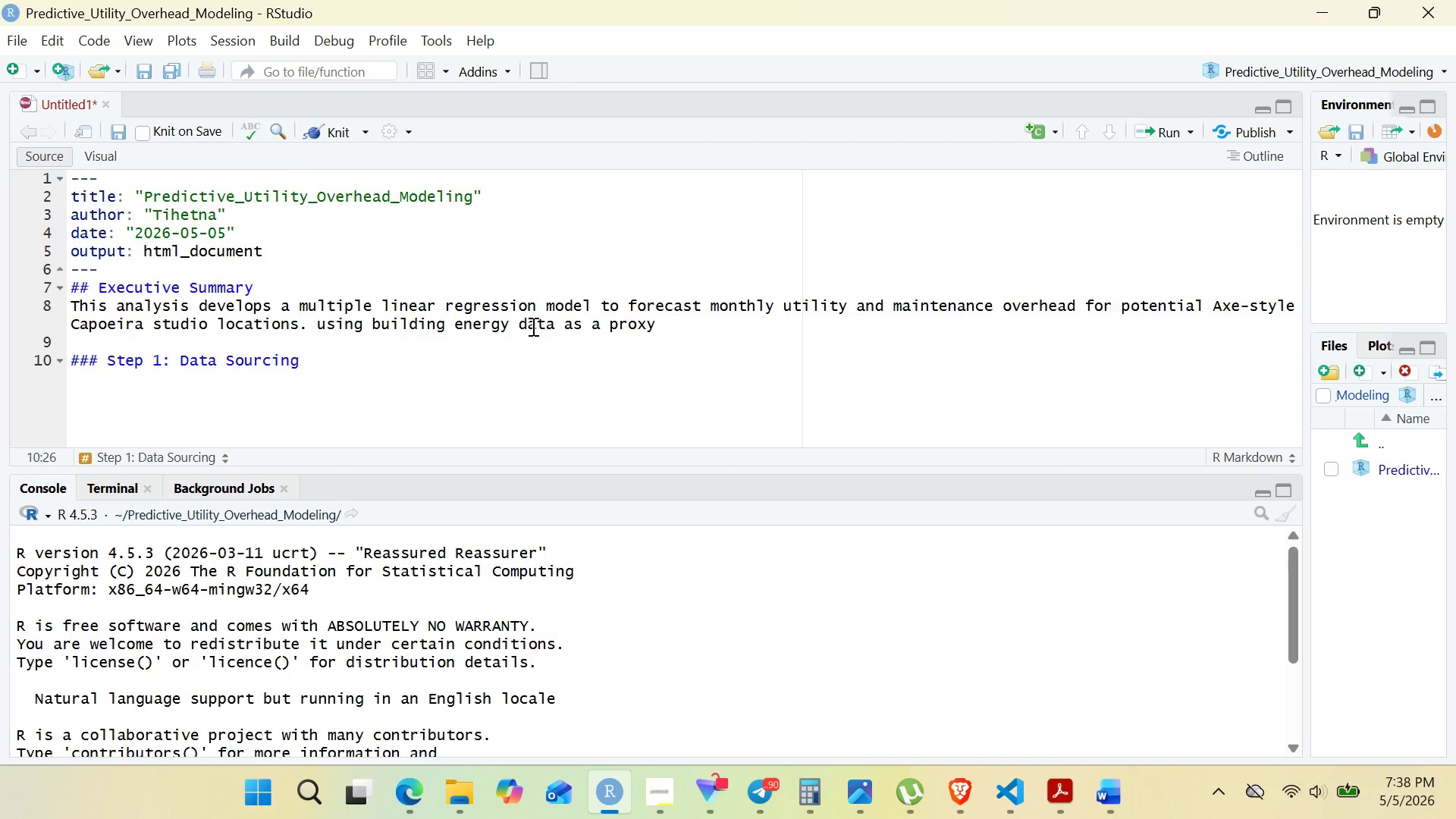 
wait(23.19)
 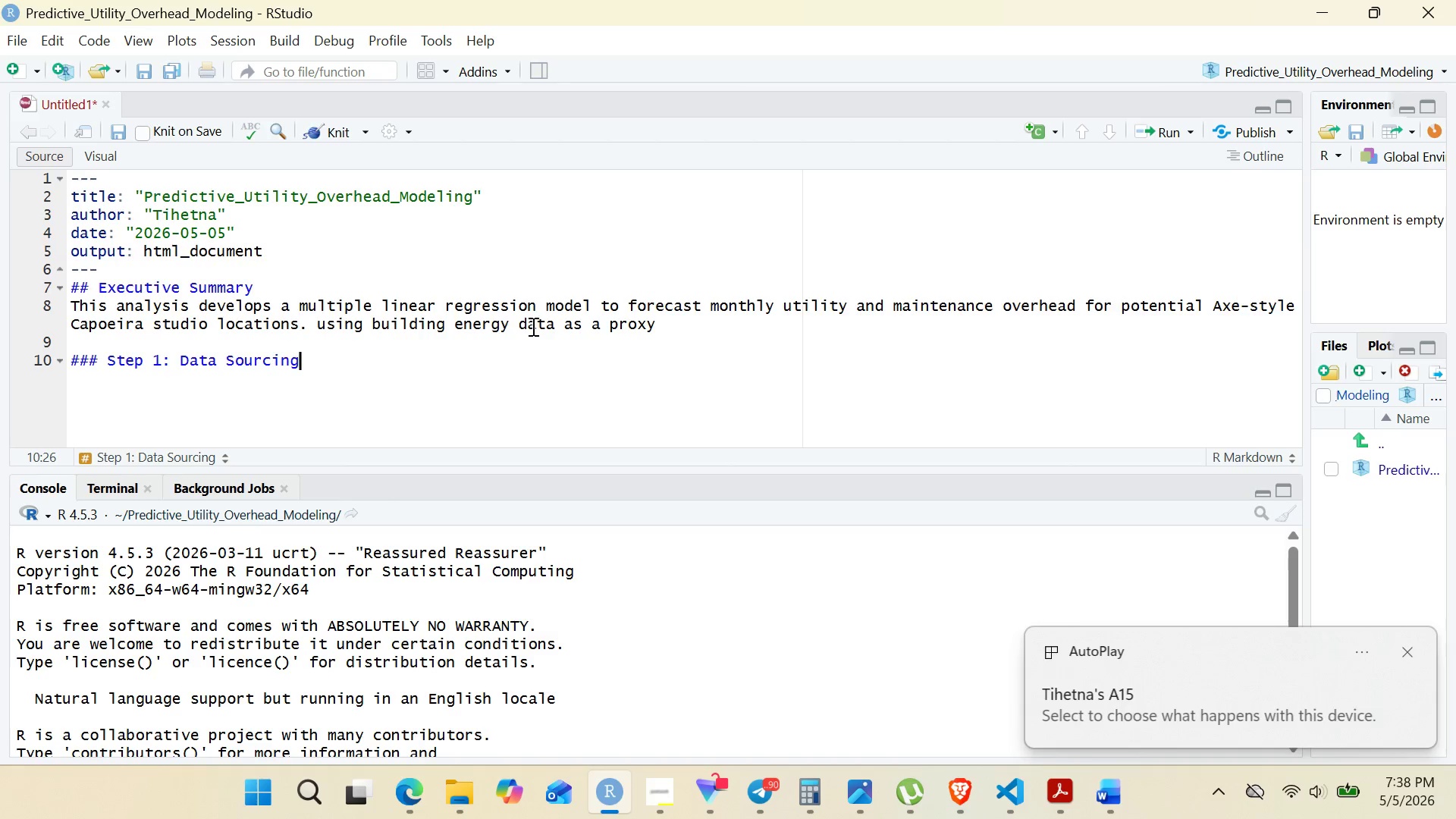 
key(Space)
 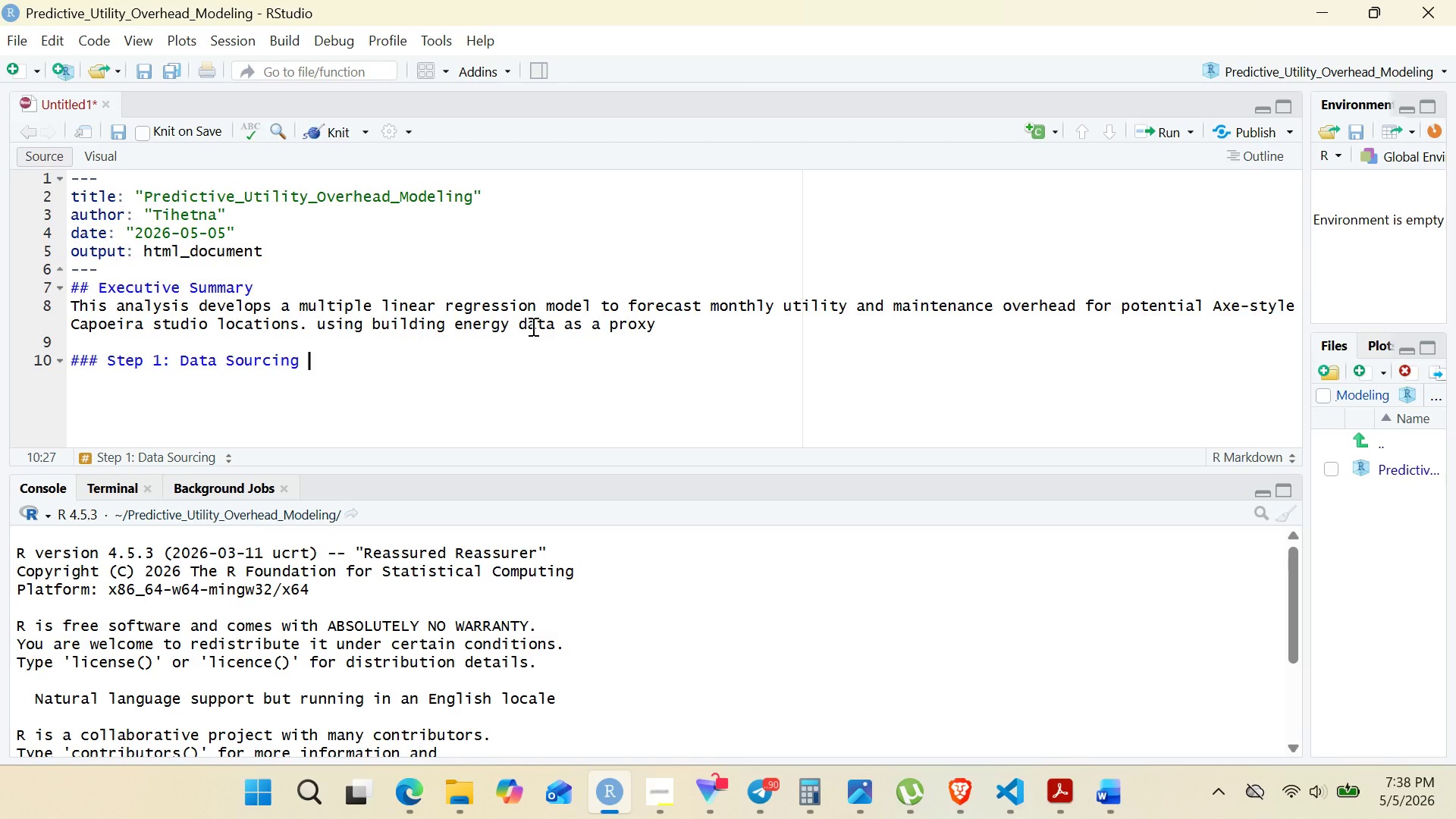 
type(& Preparation)
 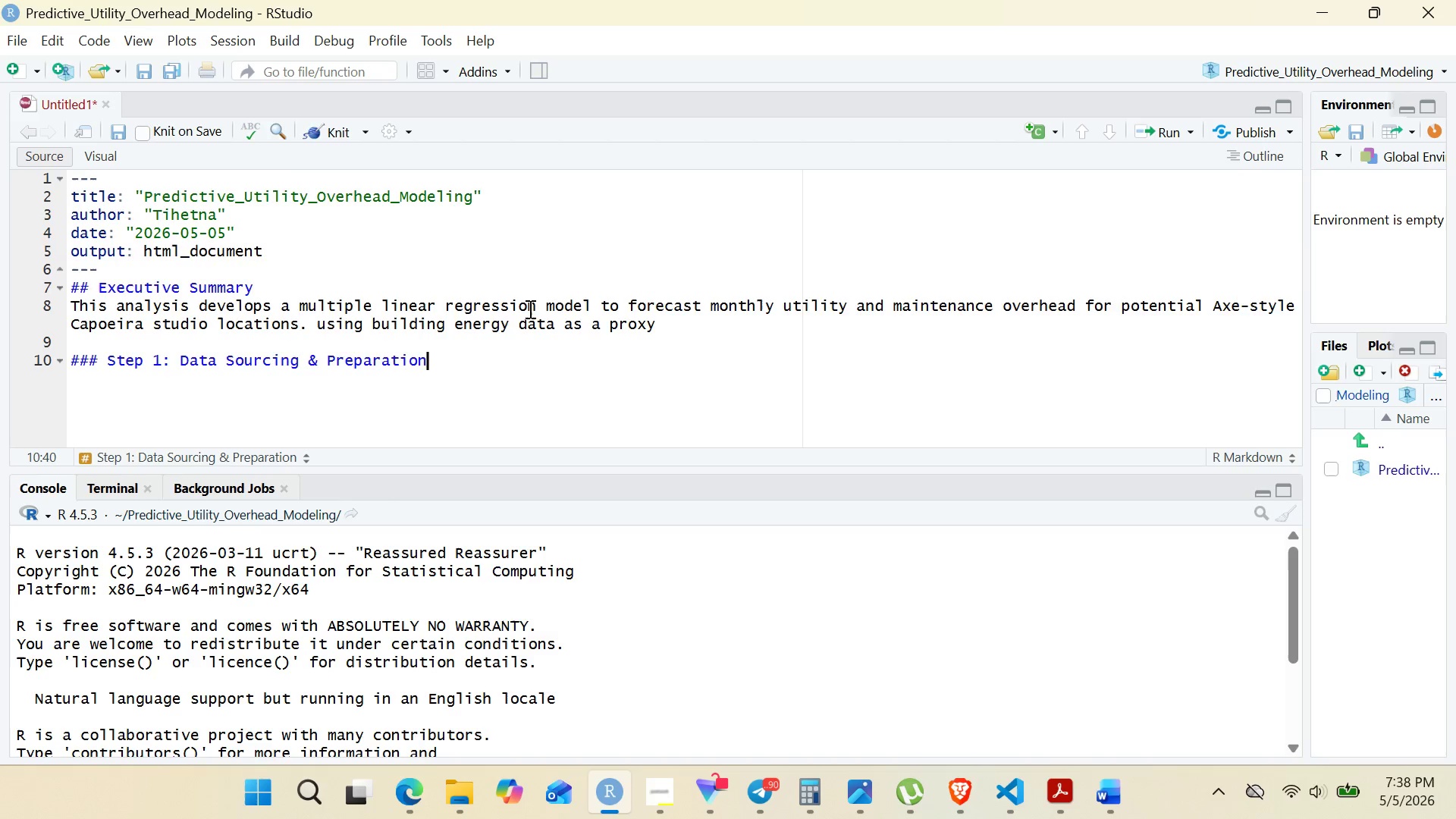 
key(Enter)
 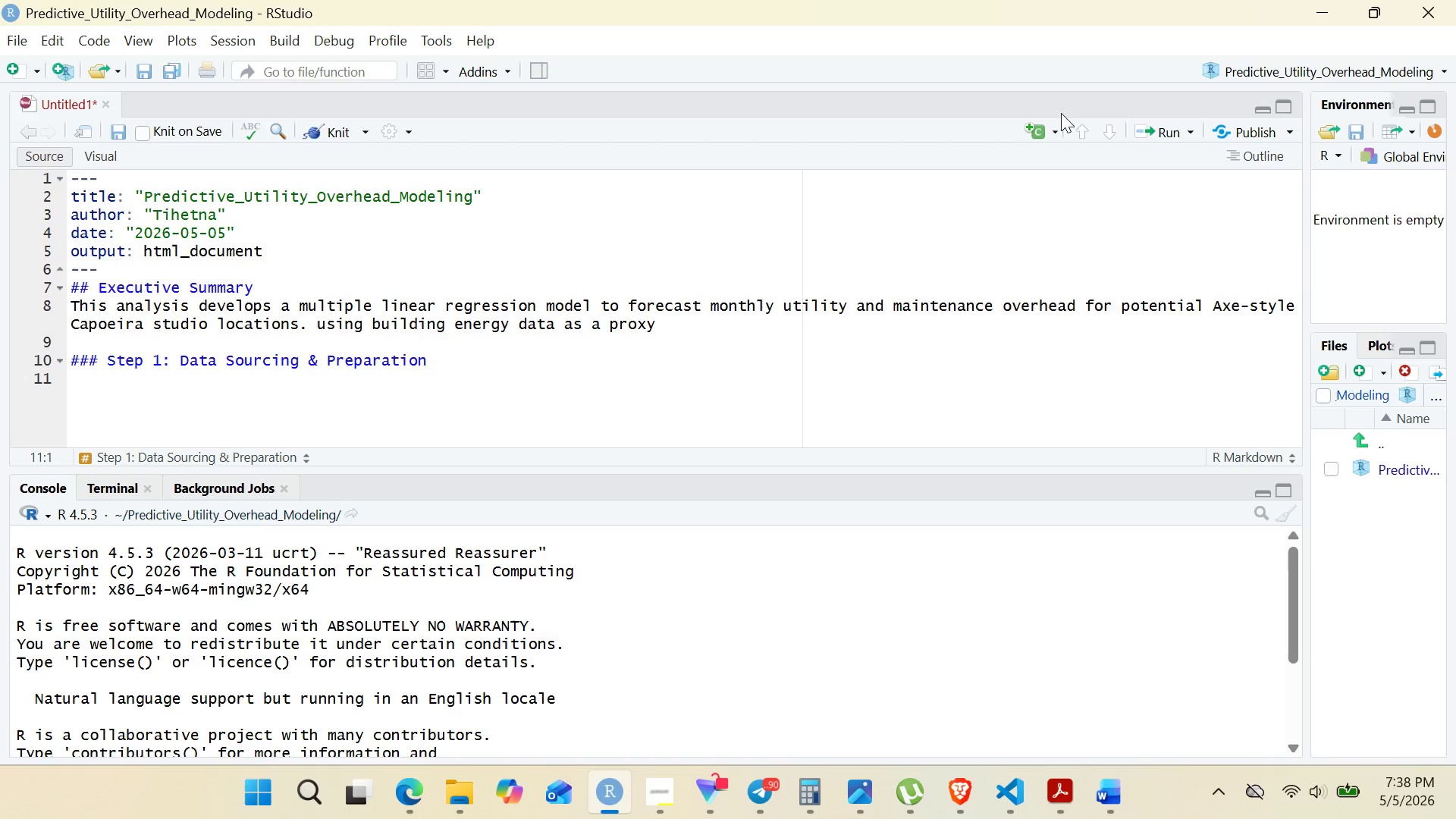 
left_click([1056, 127])
 